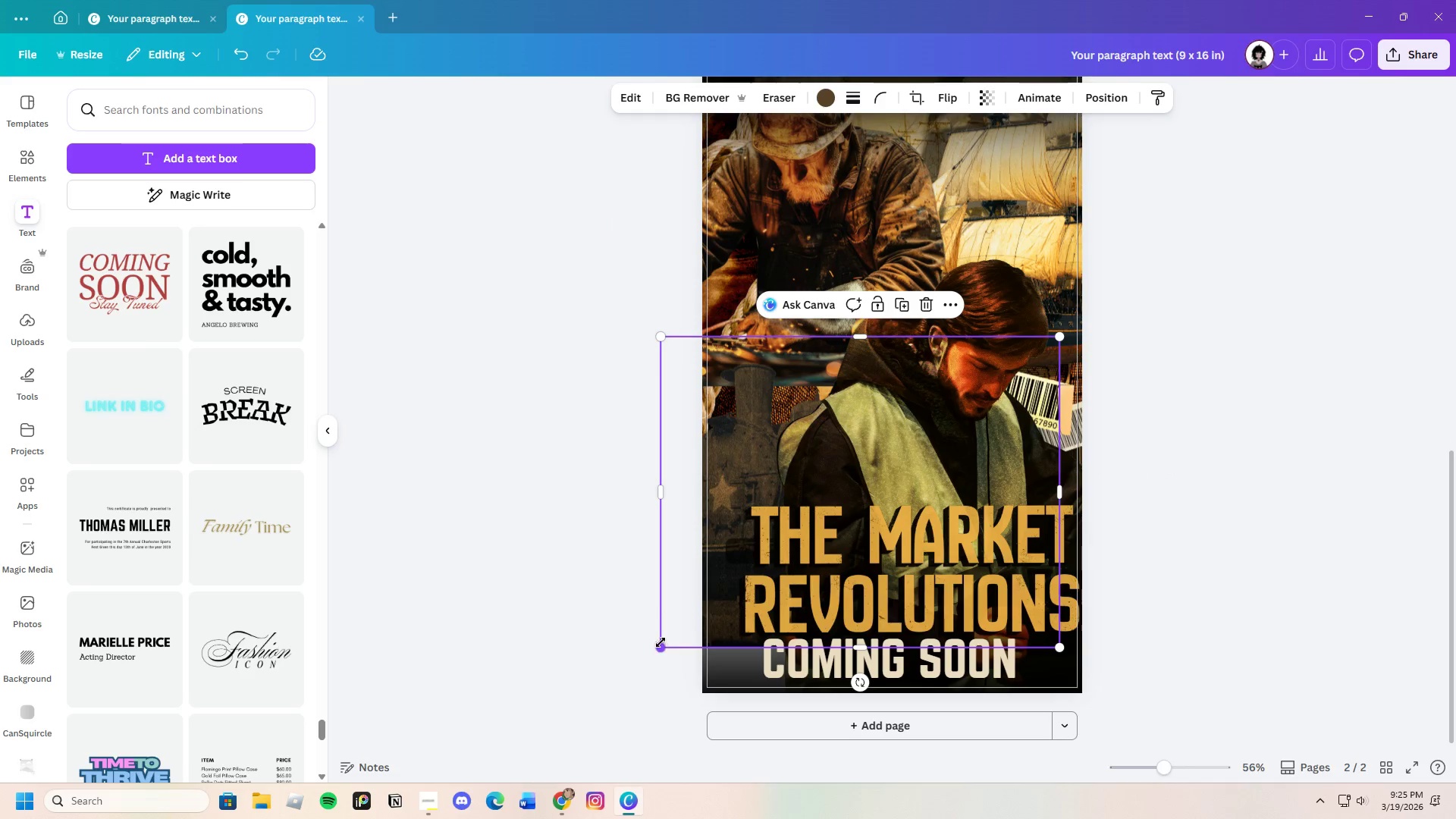 
left_click_drag(start_coordinate=[661, 642], to_coordinate=[612, 721])
 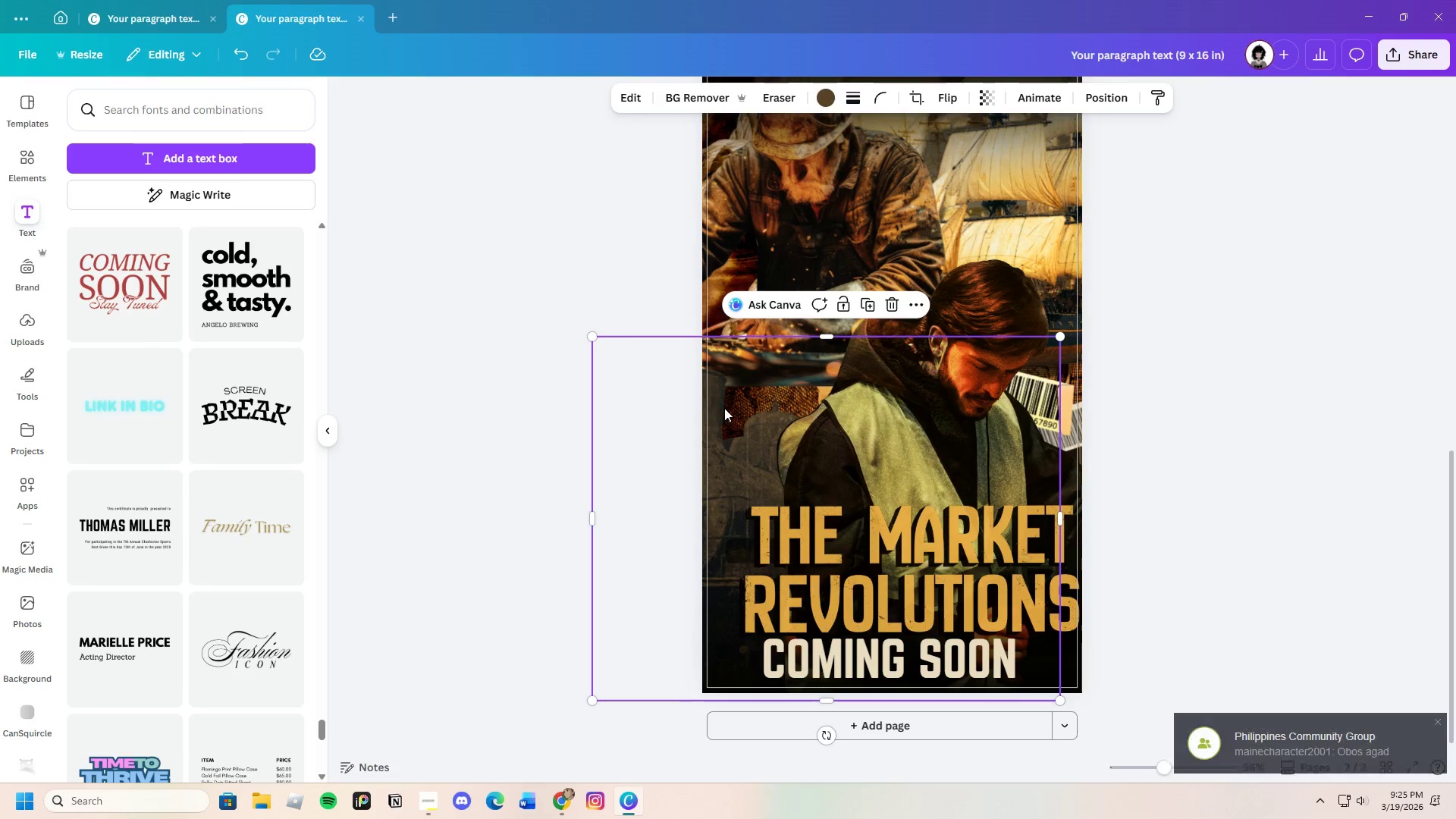 
left_click_drag(start_coordinate=[732, 415], to_coordinate=[805, 409])
 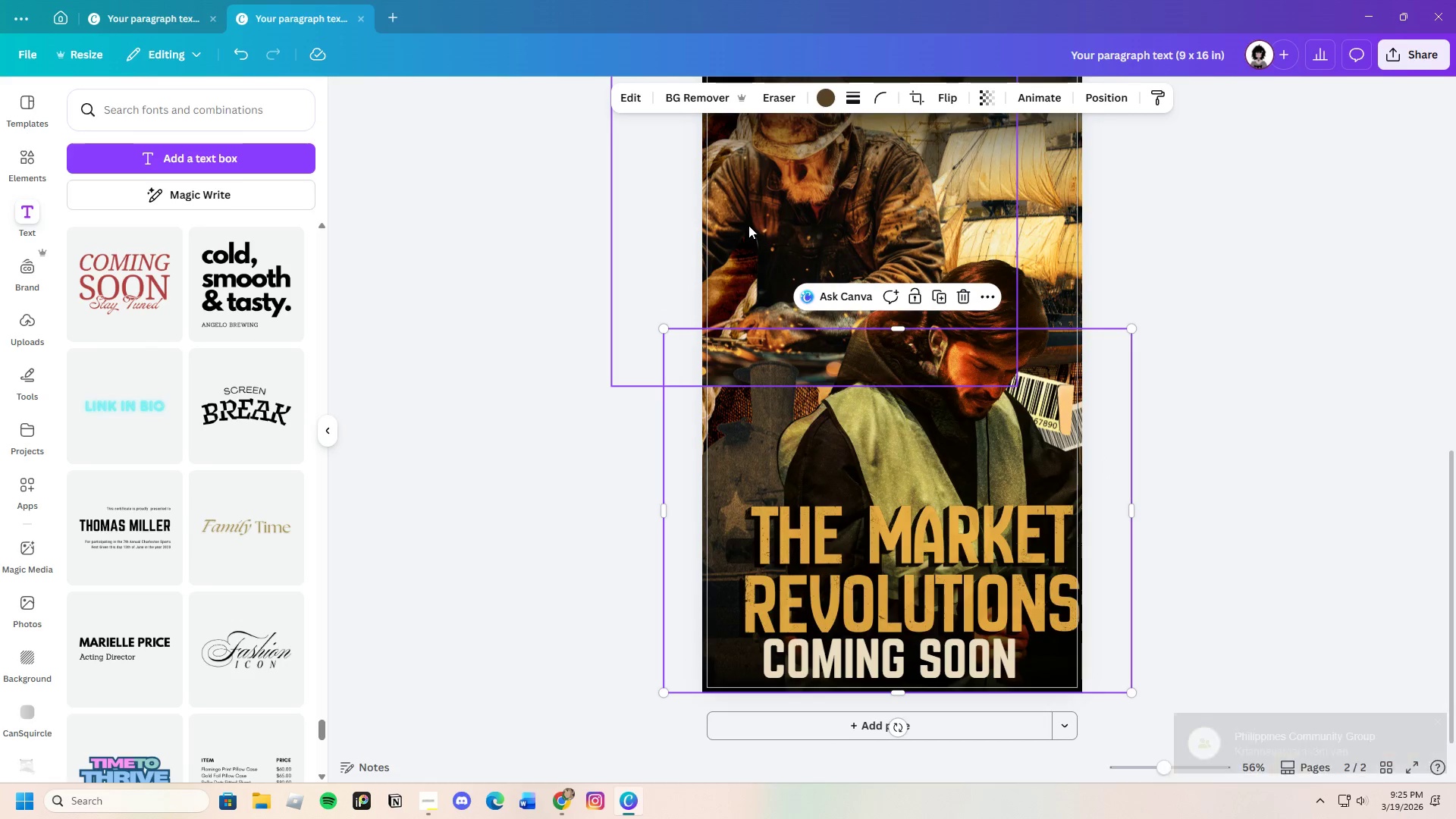 
left_click([748, 224])
 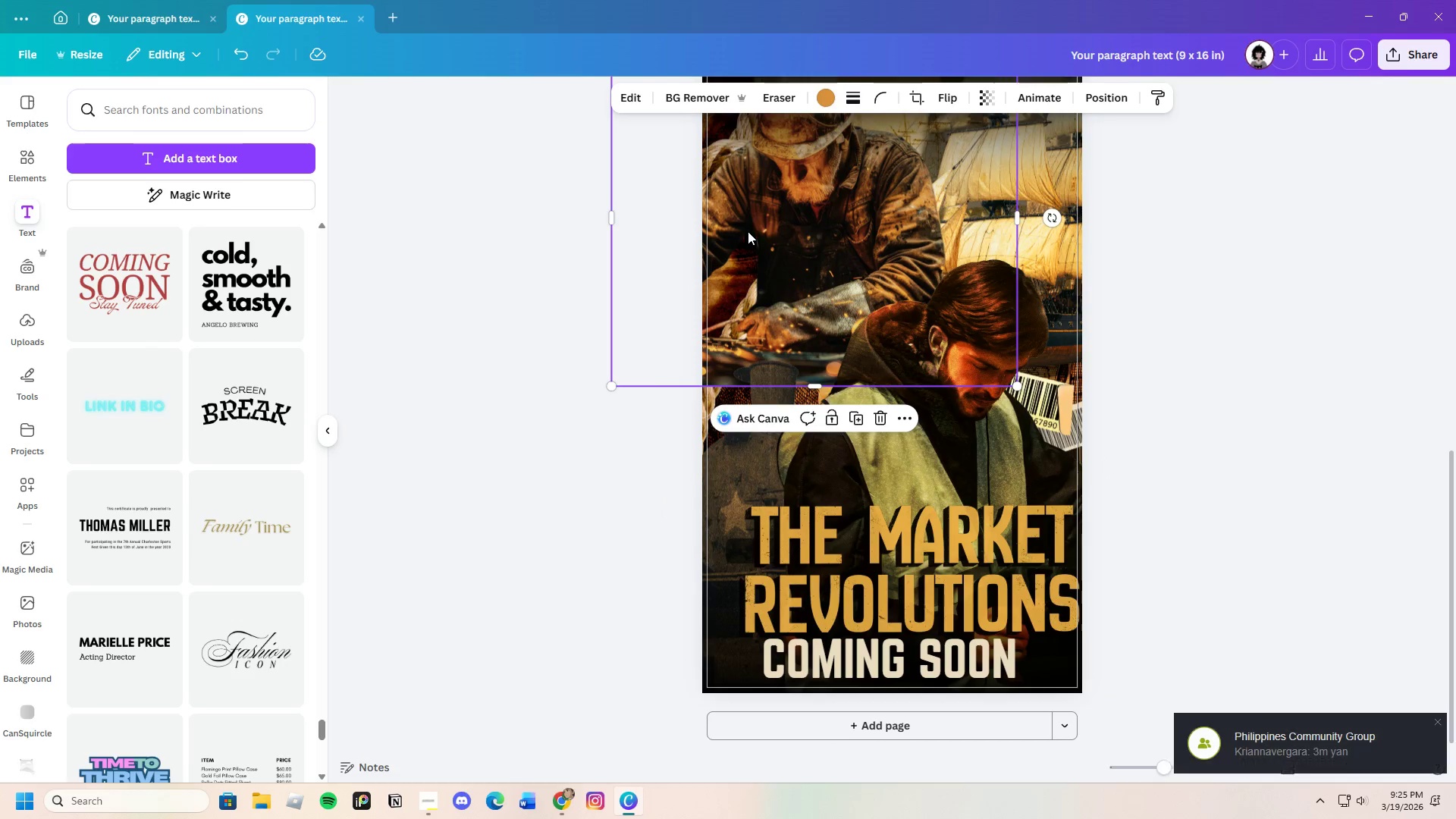 
left_click_drag(start_coordinate=[748, 227], to_coordinate=[741, 284])
 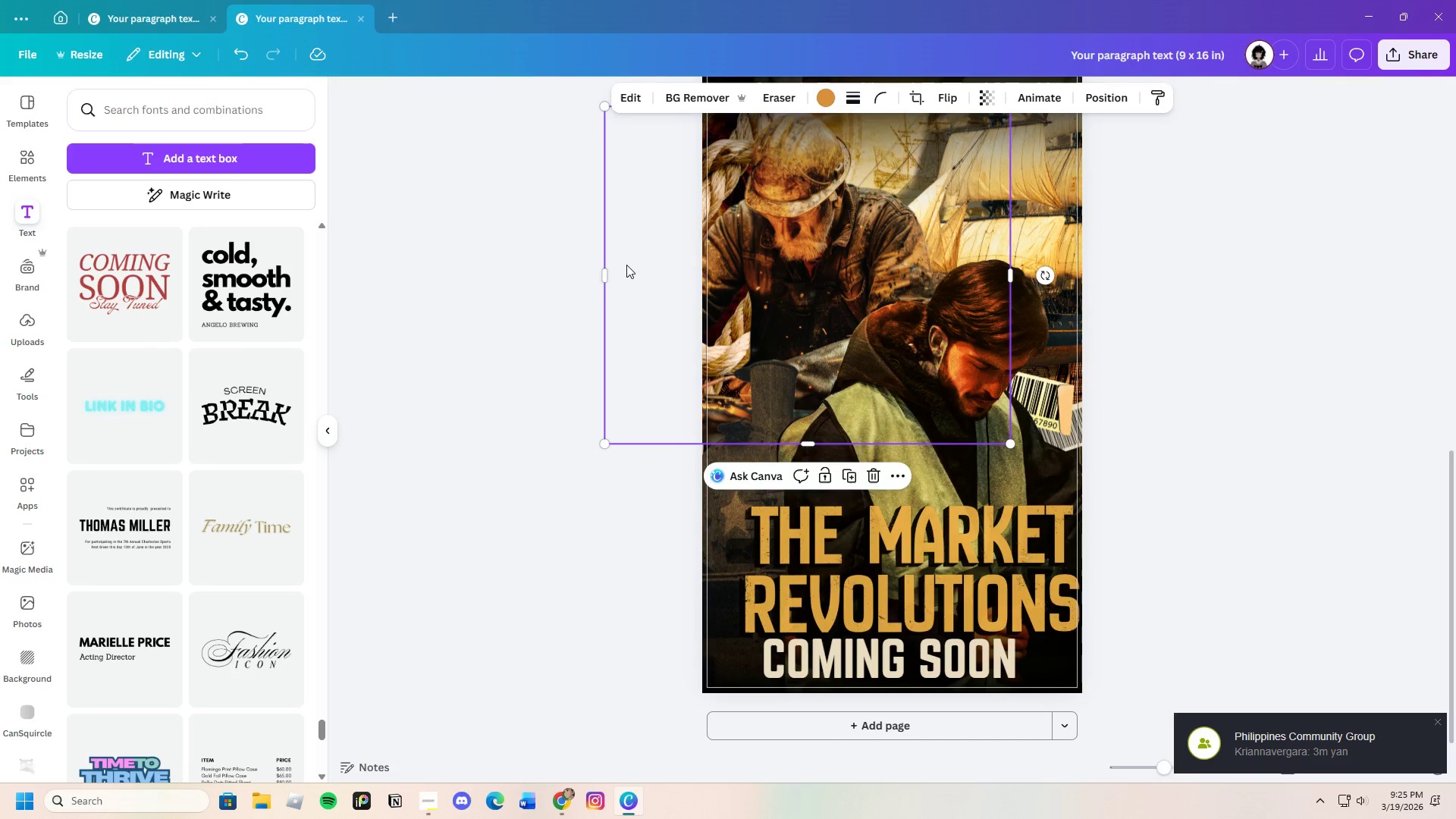 
left_click([626, 265])
 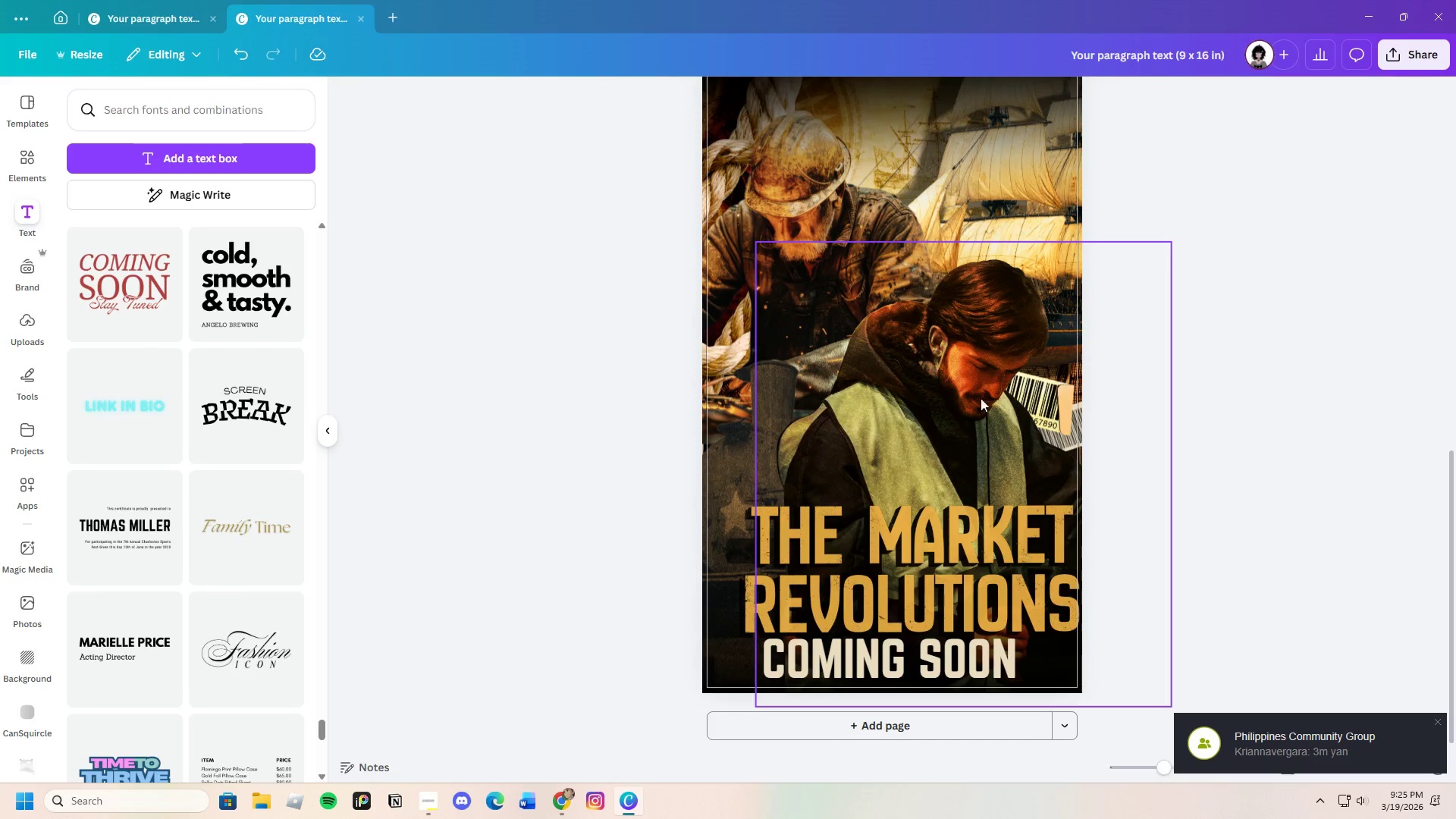 
left_click_drag(start_coordinate=[962, 400], to_coordinate=[972, 325])
 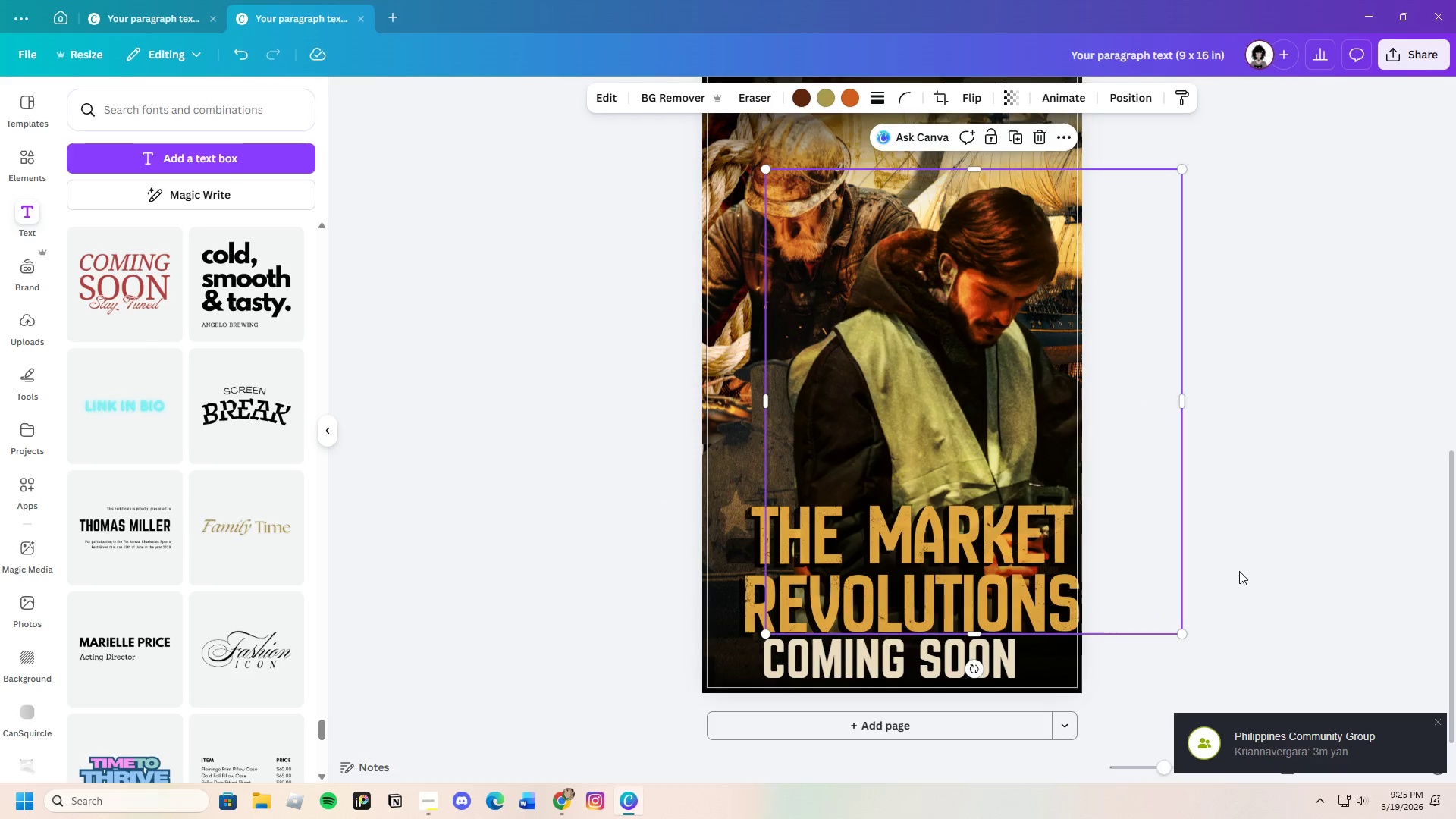 
scroll: coordinate [1239, 571], scroll_direction: down, amount: 2.0
 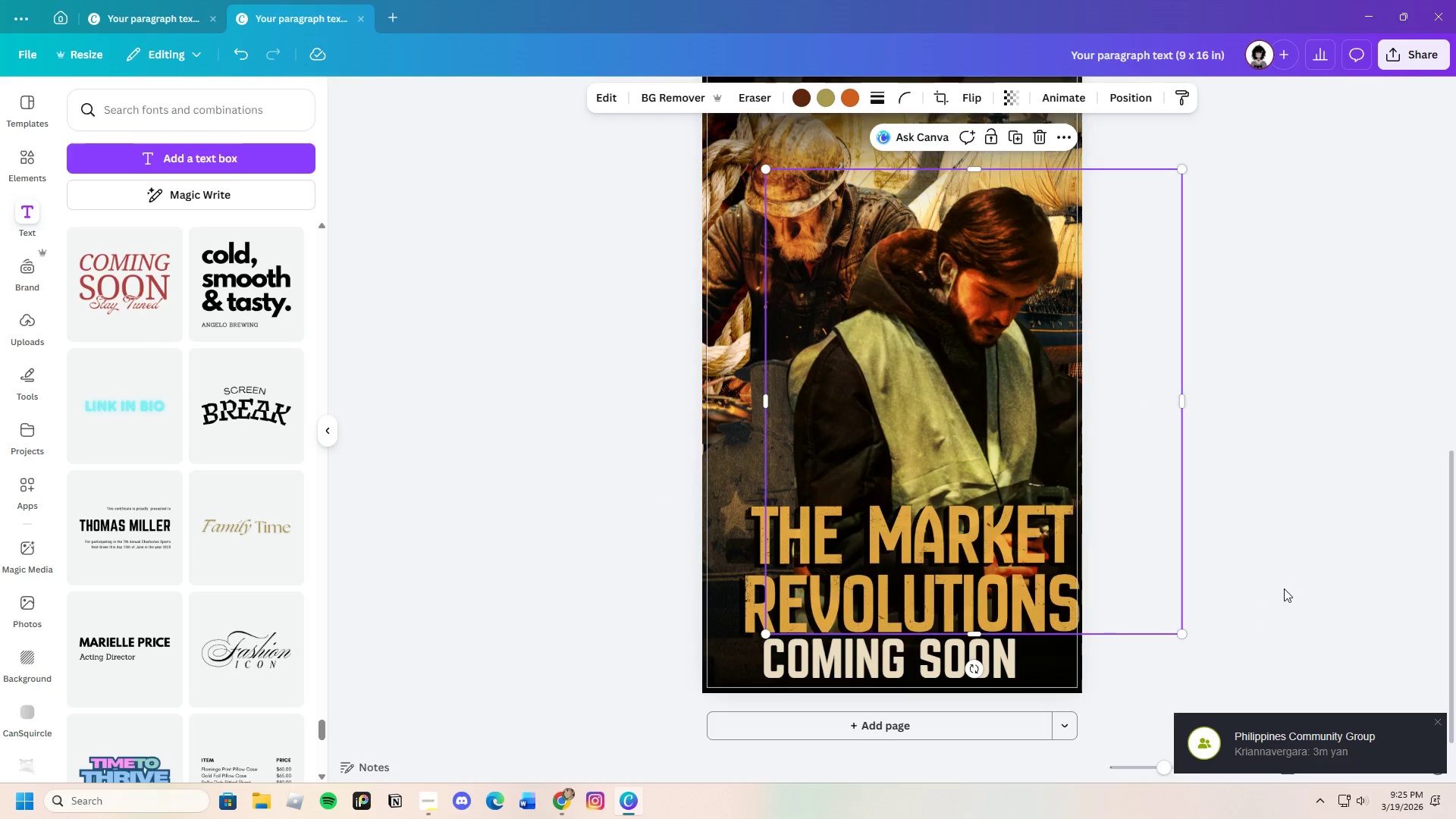 
left_click([1284, 588])
 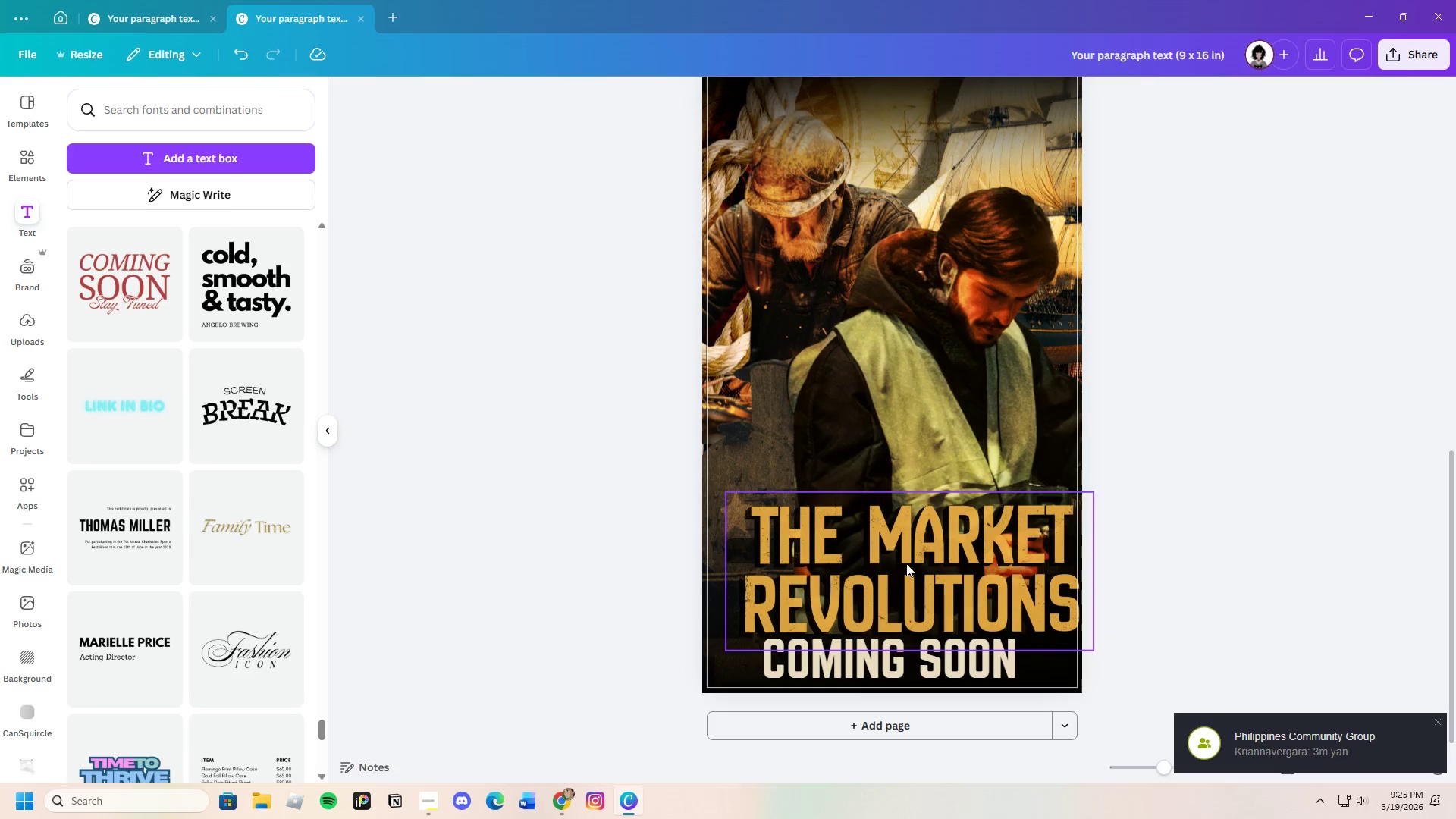 
left_click_drag(start_coordinate=[906, 563], to_coordinate=[886, 568])
 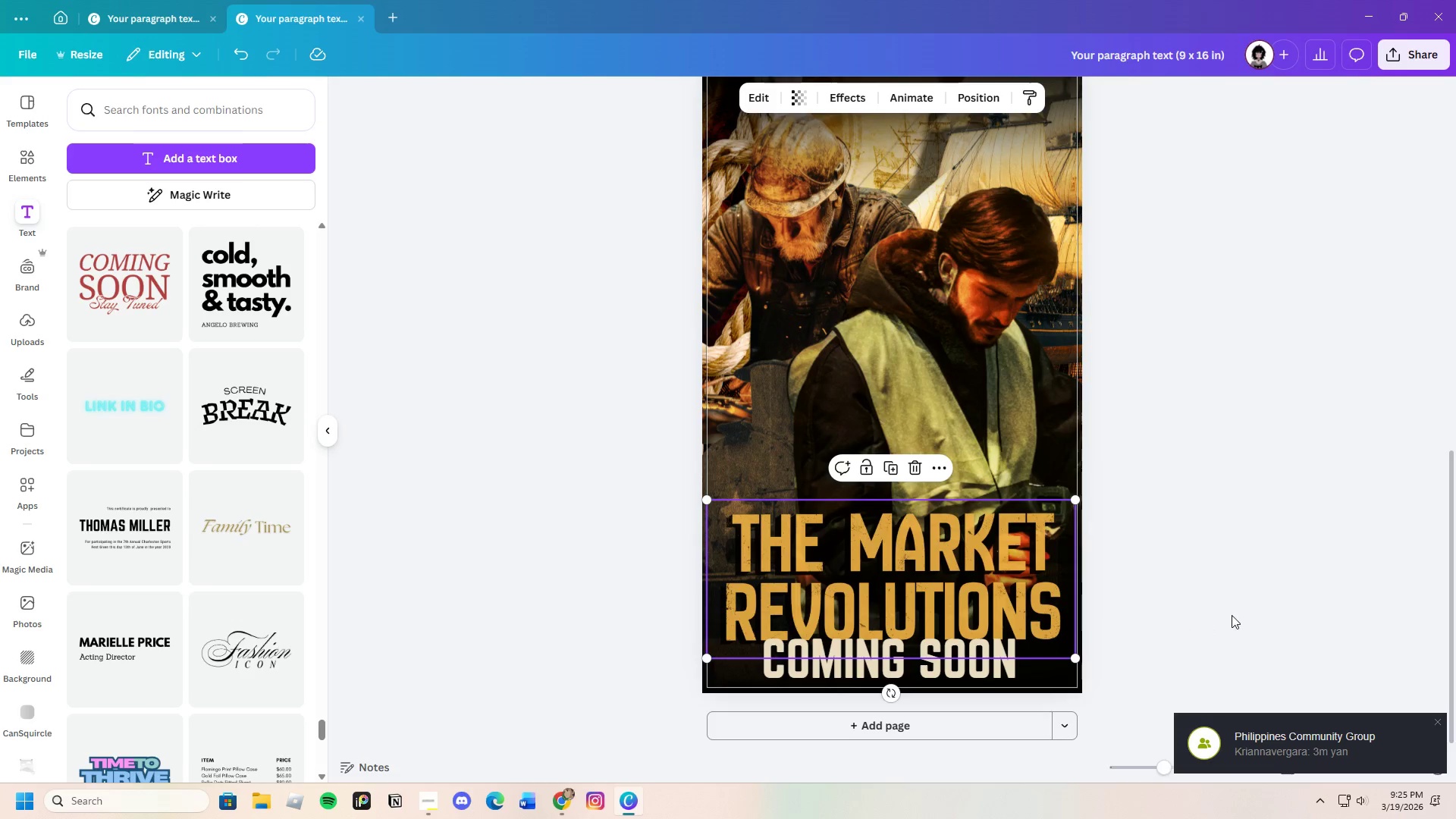 
left_click([1232, 615])
 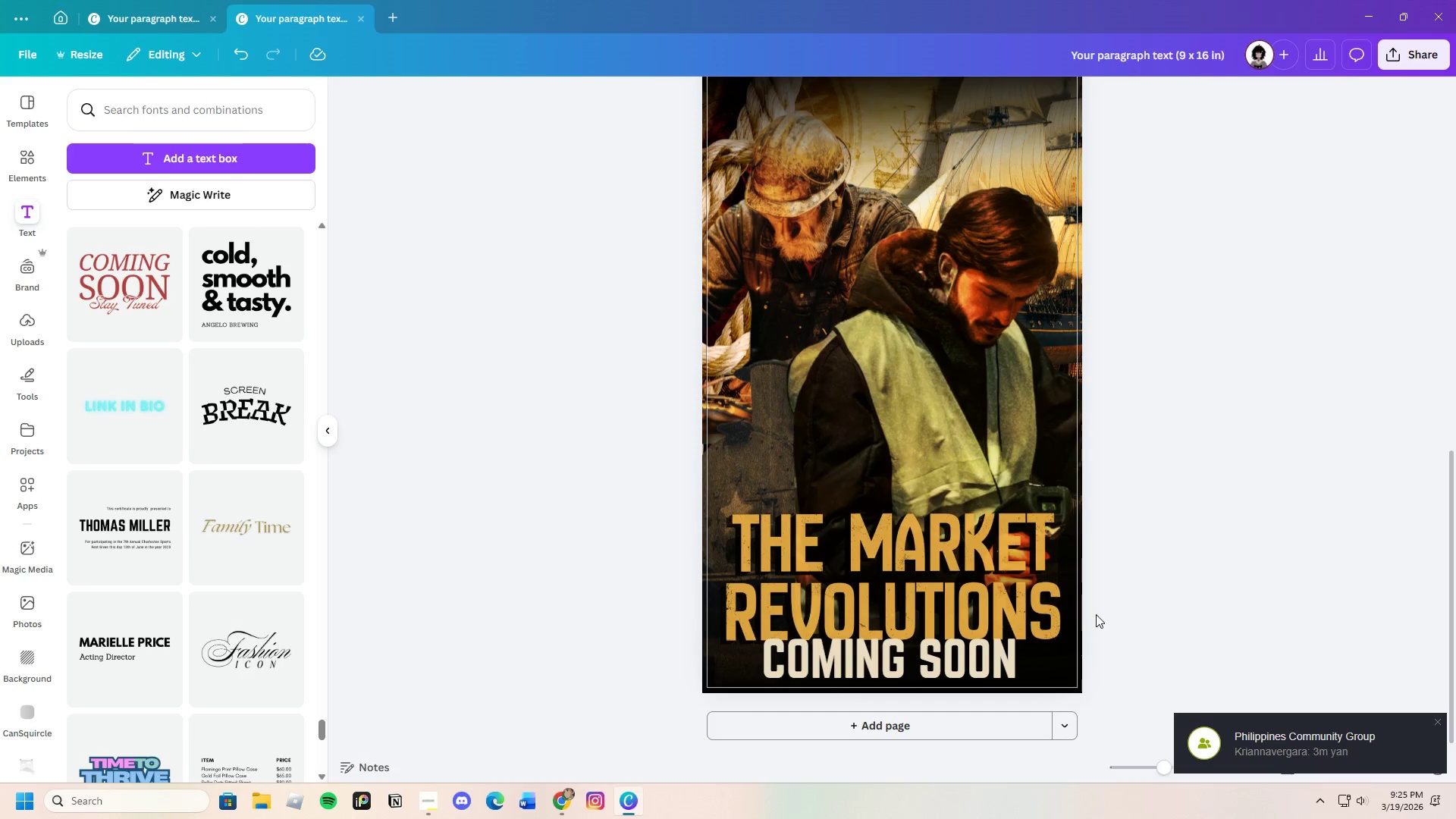 
scroll: coordinate [1097, 598], scroll_direction: down, amount: 1.0
 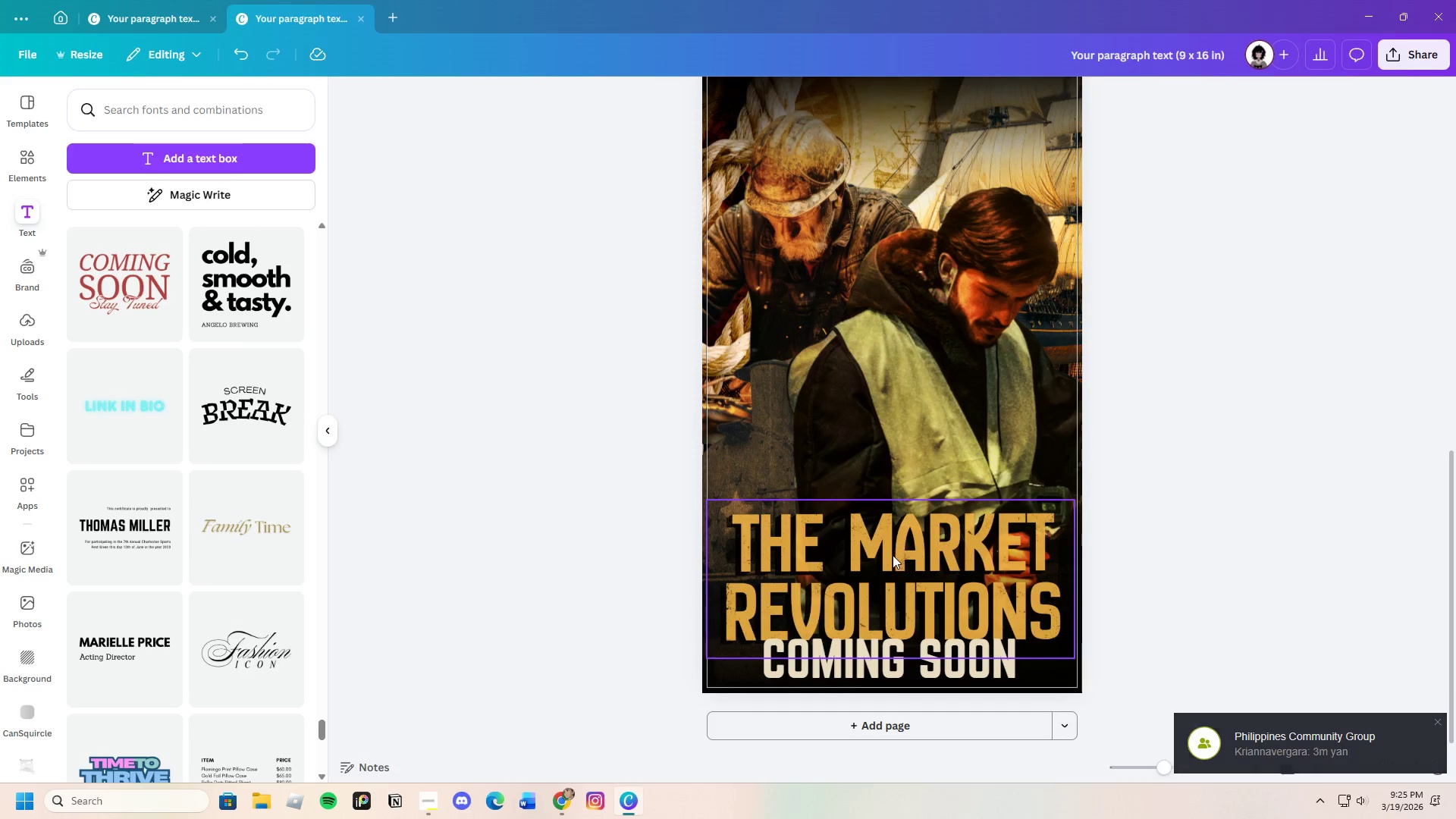 
left_click_drag(start_coordinate=[893, 555], to_coordinate=[905, 513])
 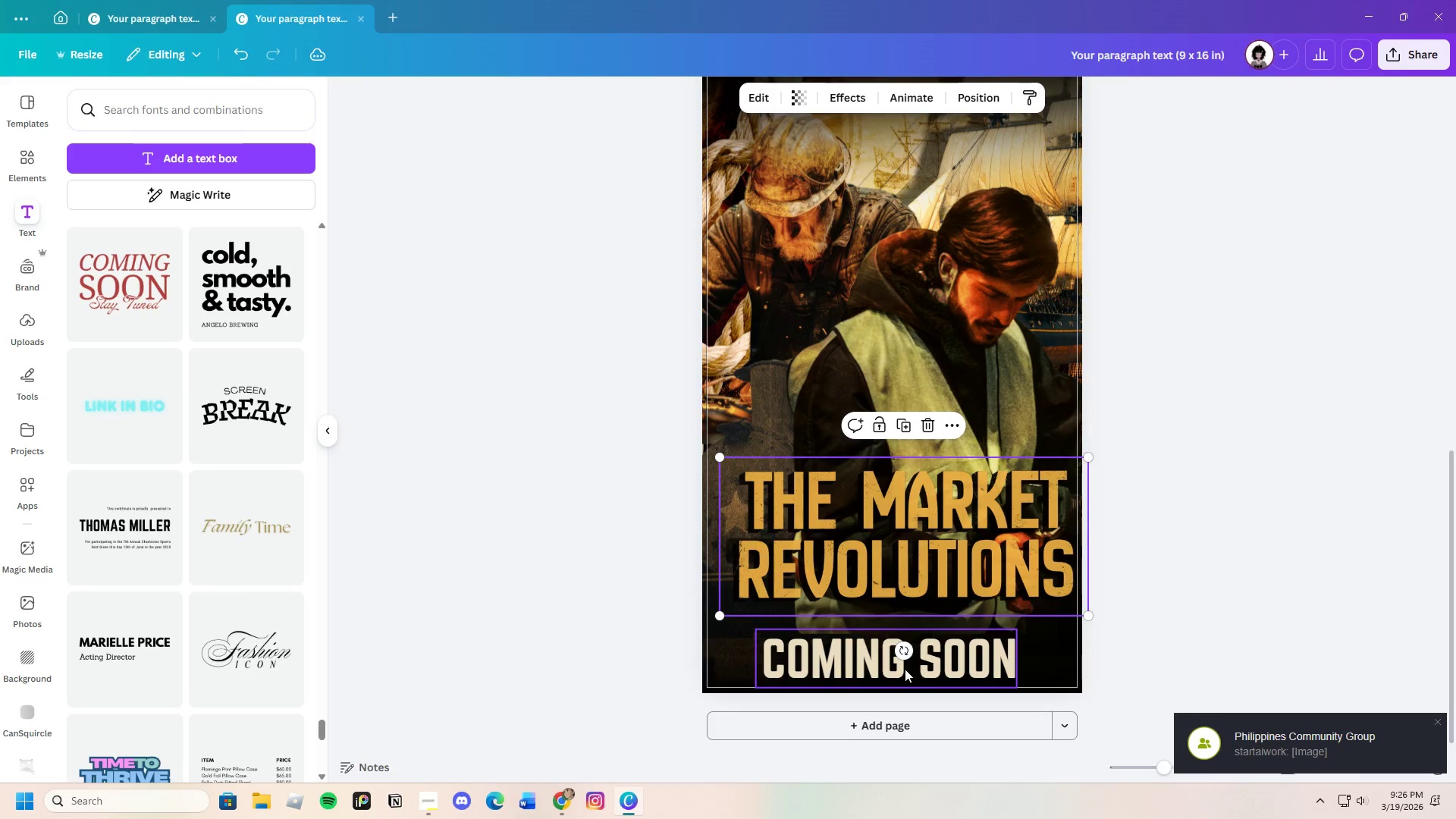 
left_click_drag(start_coordinate=[905, 668], to_coordinate=[912, 655])
 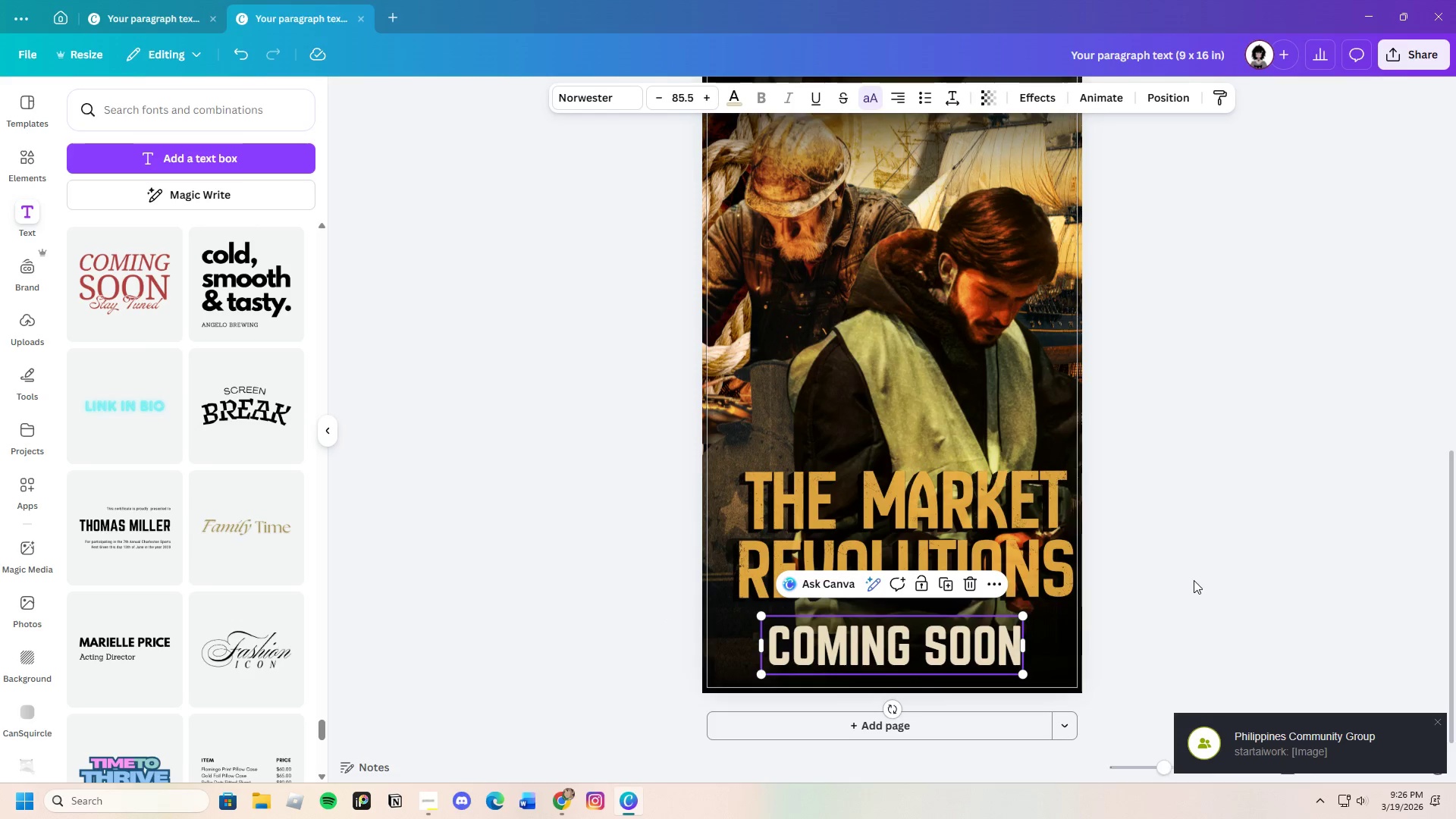 
left_click([1194, 580])
 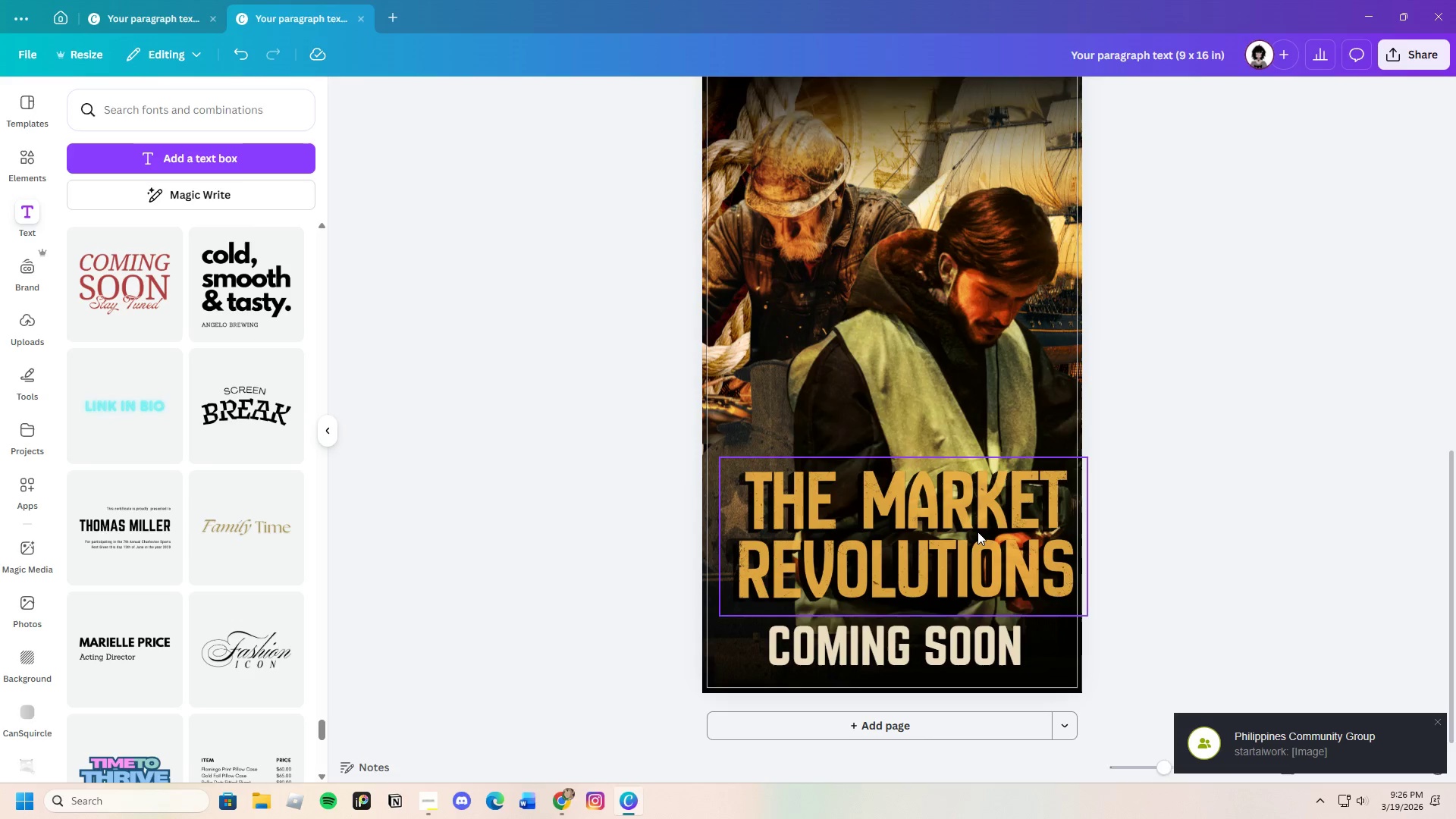 
left_click_drag(start_coordinate=[977, 532], to_coordinate=[971, 529])
 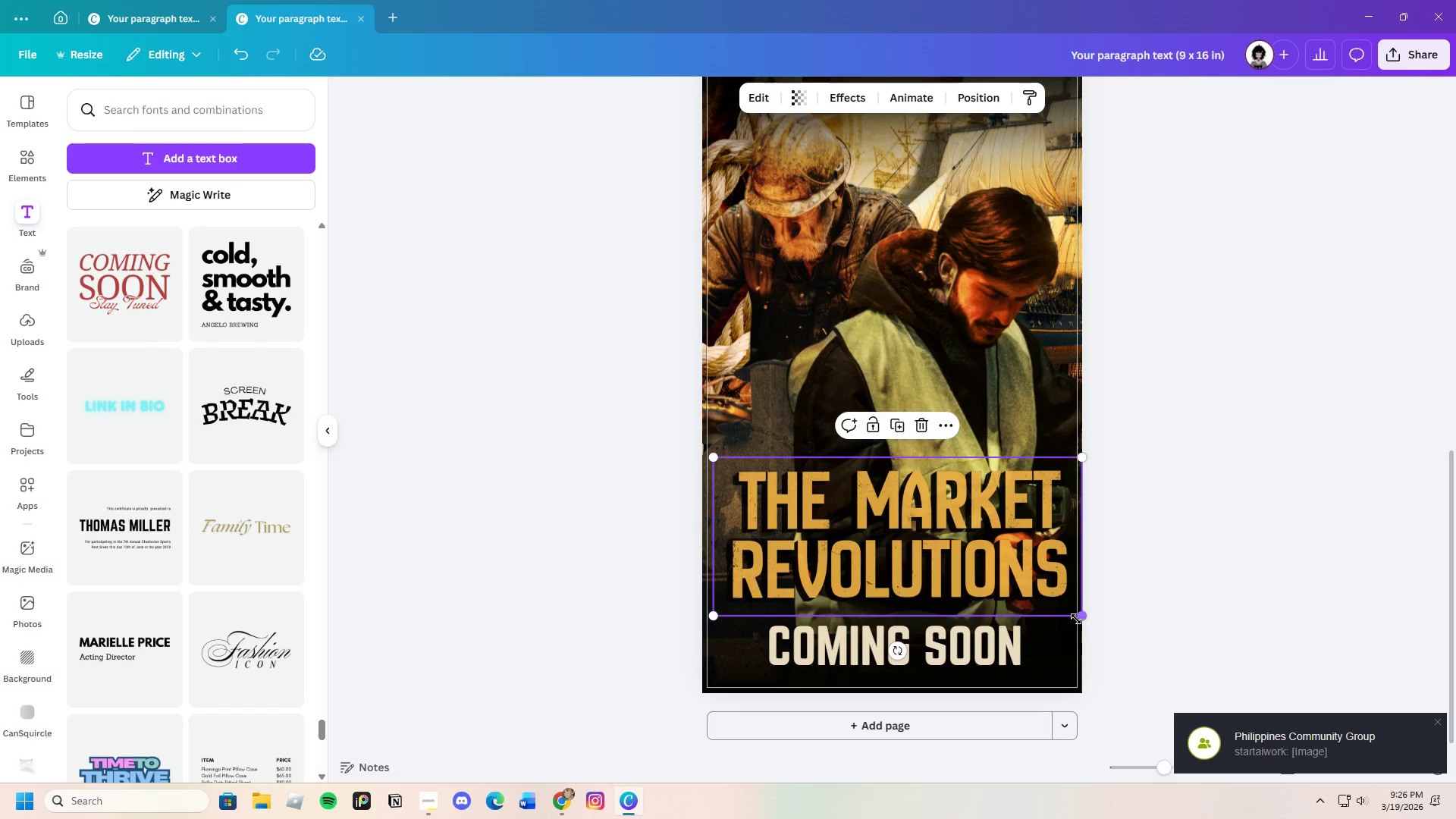 
left_click([1136, 607])
 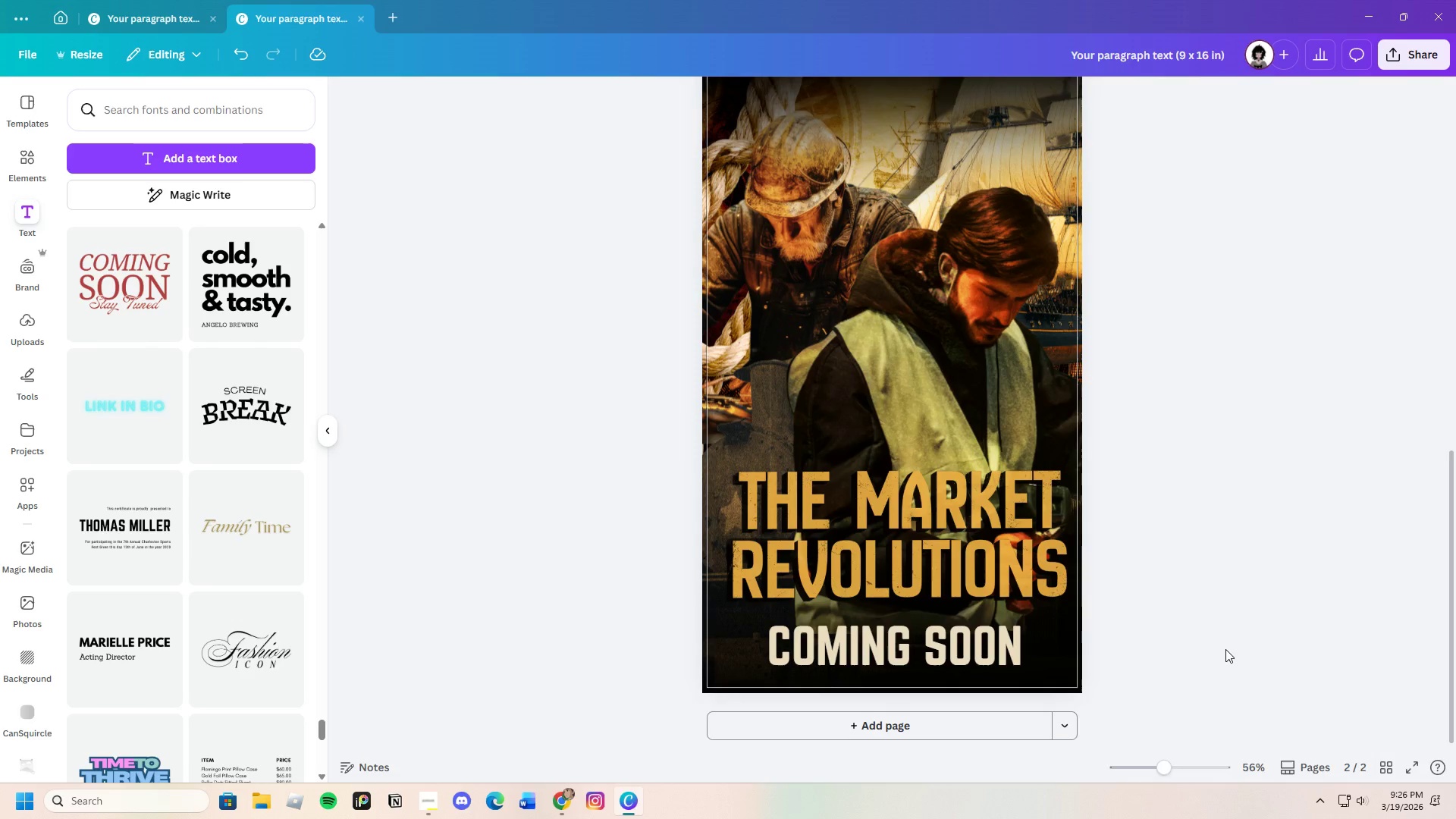 
scroll: coordinate [1225, 649], scroll_direction: up, amount: 1.0
 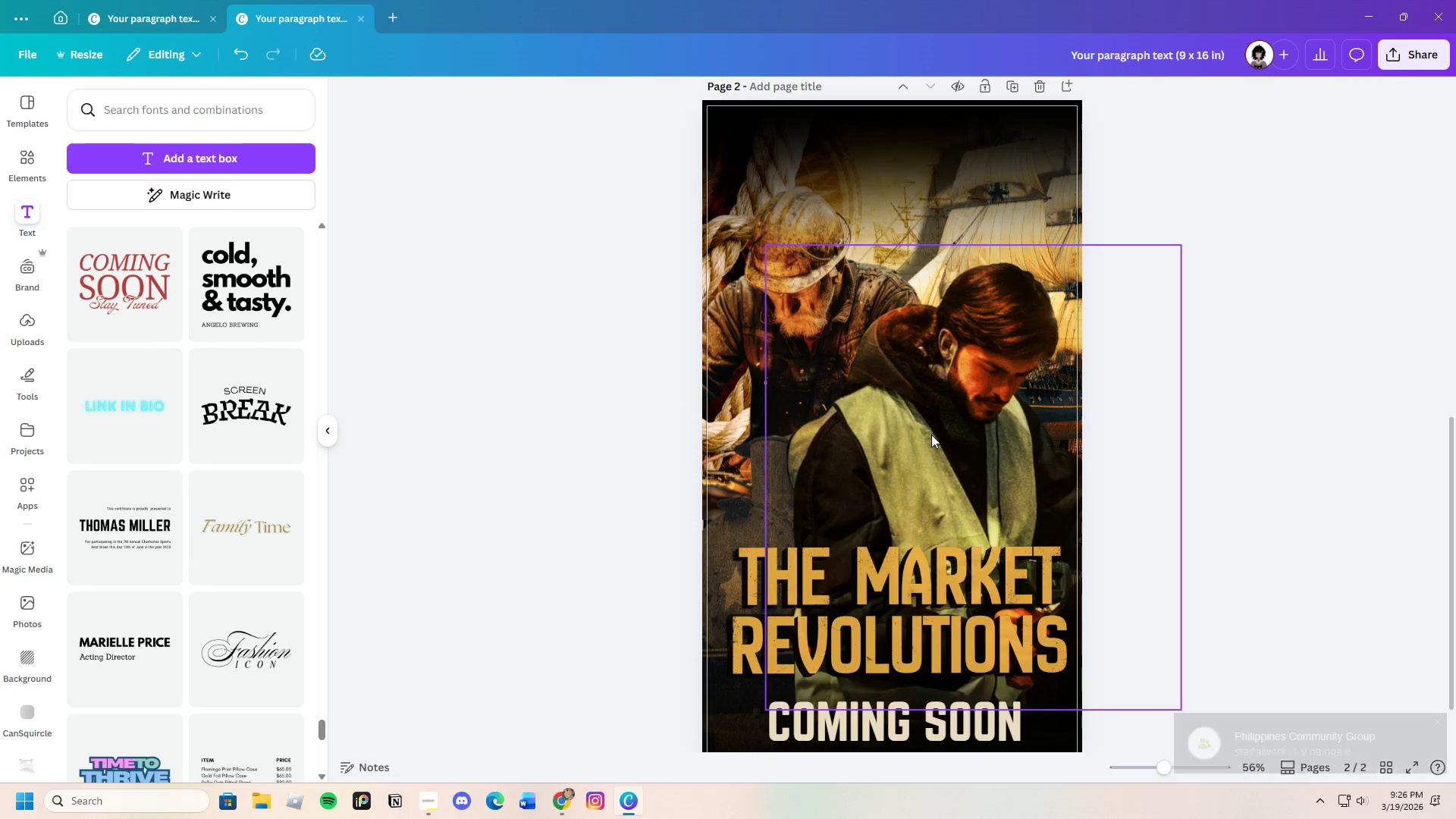 
wait(9.99)
 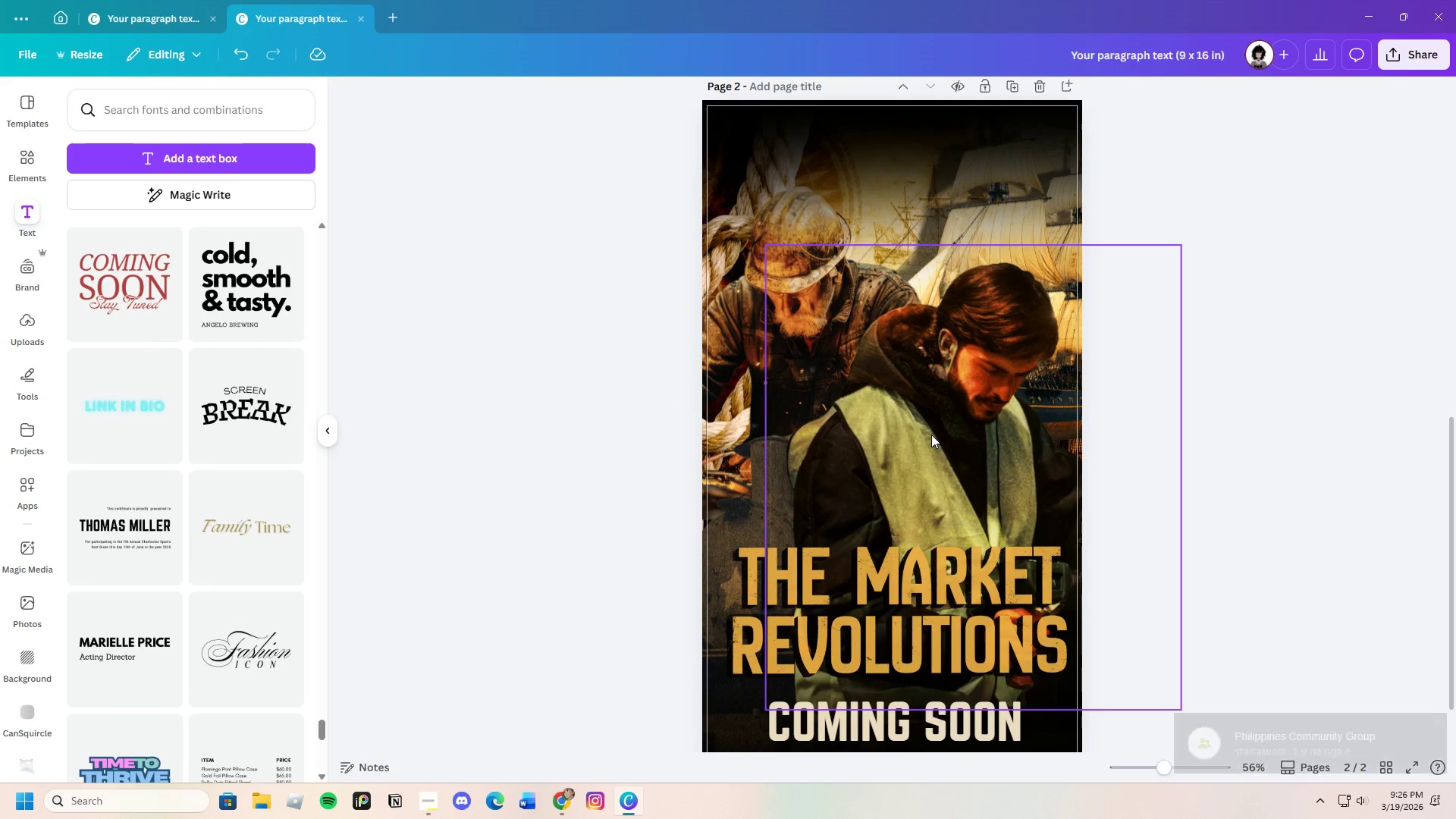 
double_click([245, 64])
 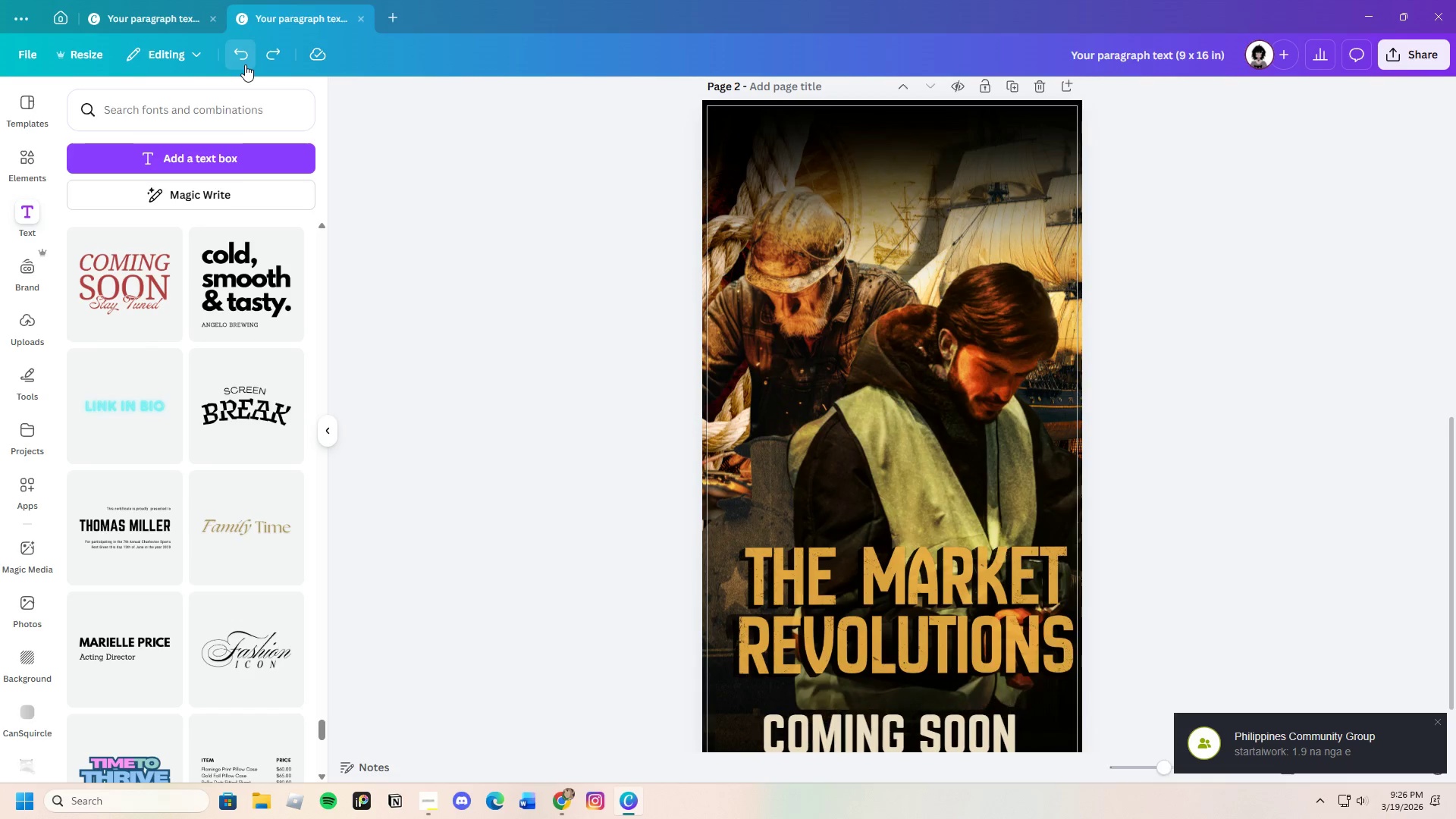 
triple_click([245, 64])
 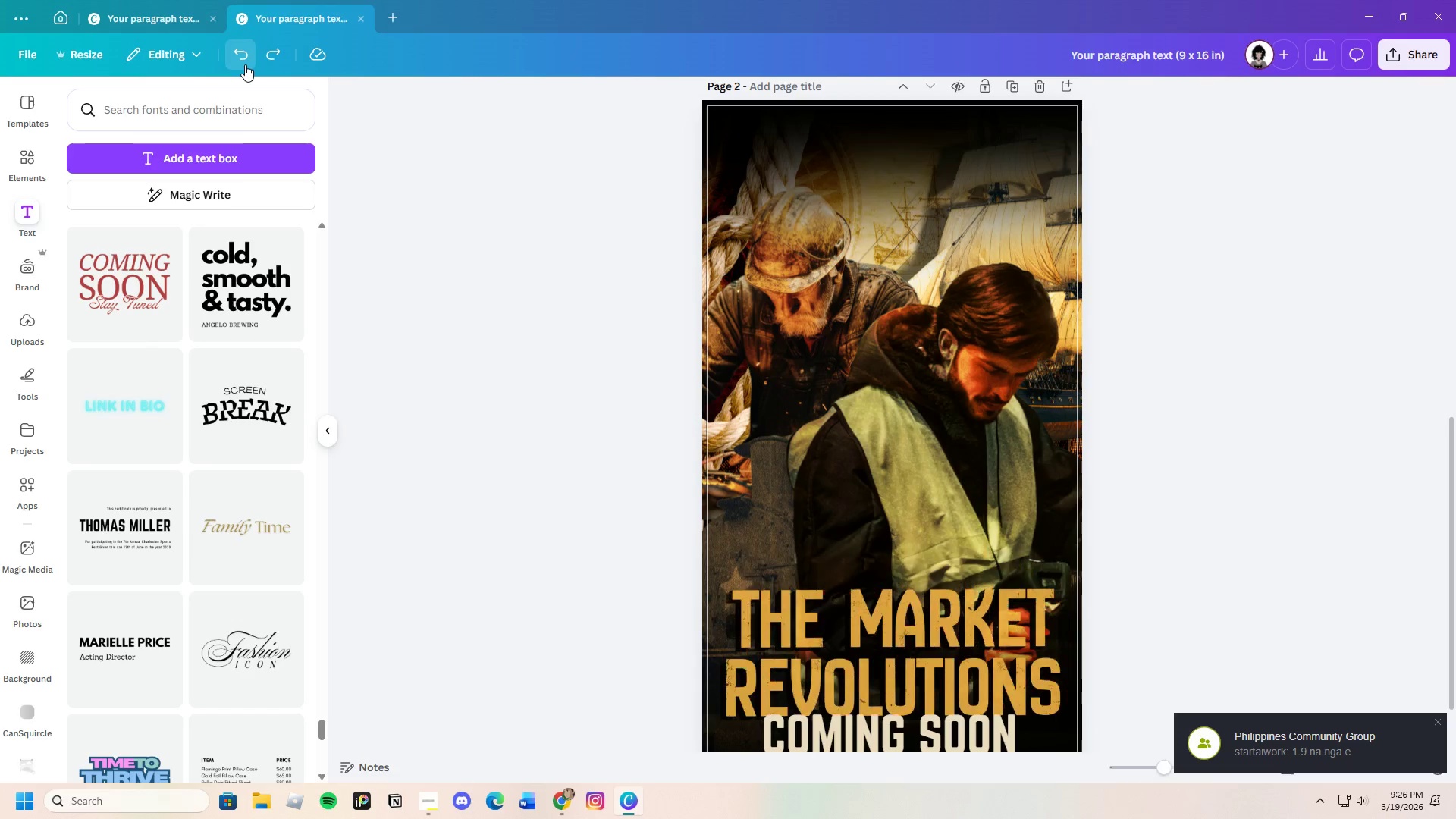 
triple_click([245, 64])
 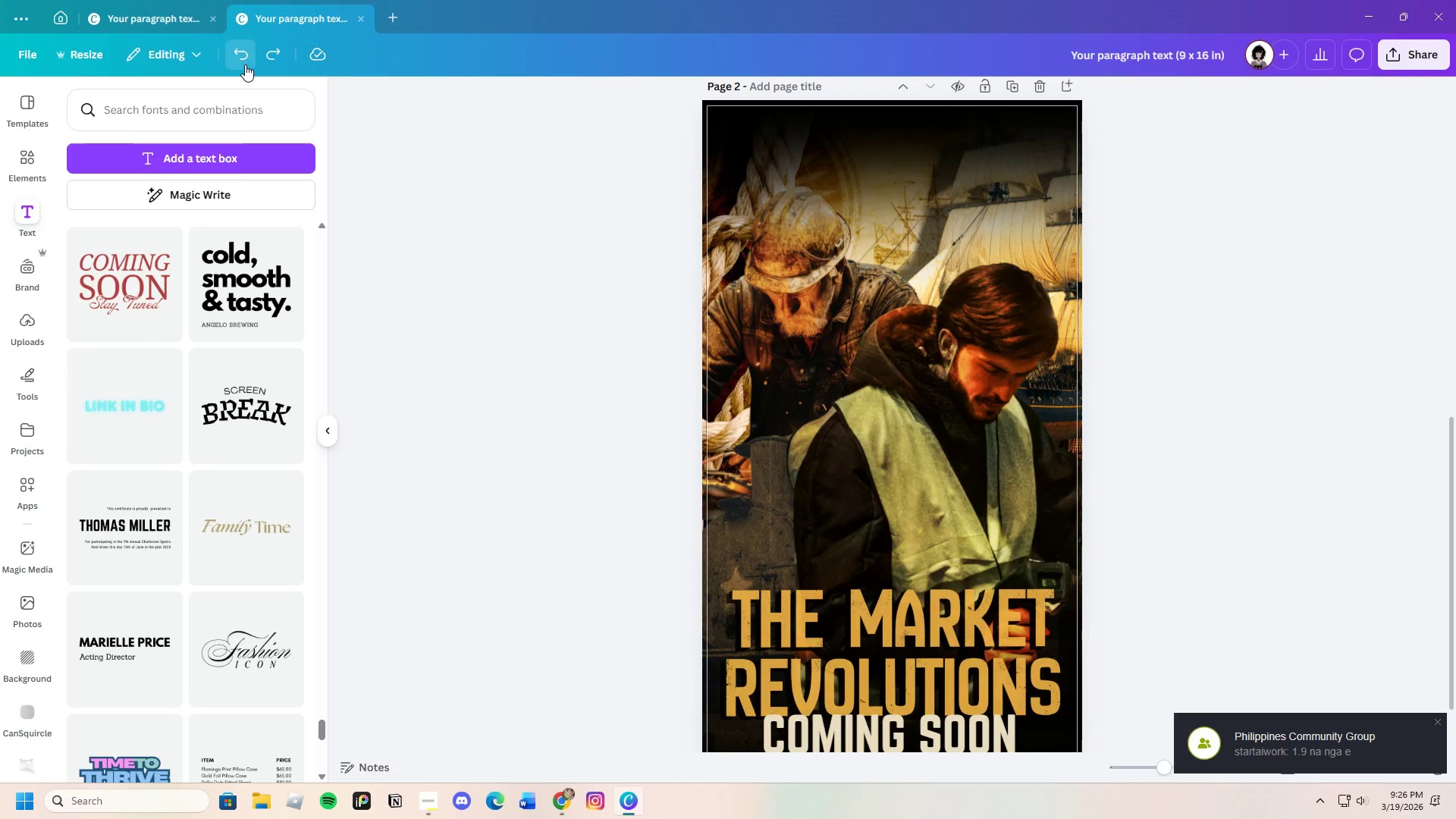 
triple_click([245, 64])
 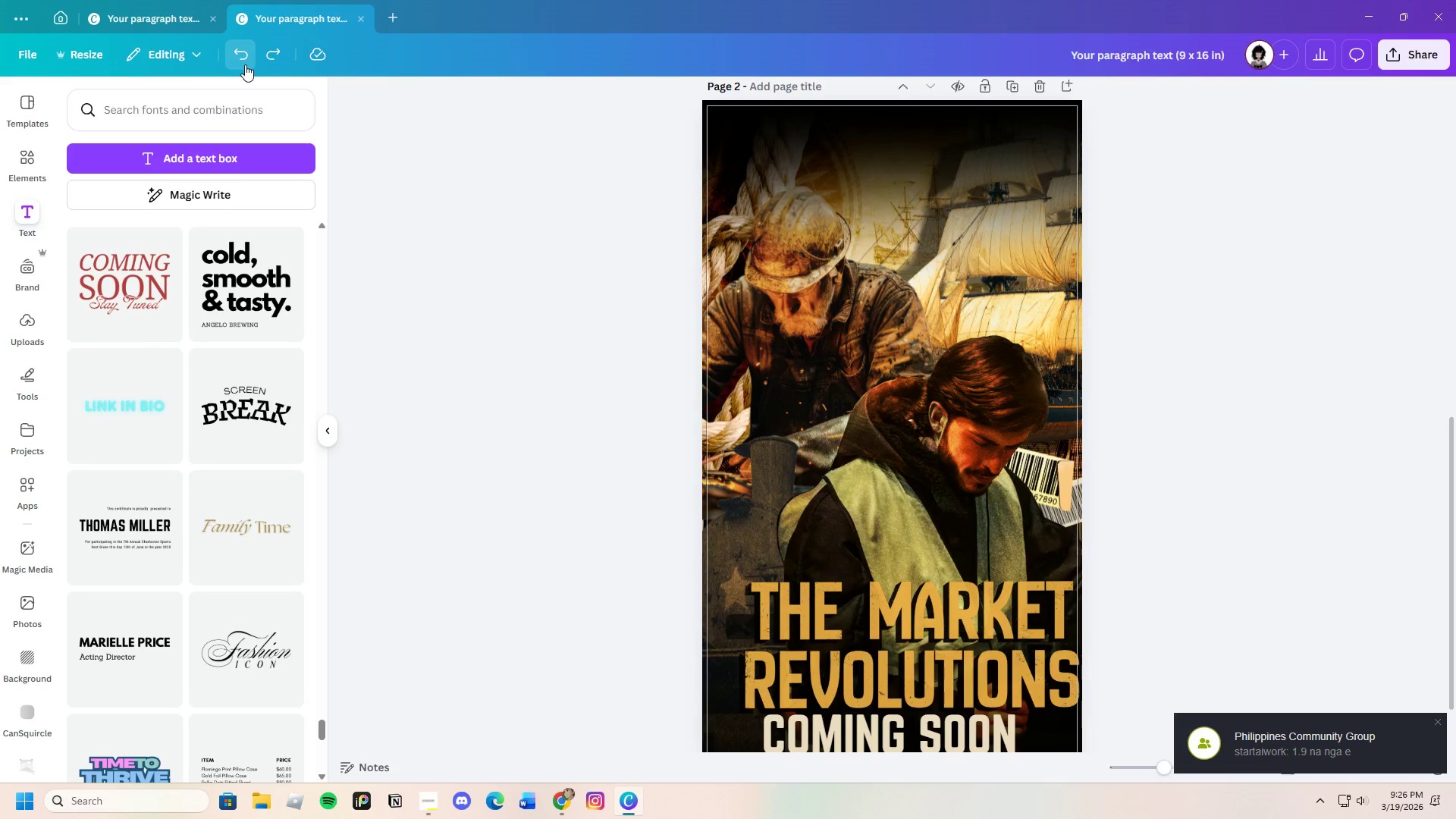 
triple_click([245, 64])
 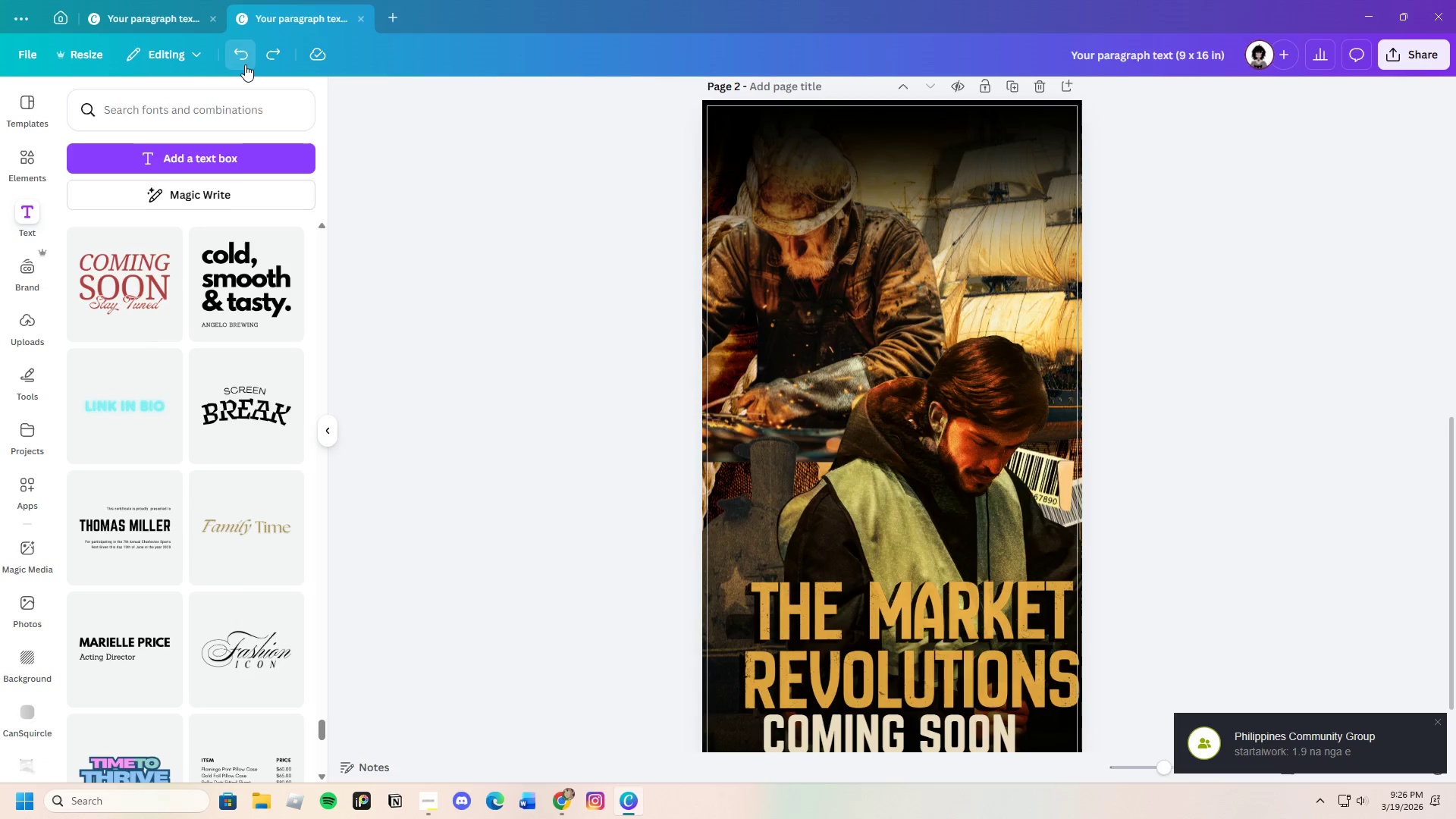 
triple_click([245, 64])
 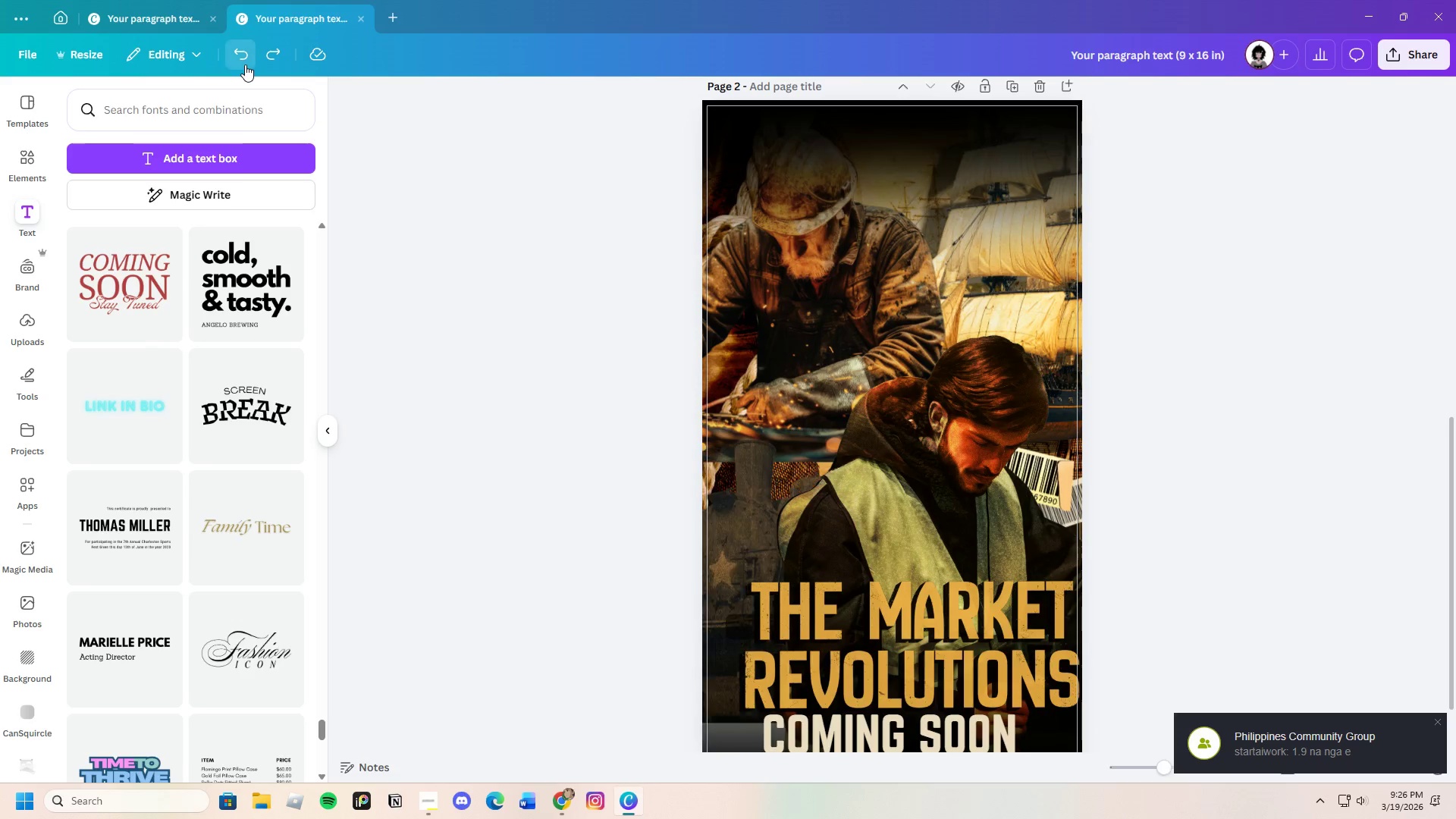 
double_click([245, 64])
 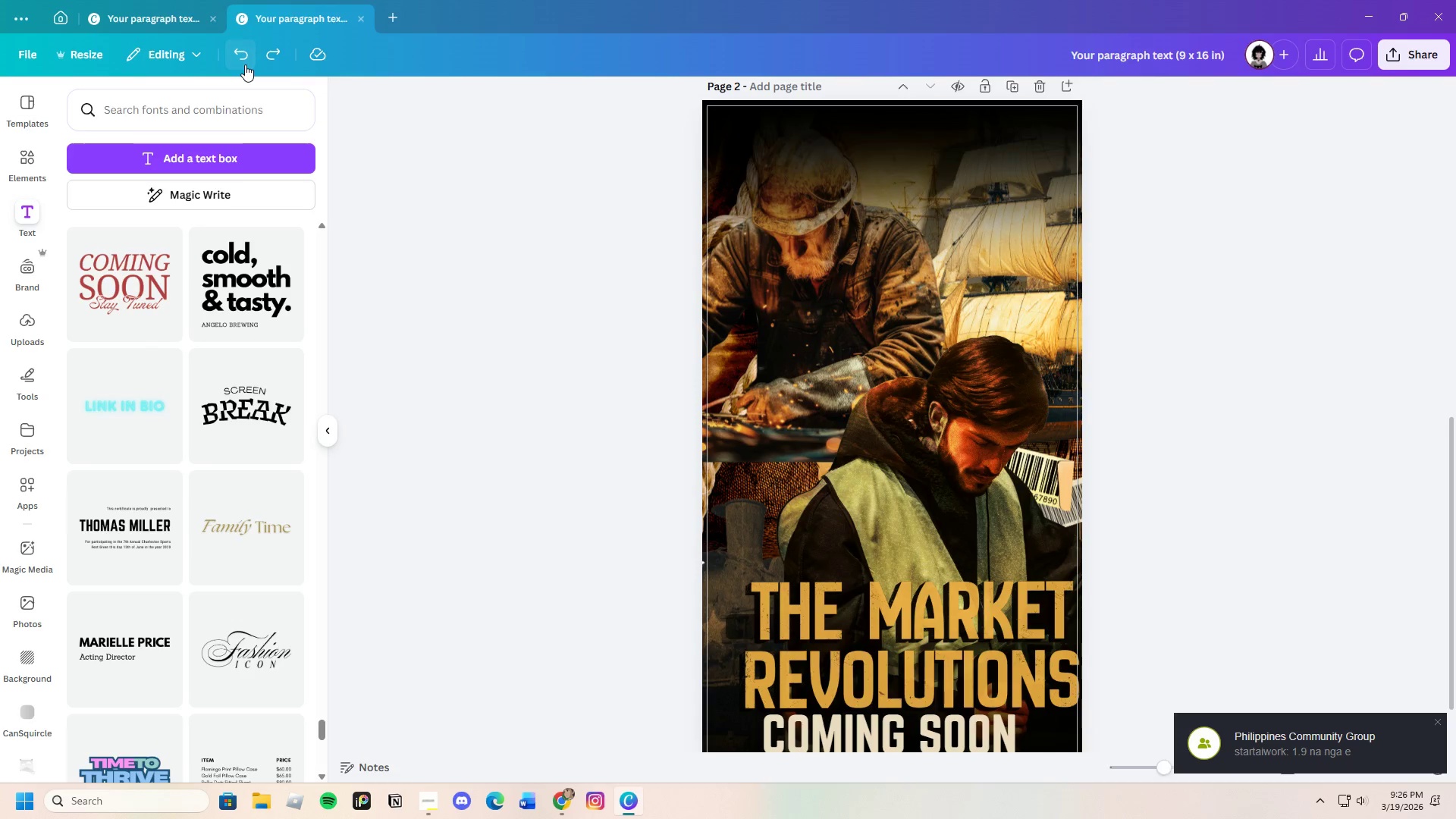 
triple_click([245, 64])
 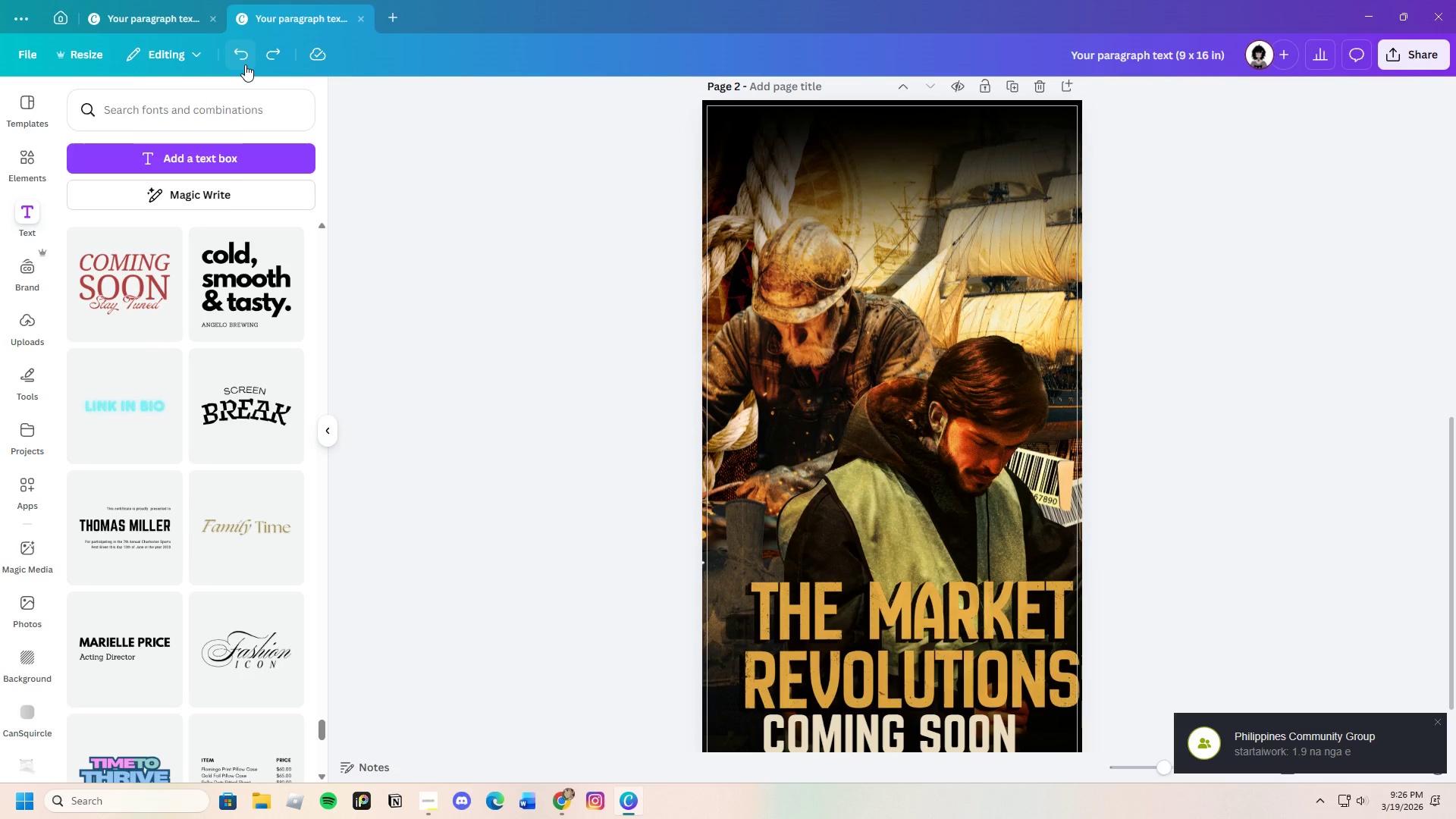 
left_click([245, 64])
 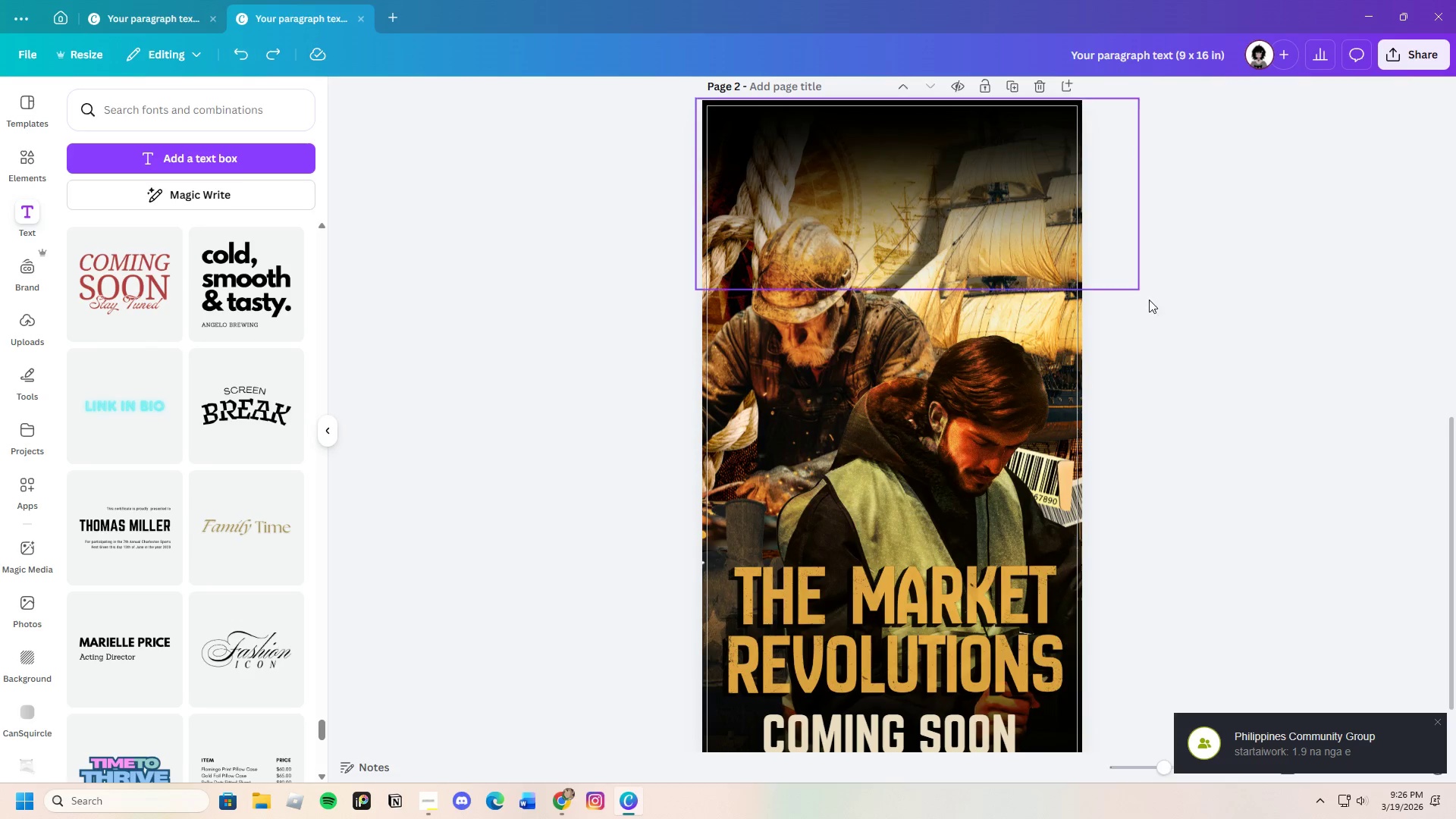 
left_click([1207, 351])
 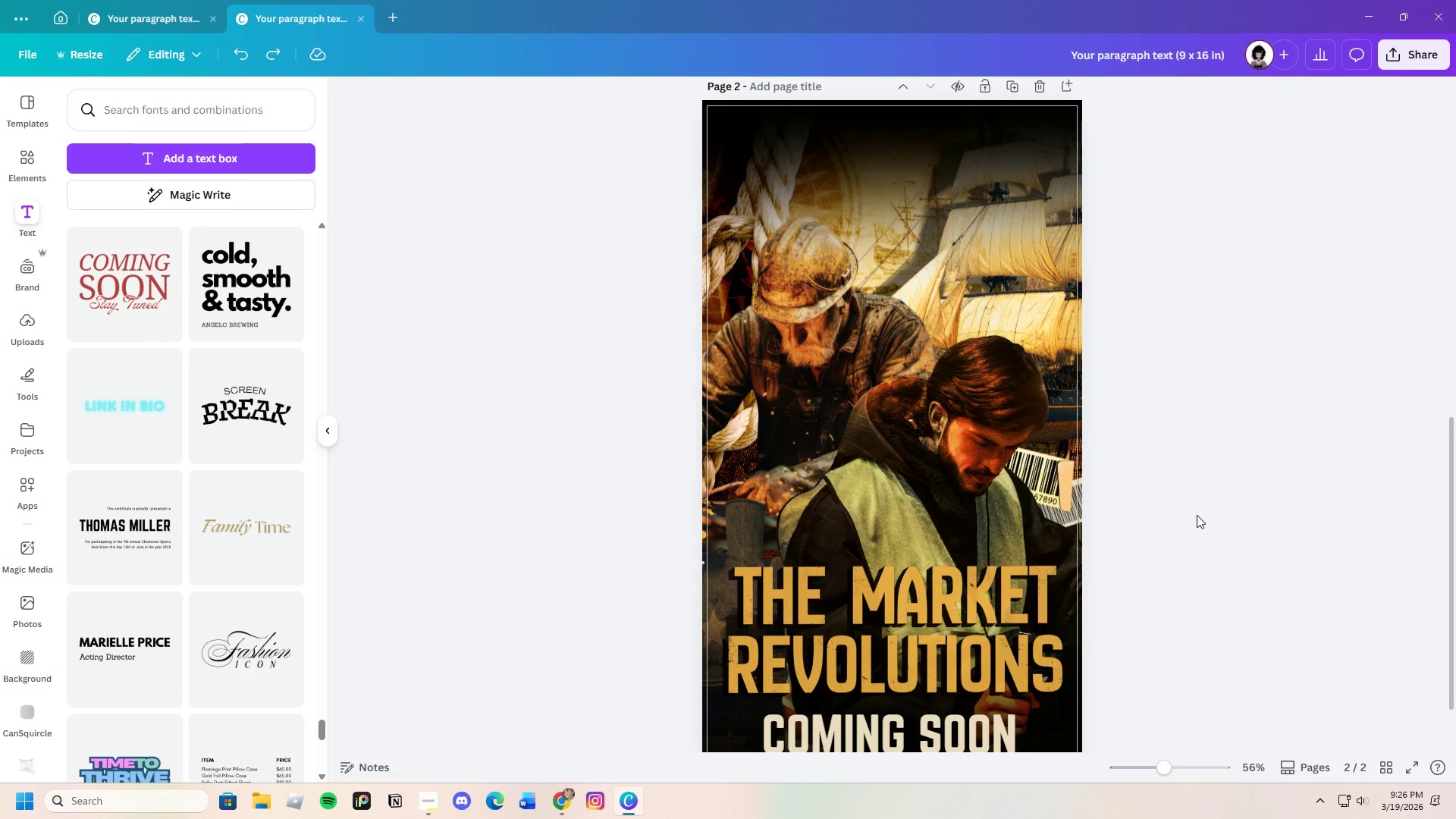 
scroll: coordinate [1195, 516], scroll_direction: down, amount: 3.0
 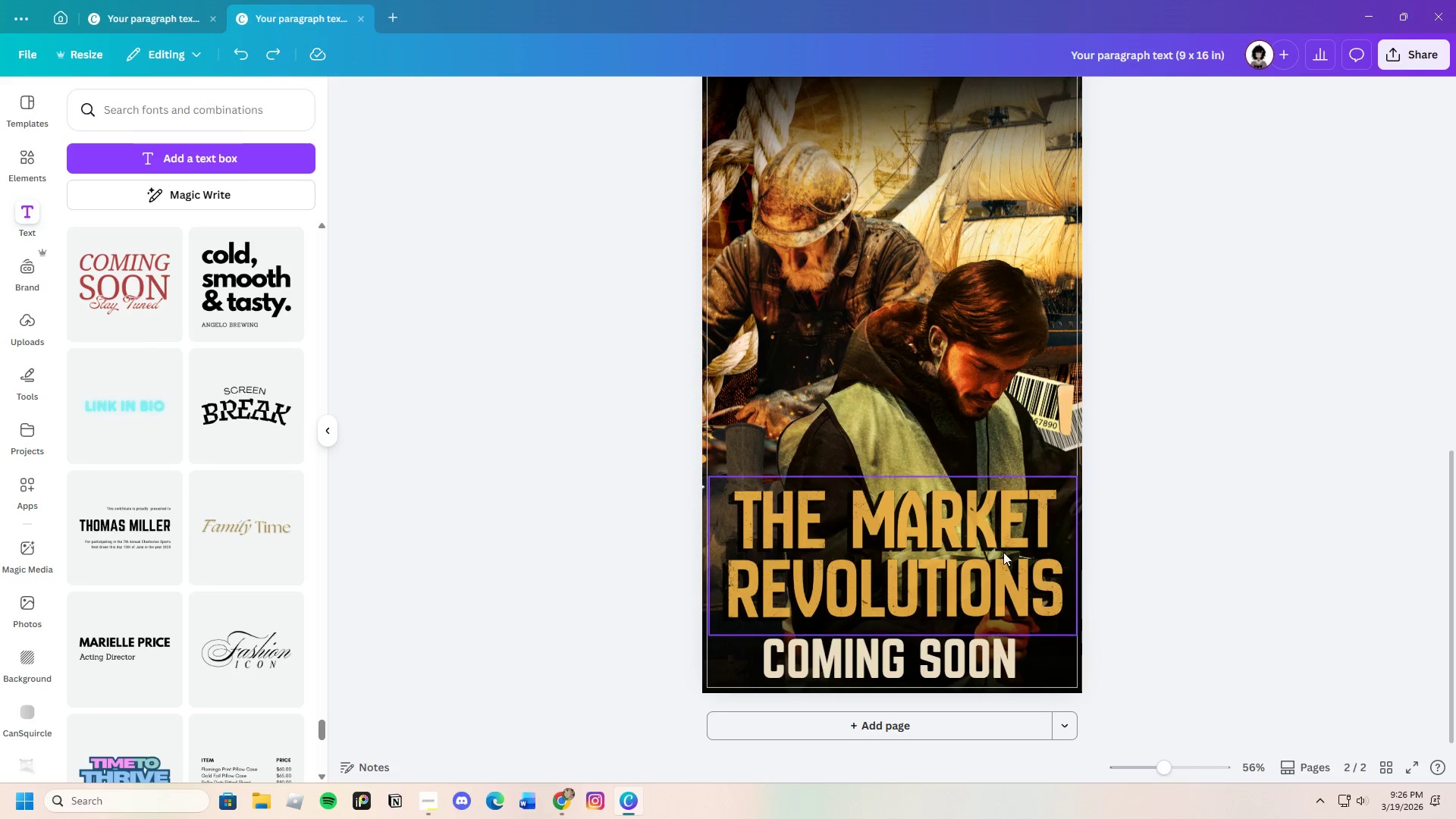 
left_click_drag(start_coordinate=[926, 516], to_coordinate=[927, 466])
 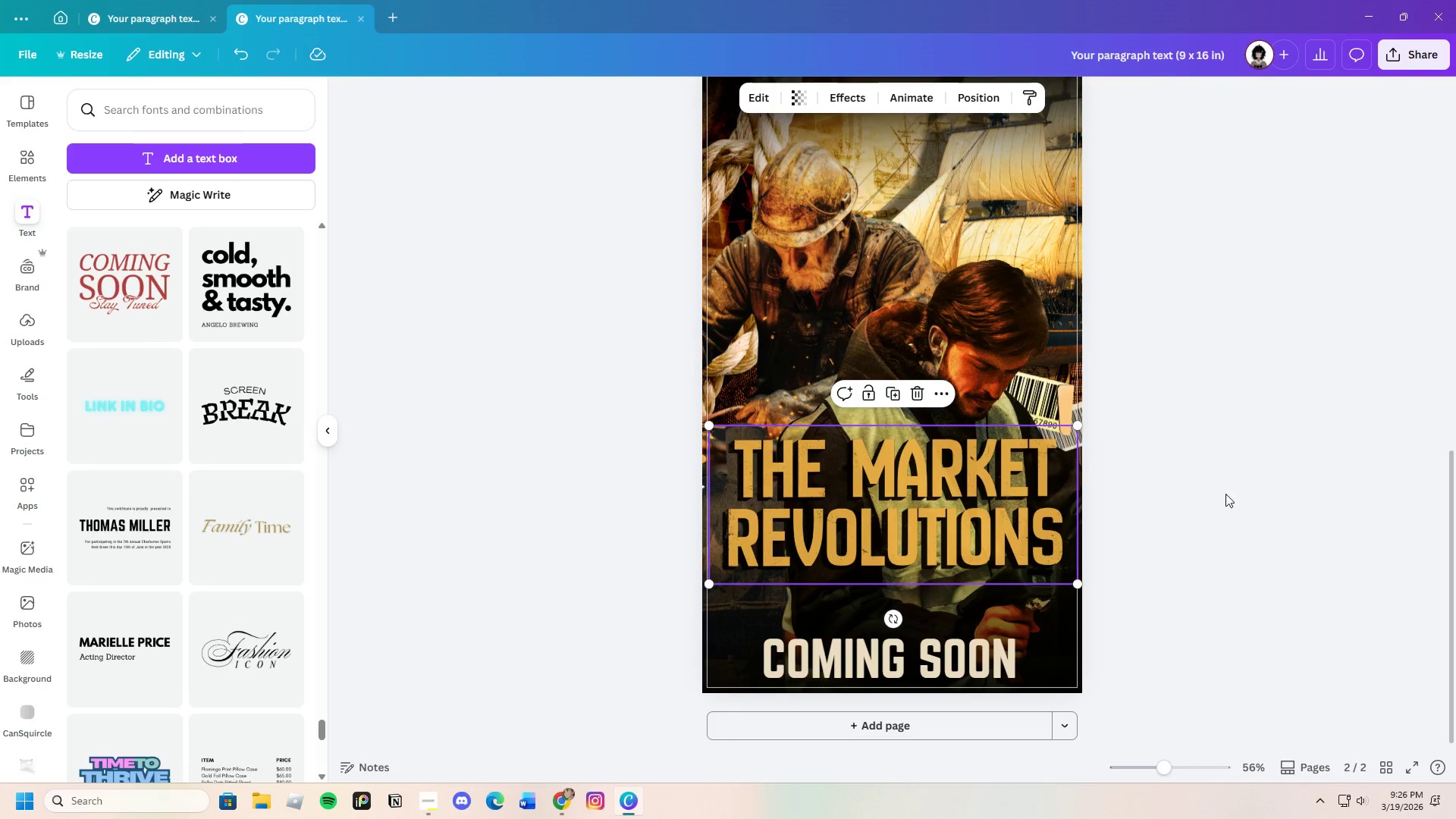 
scroll: coordinate [1213, 534], scroll_direction: up, amount: 1.0
 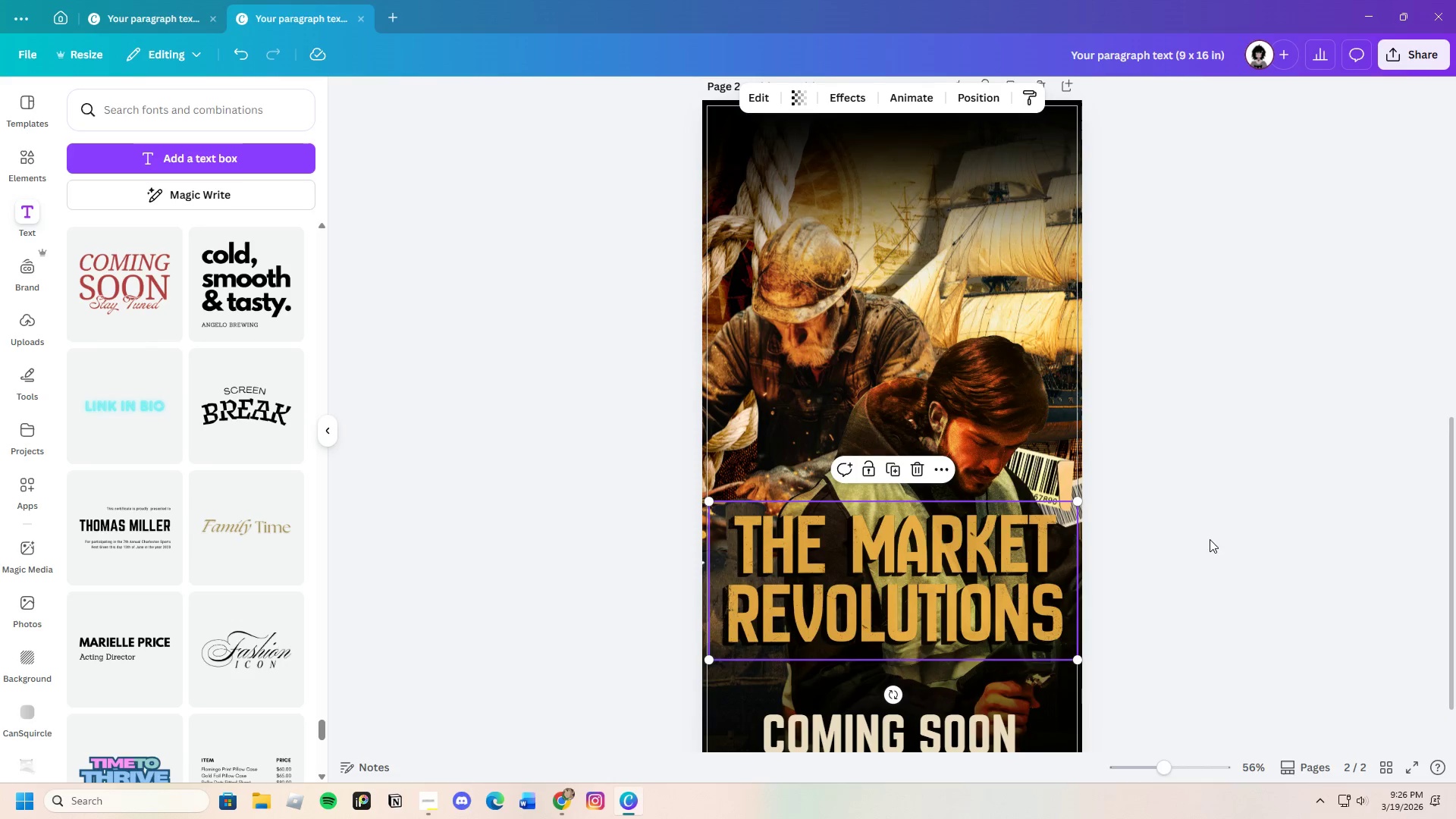 
scroll: coordinate [1184, 541], scroll_direction: down, amount: 2.0
 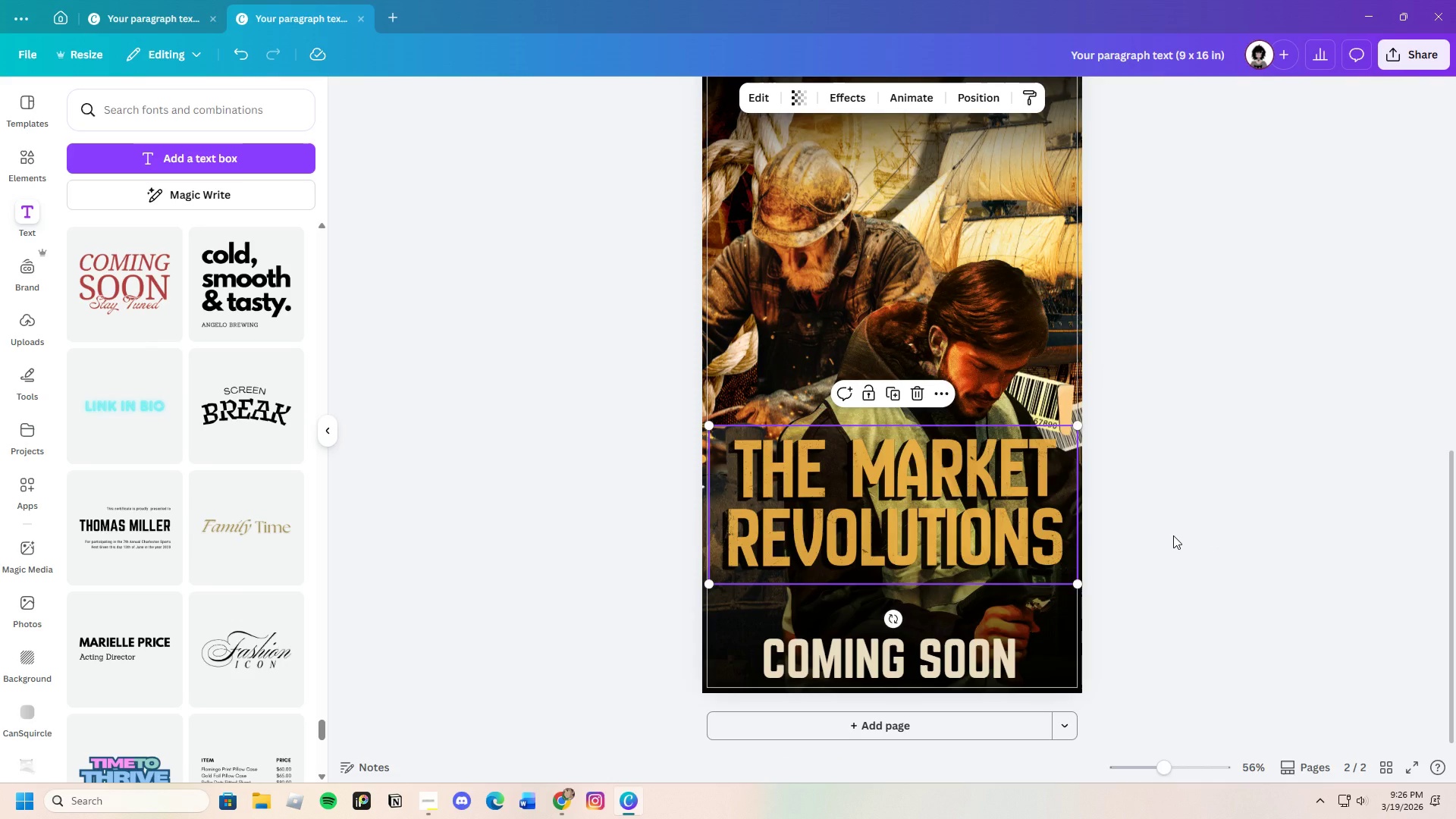 
wait(8.27)
 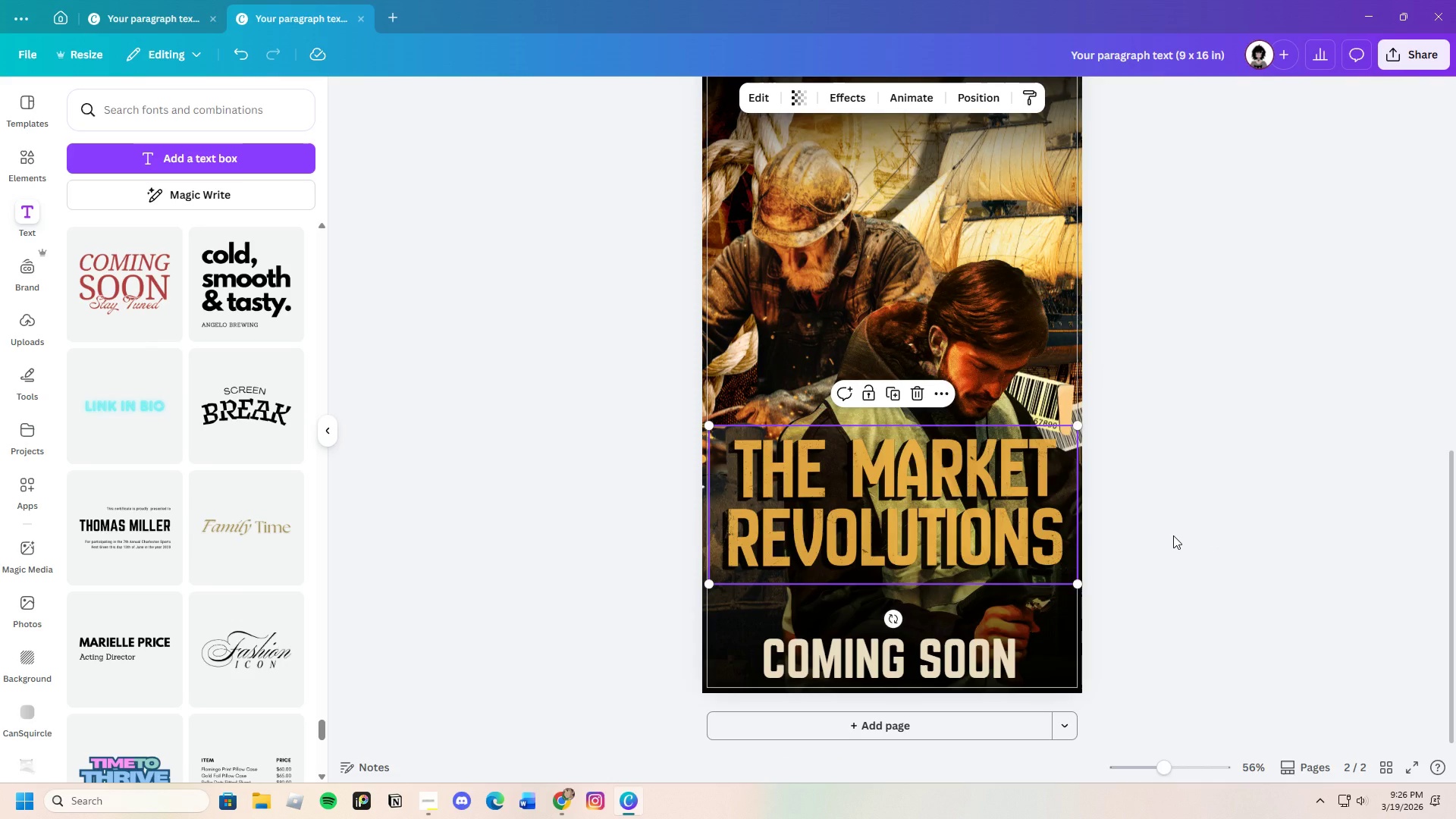 
left_click_drag(start_coordinate=[1172, 767], to_coordinate=[1162, 770])
 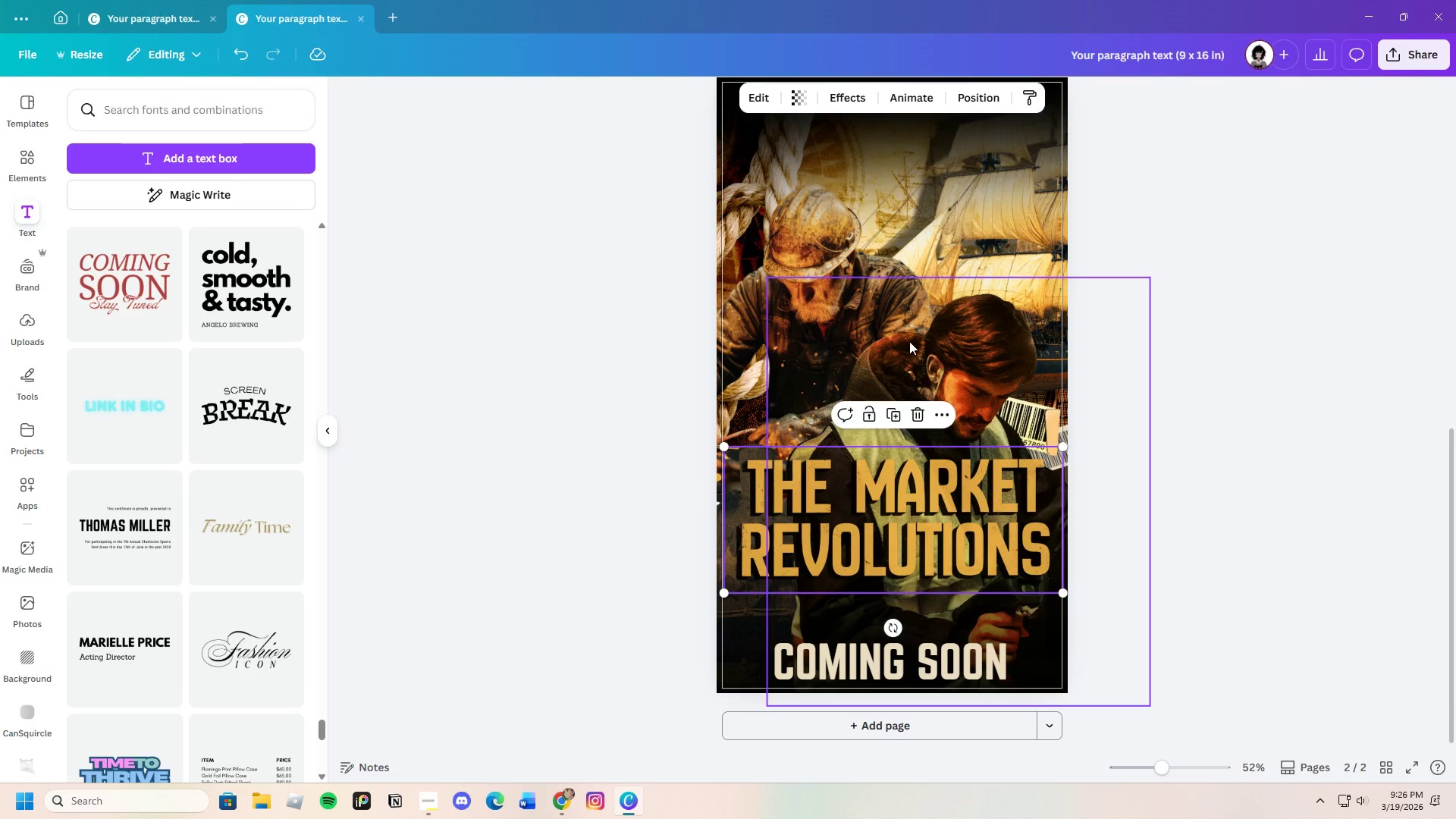 
left_click_drag(start_coordinate=[981, 359], to_coordinate=[972, 365])
 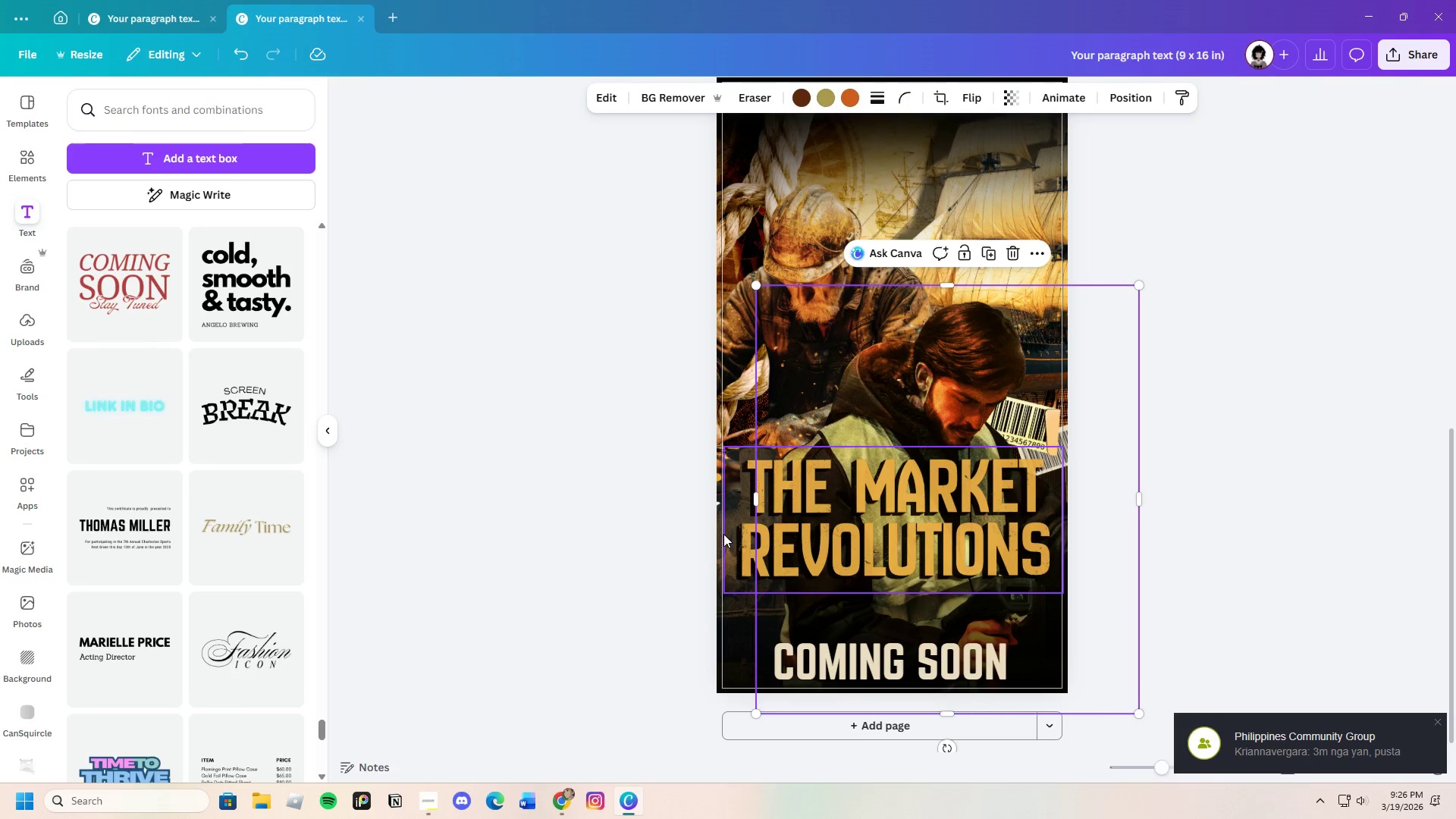 
left_click([723, 534])
 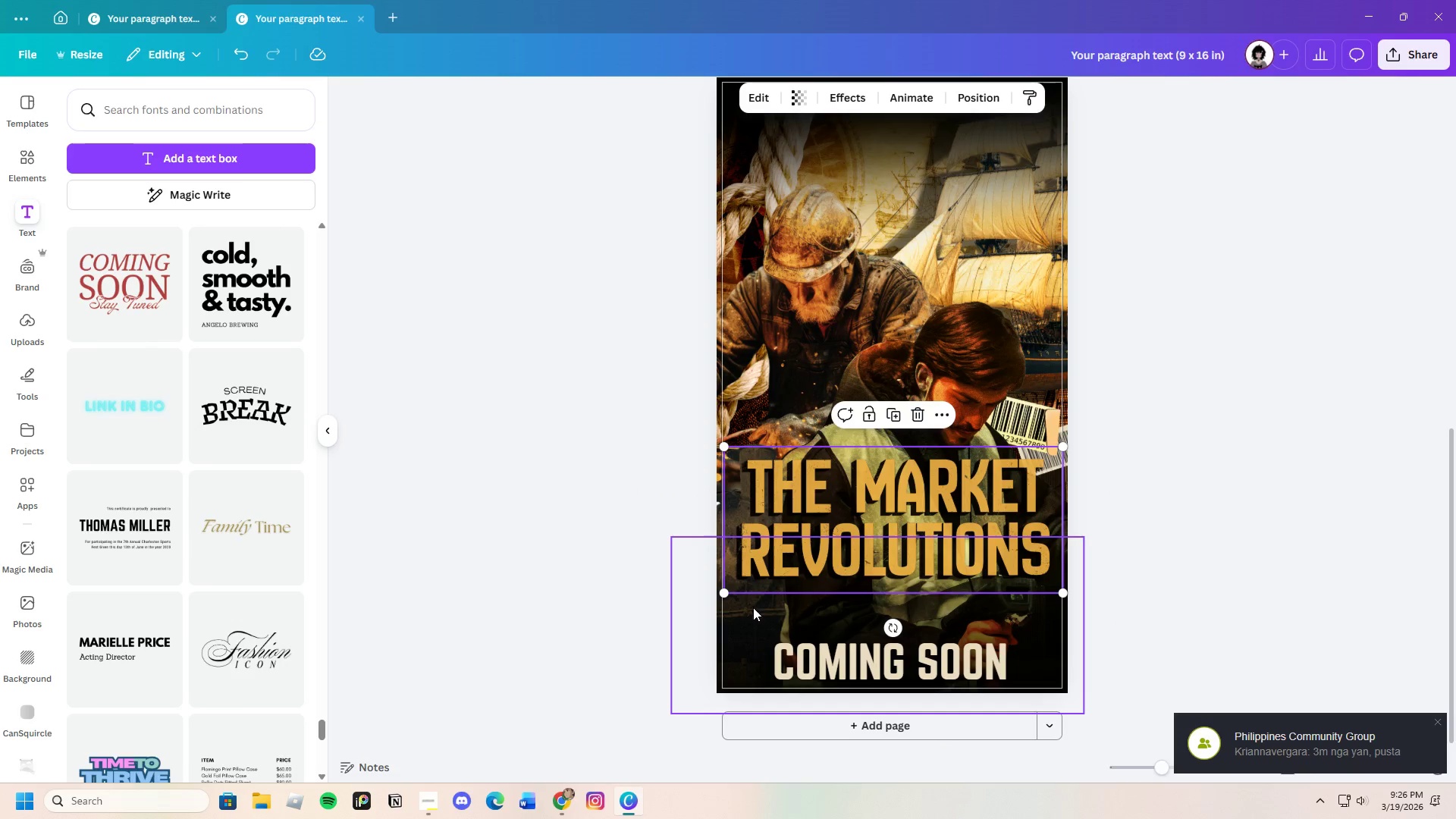 
left_click([751, 614])
 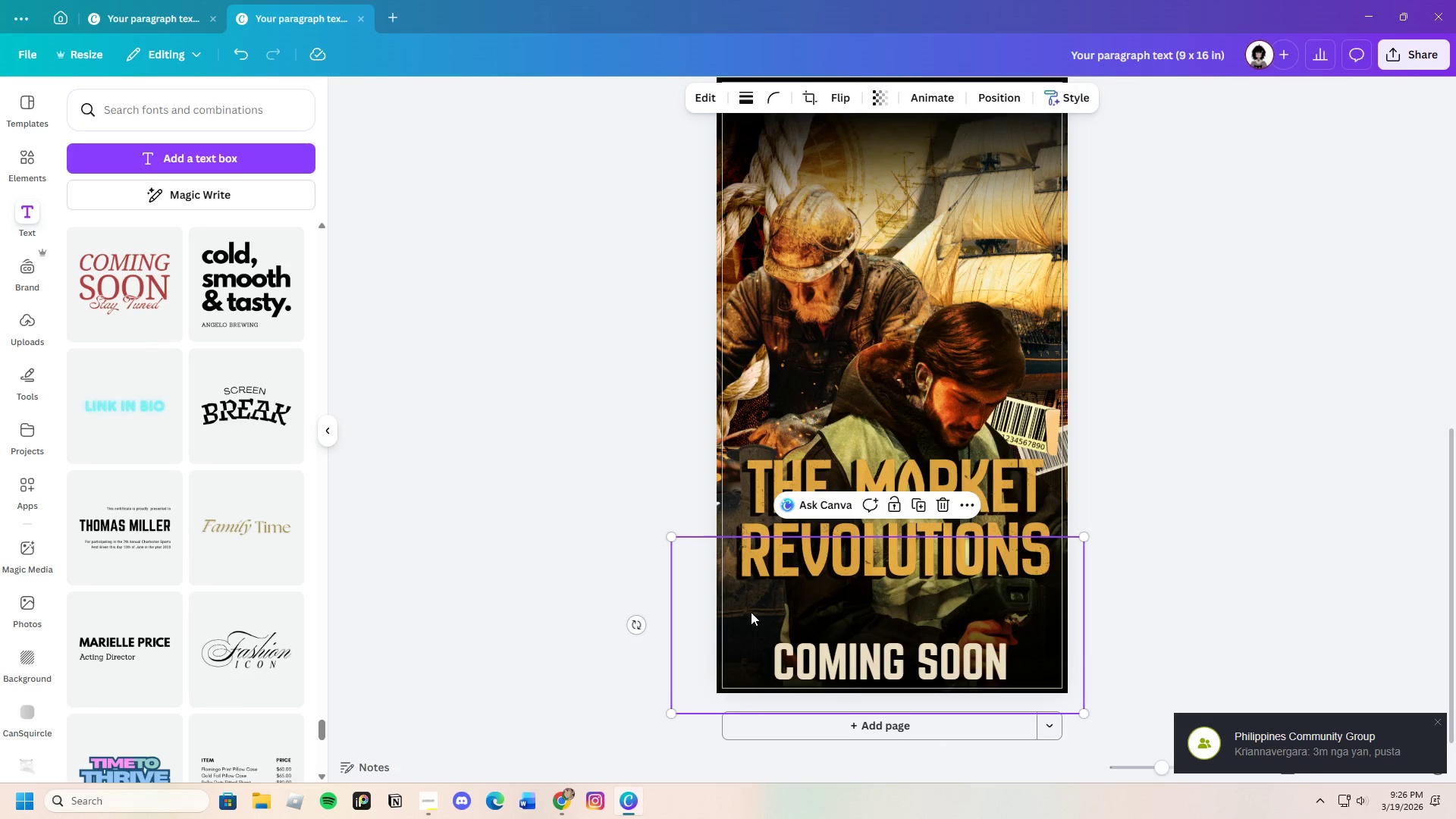 
left_click_drag(start_coordinate=[751, 614], to_coordinate=[748, 588])
 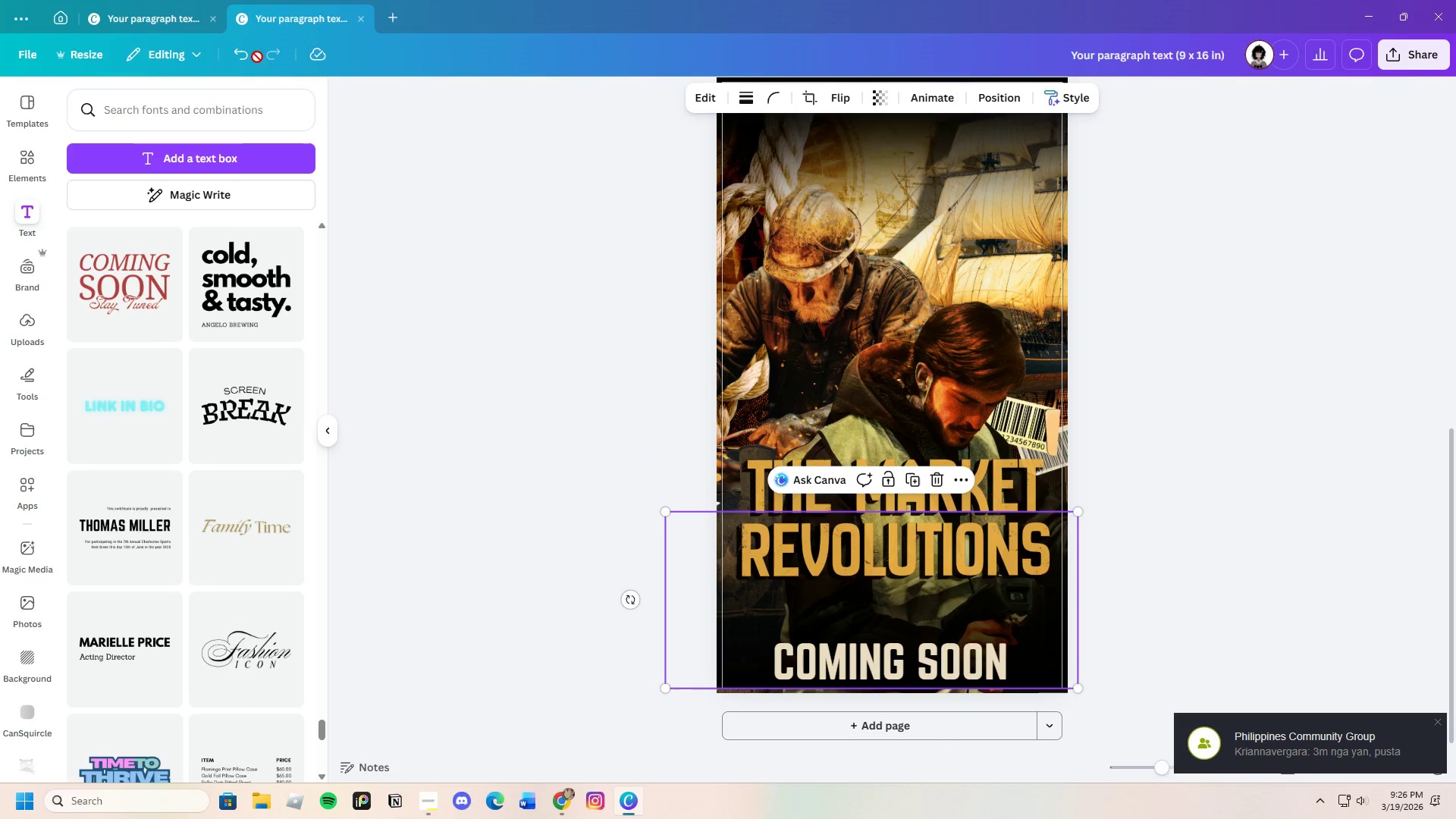 
left_click([246, 56])
 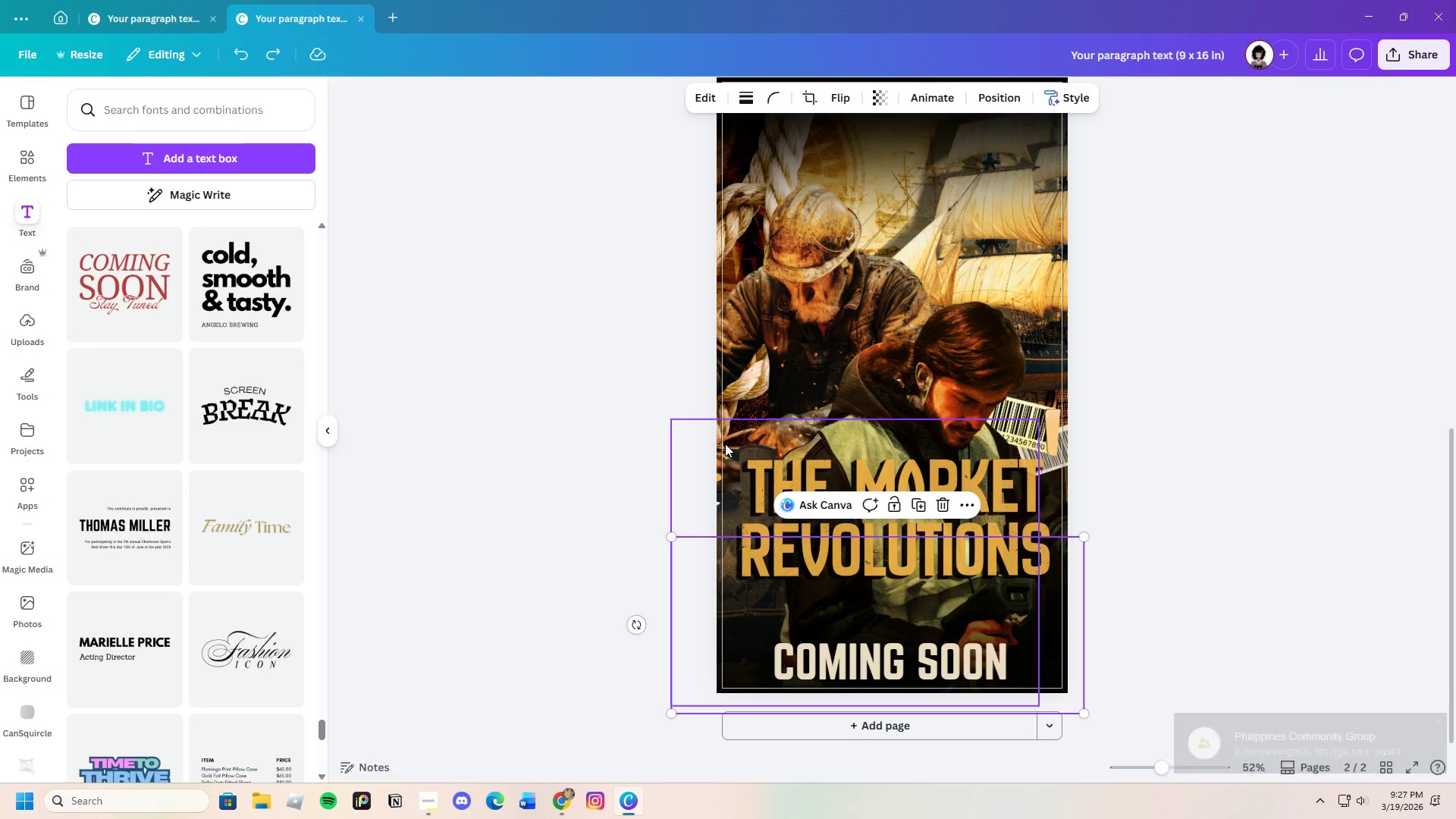 
left_click_drag(start_coordinate=[726, 441], to_coordinate=[726, 388])
 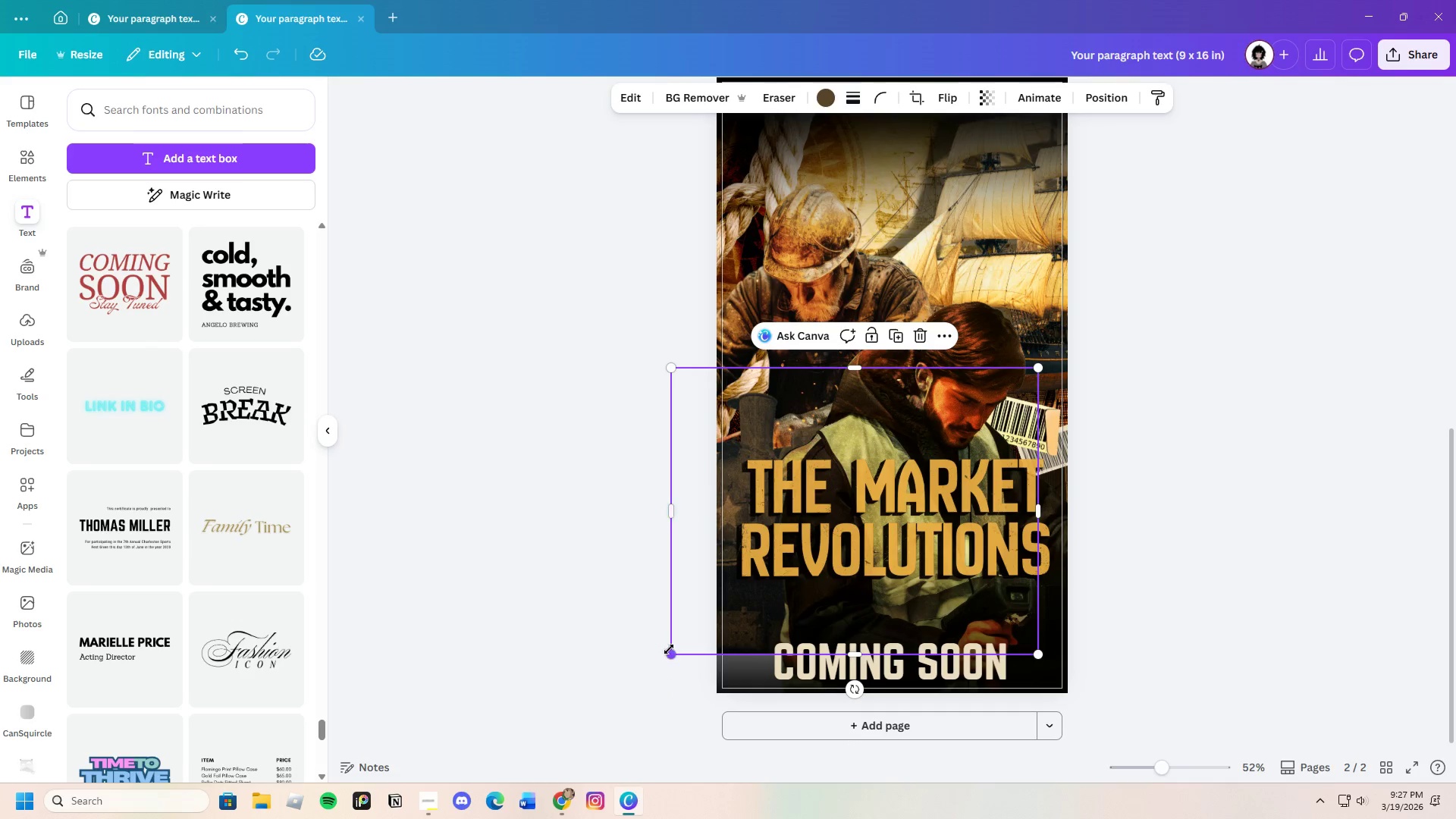 
left_click_drag(start_coordinate=[673, 651], to_coordinate=[734, 643])
 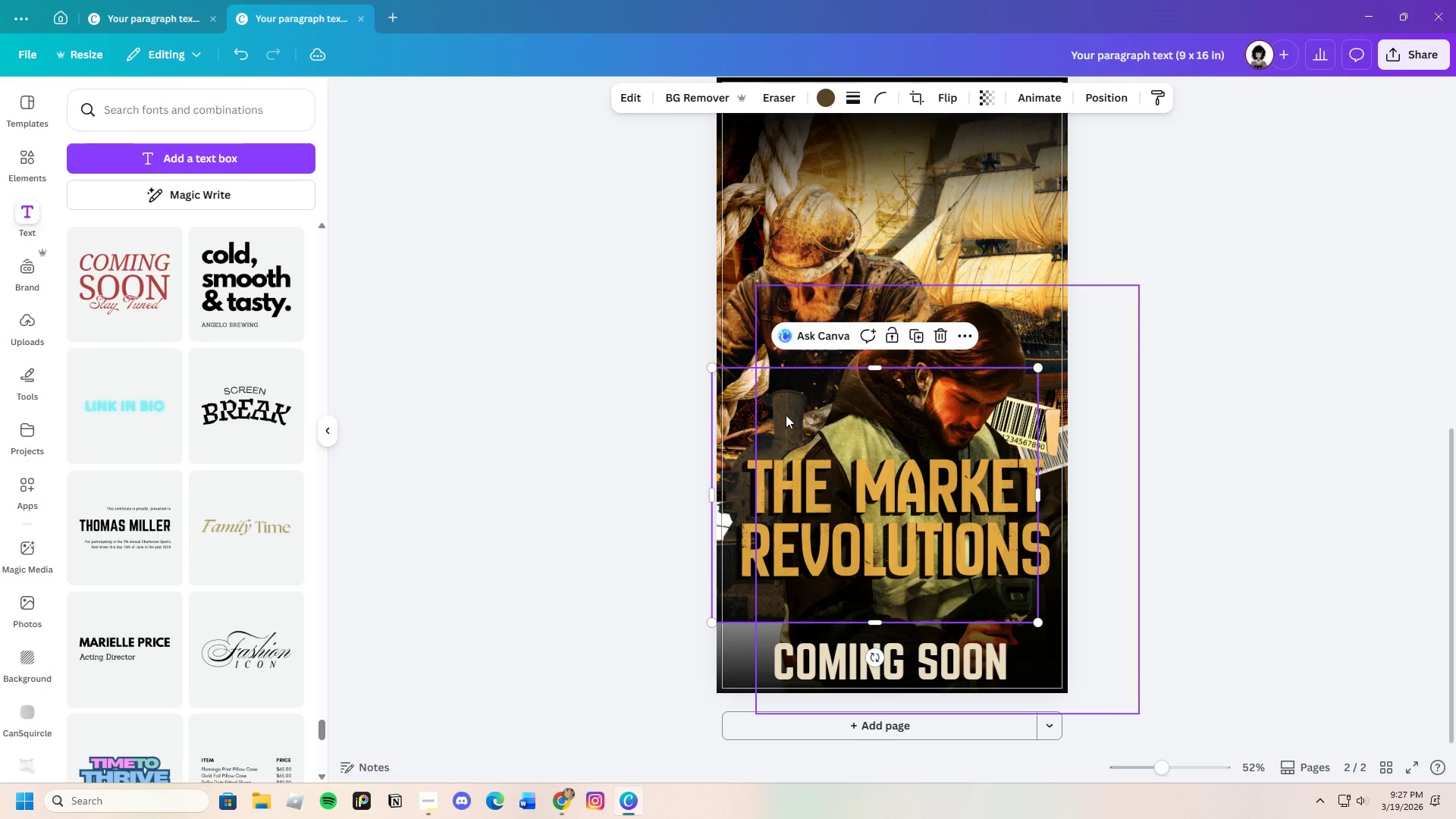 
left_click_drag(start_coordinate=[786, 415], to_coordinate=[767, 428])
 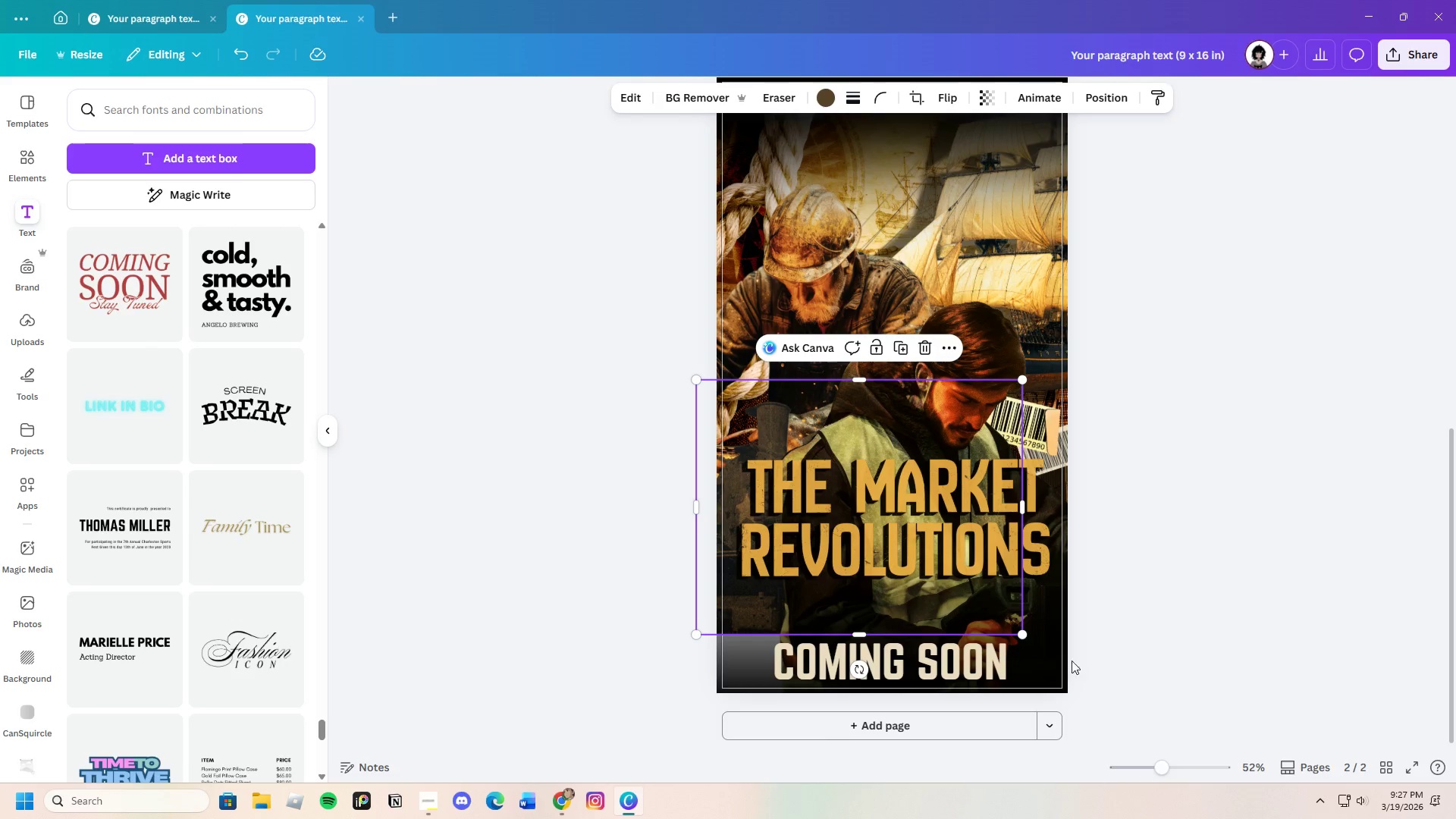 
left_click([1050, 658])
 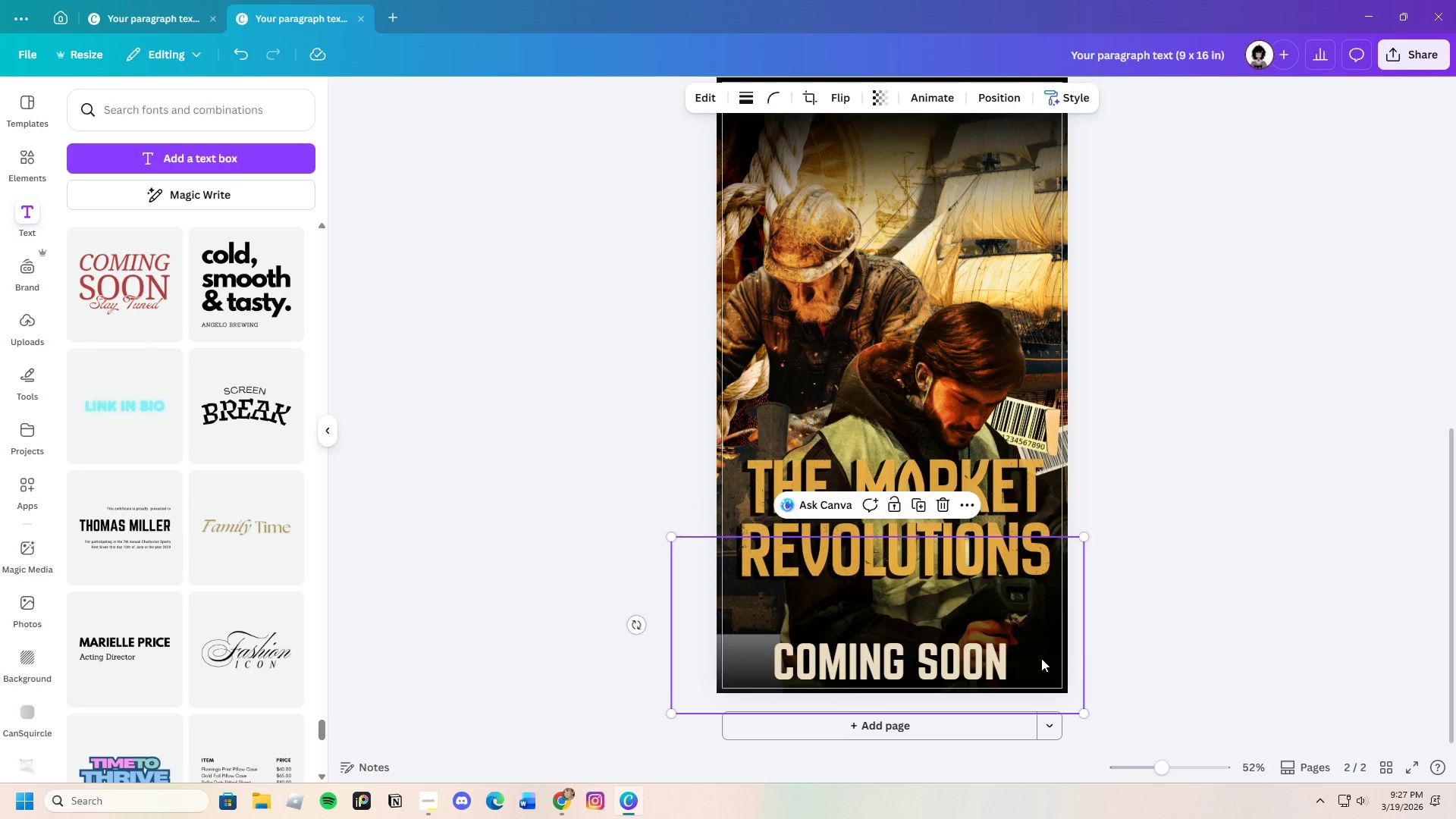 
left_click_drag(start_coordinate=[1050, 658], to_coordinate=[1038, 653])
 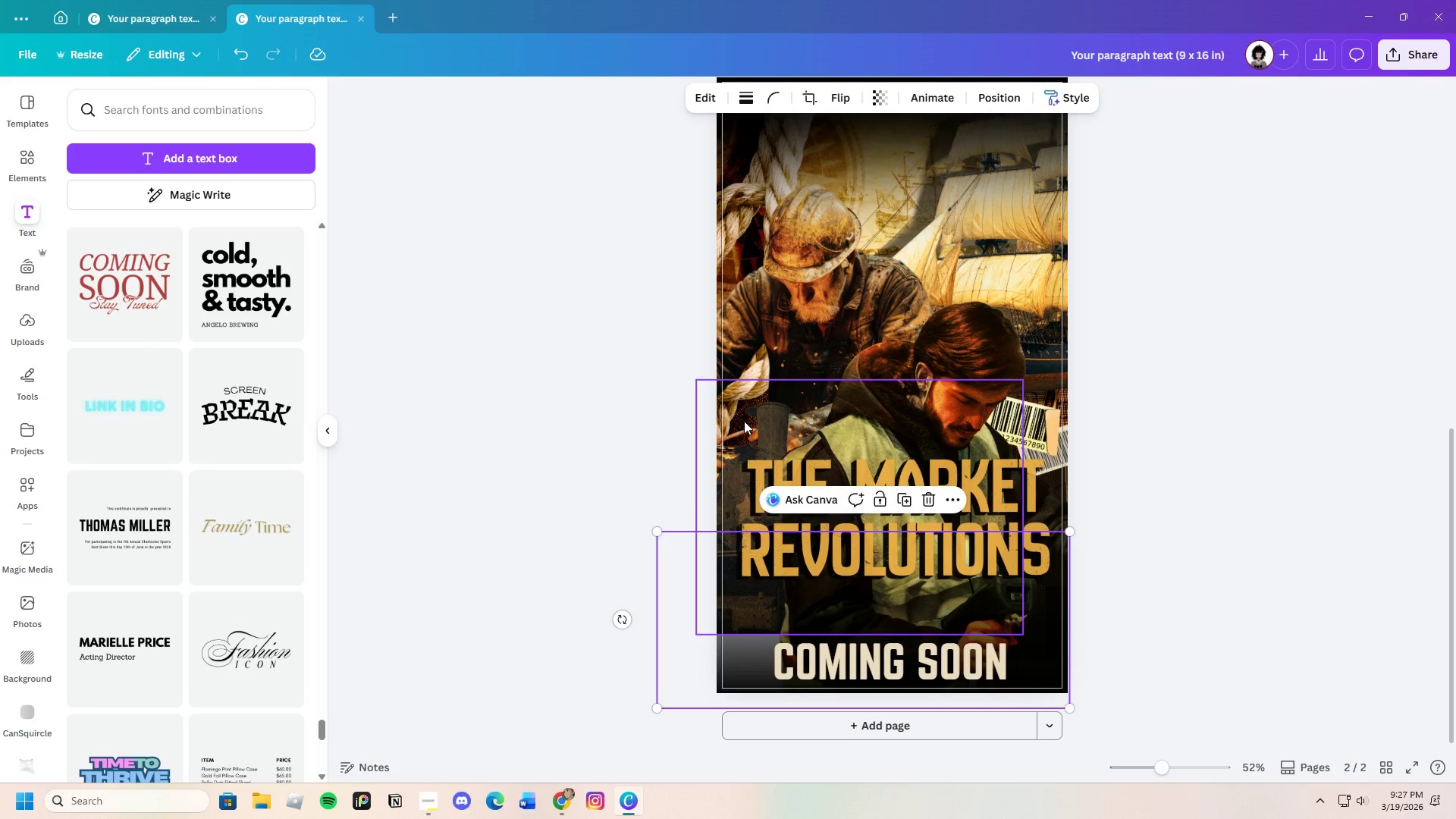 
left_click_drag(start_coordinate=[744, 421], to_coordinate=[738, 470])
 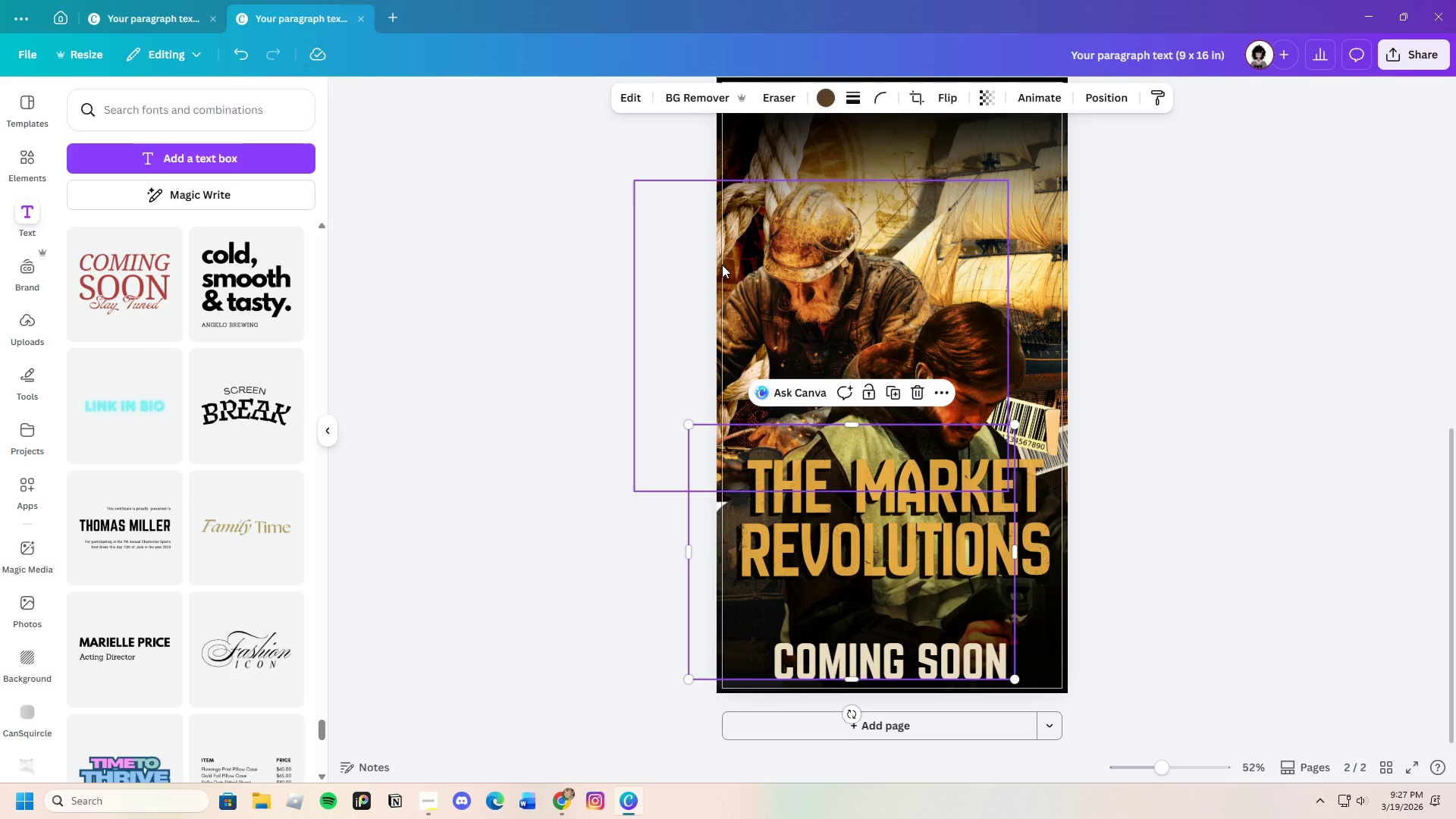 
left_click([722, 265])
 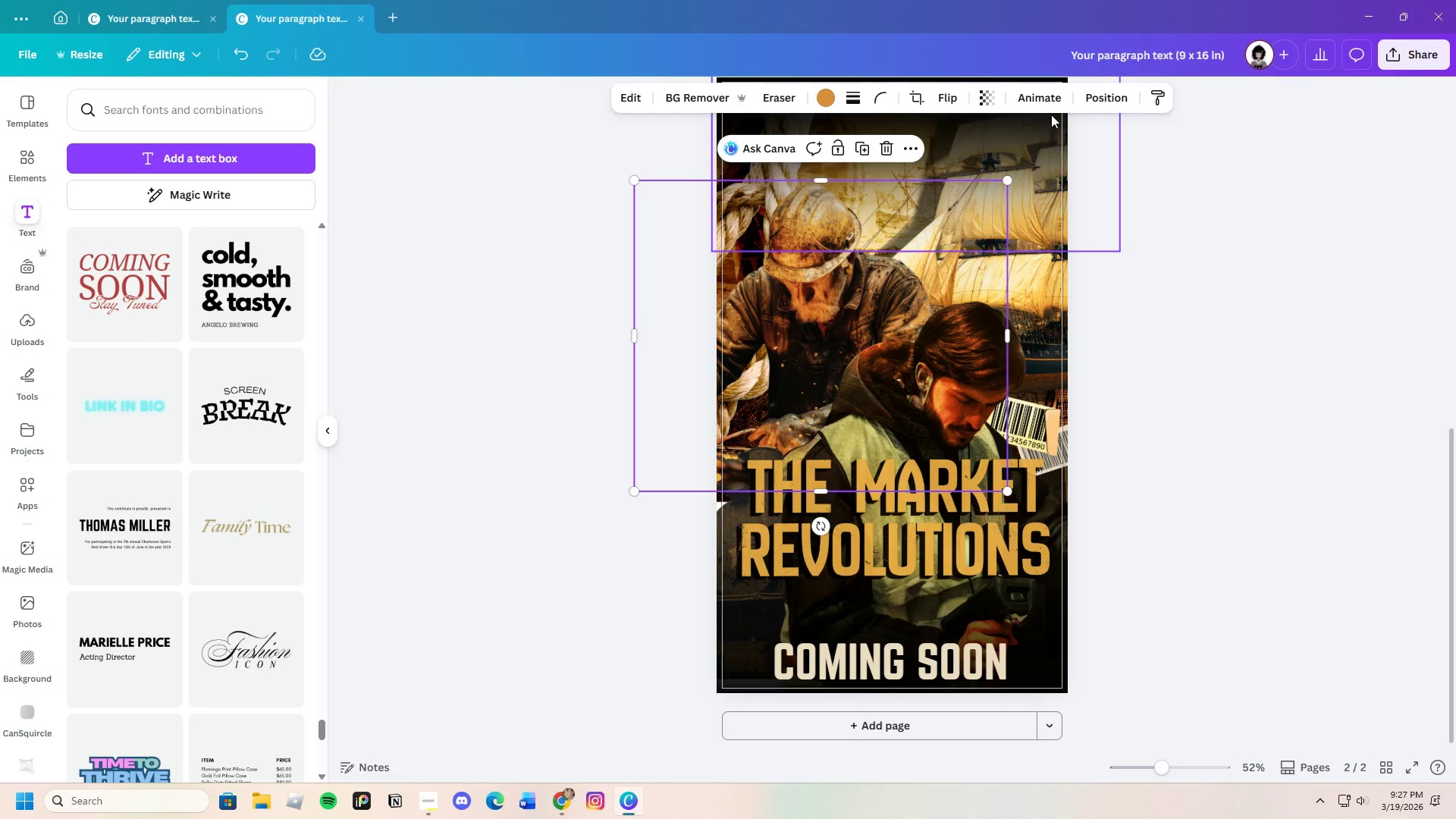 
left_click([1106, 89])
 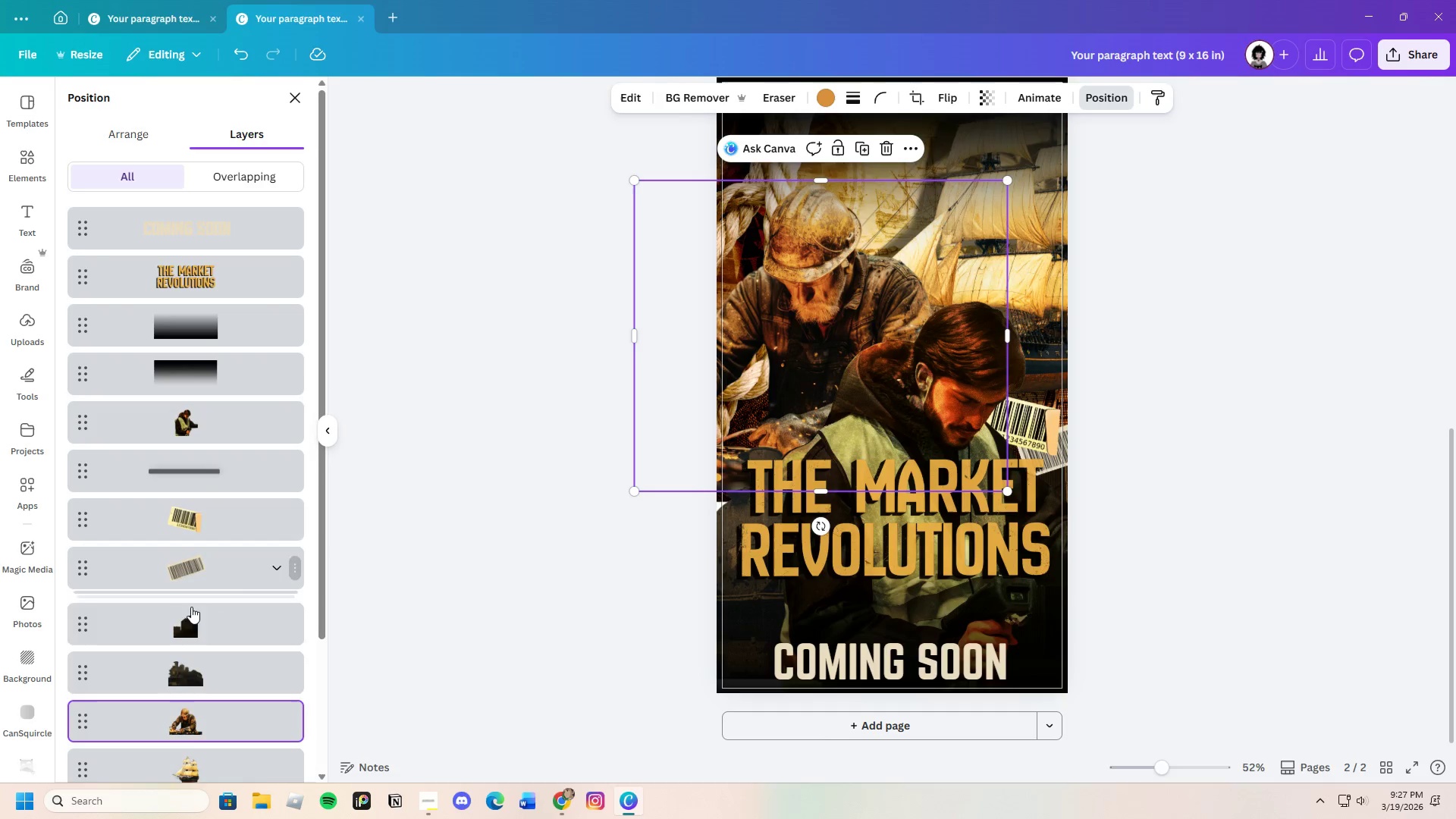 
scroll: coordinate [197, 683], scroll_direction: down, amount: 7.0
 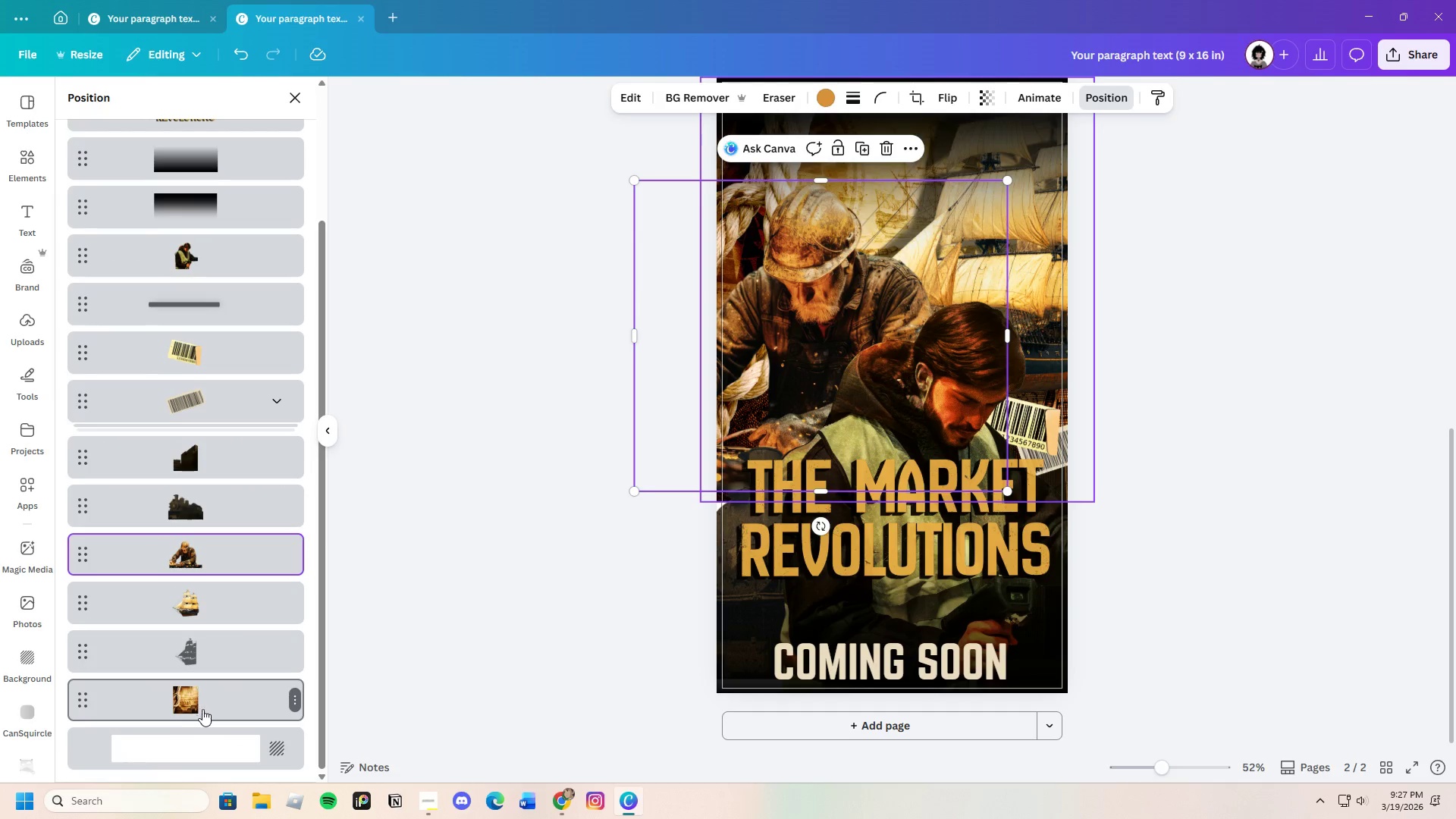 
left_click([204, 709])
 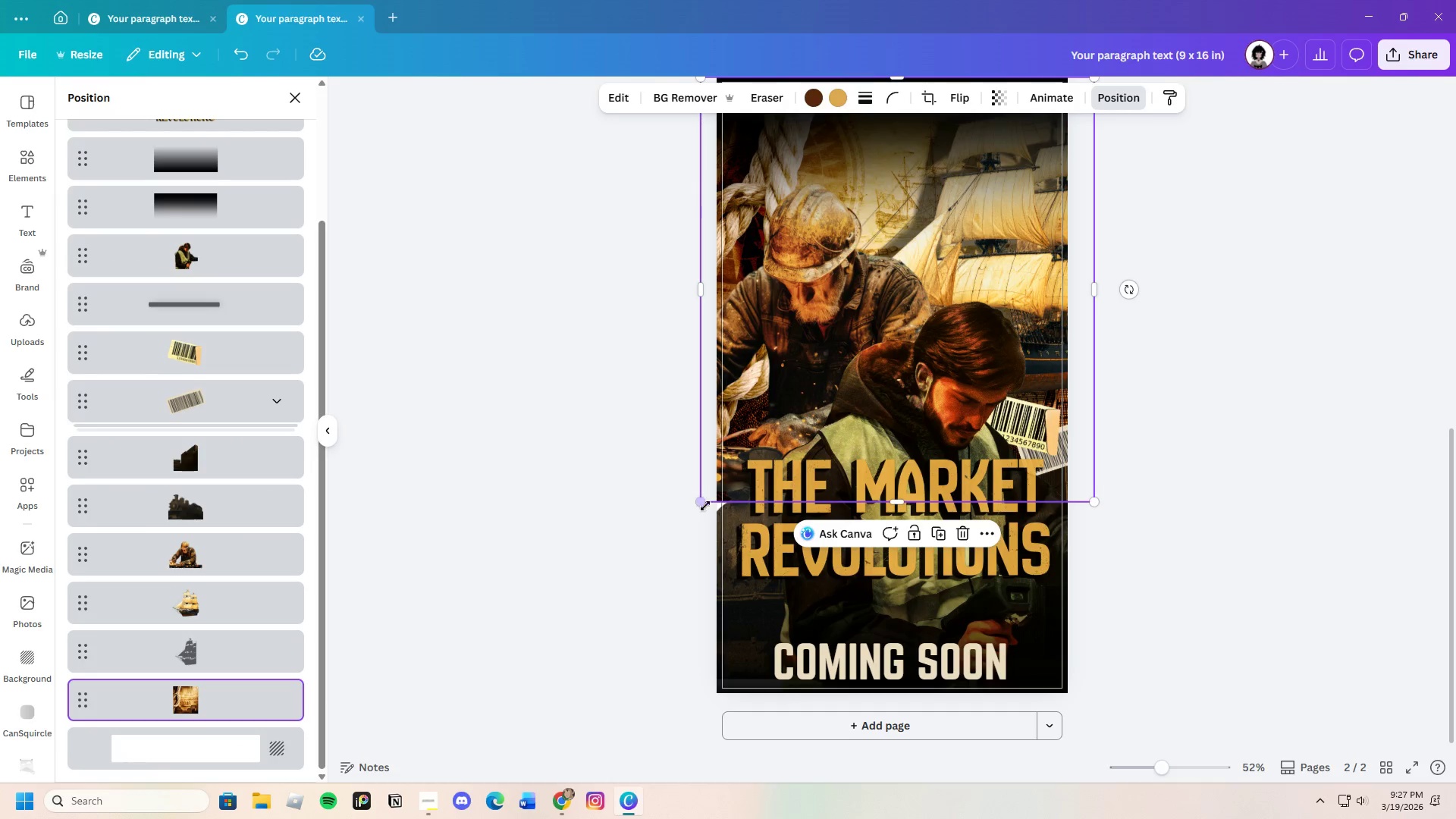 
left_click_drag(start_coordinate=[704, 504], to_coordinate=[696, 524])
 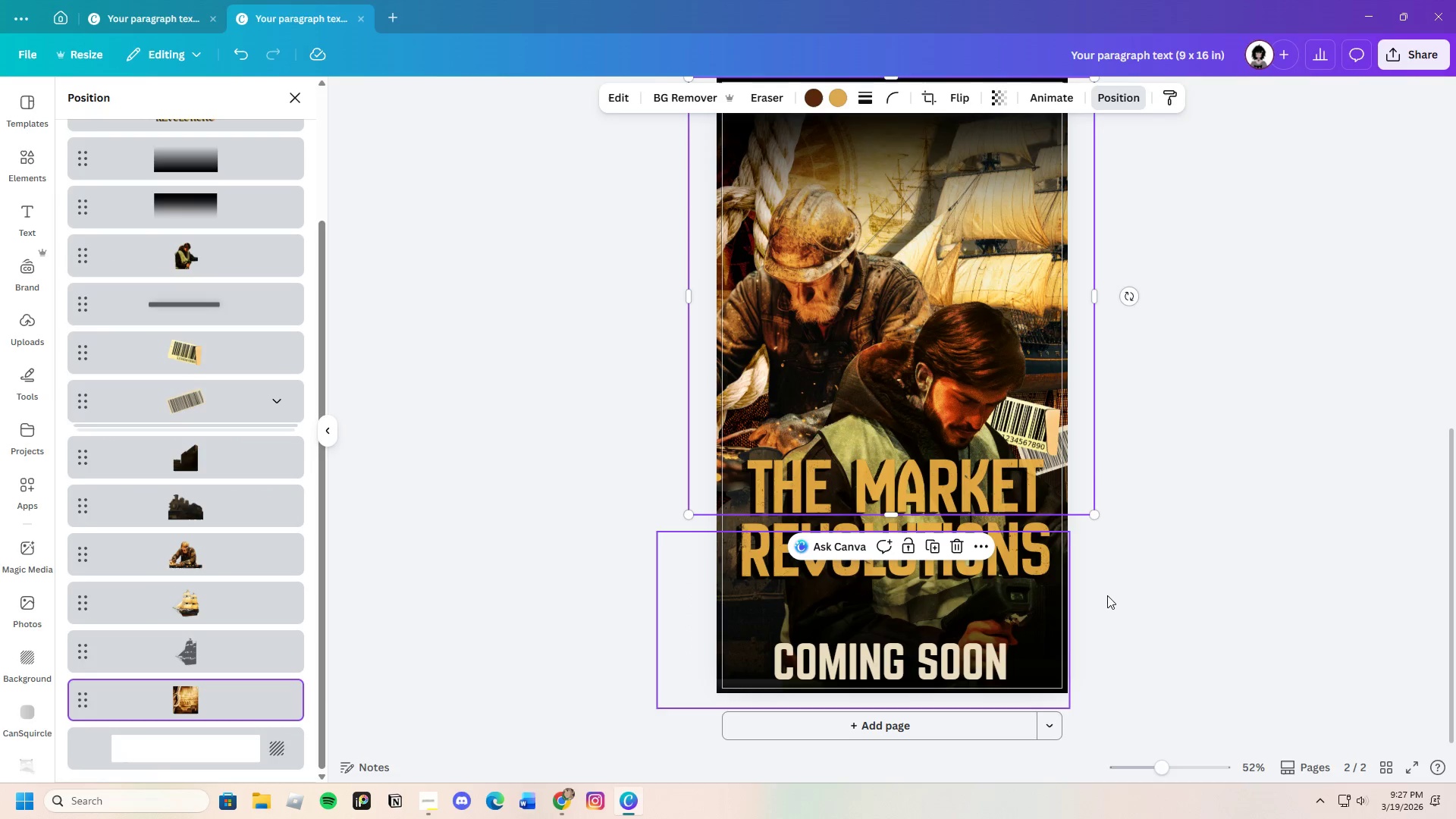 
left_click([1184, 573])
 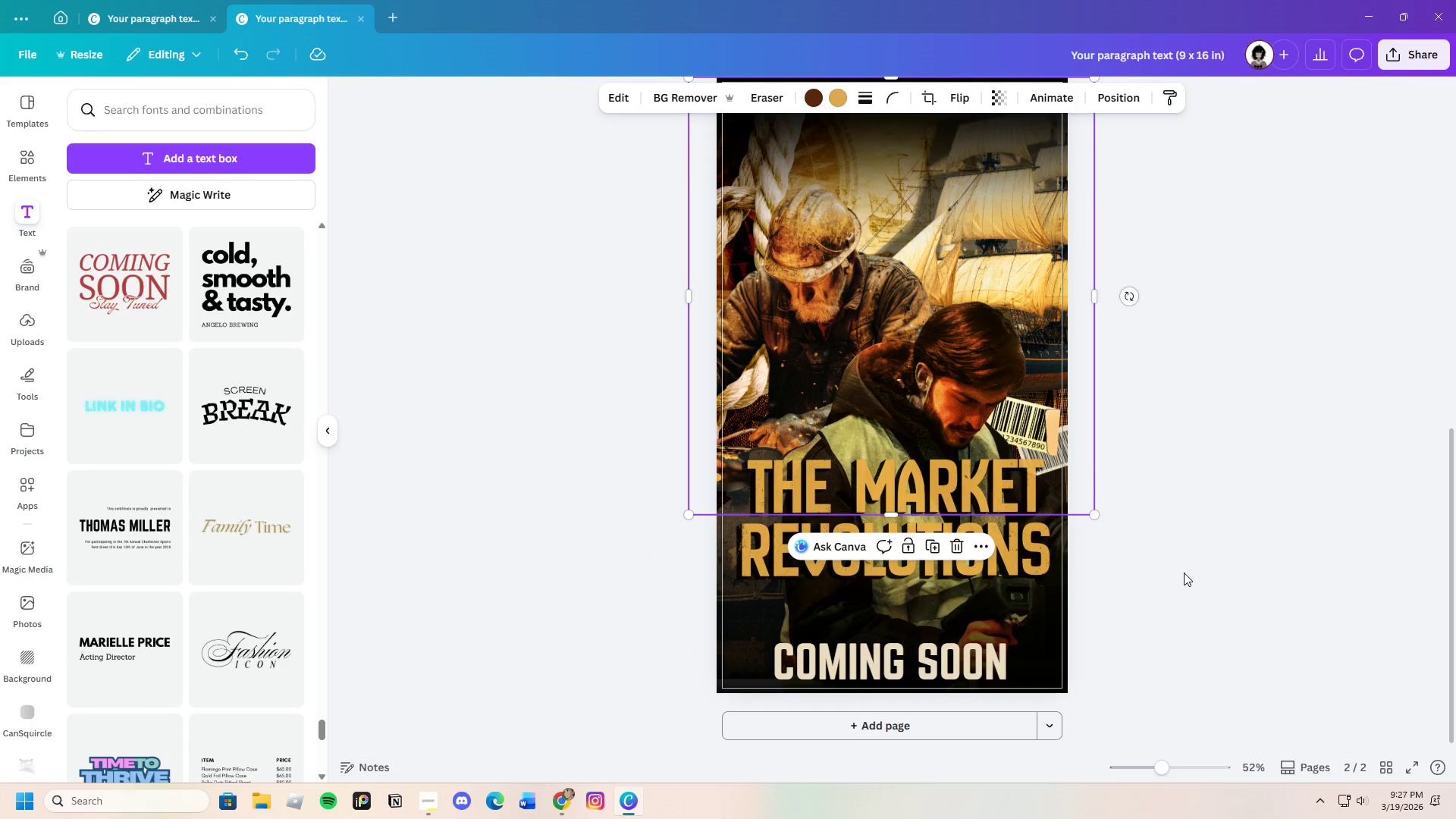 
left_click([1184, 573])
 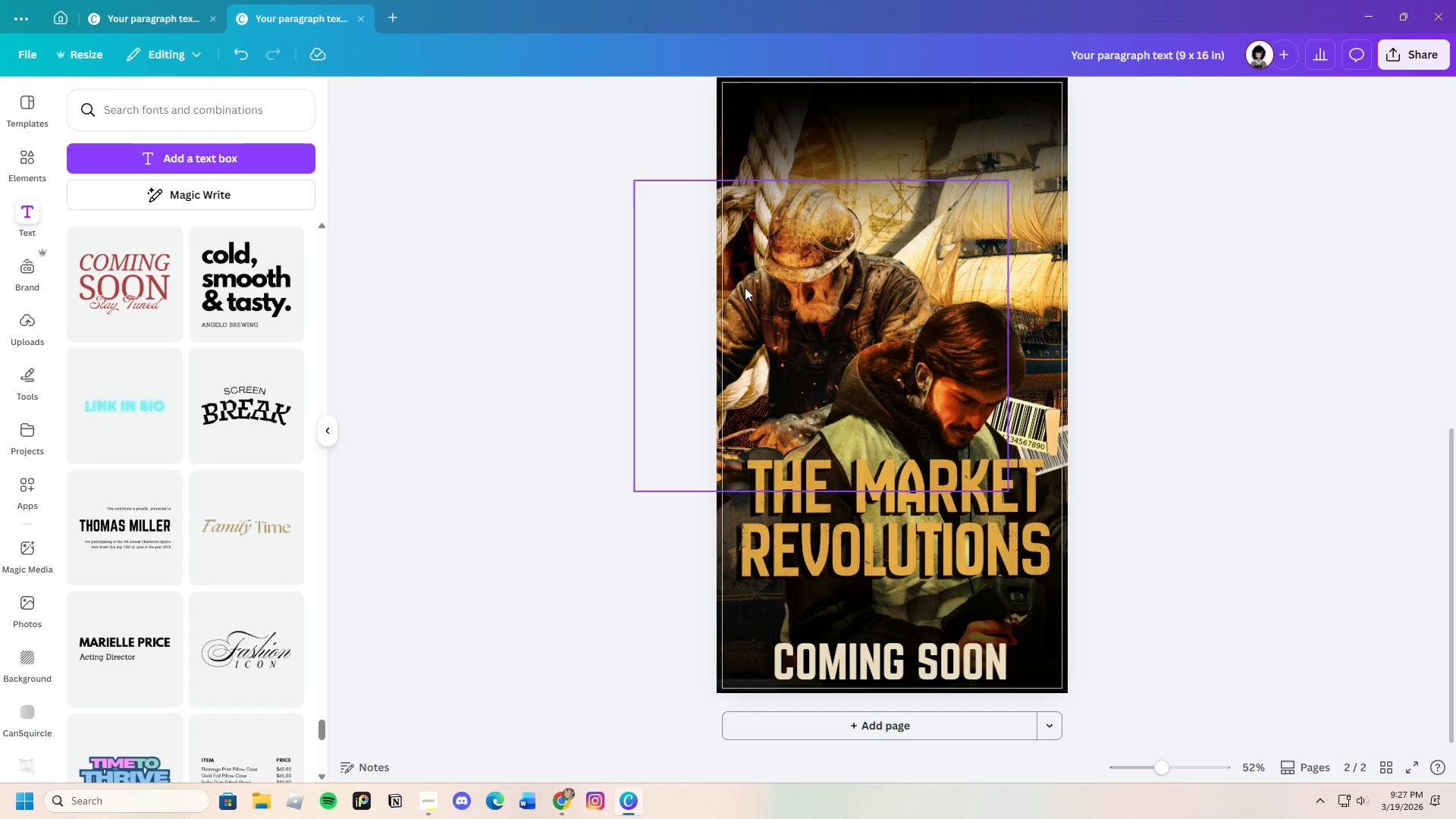 
left_click([749, 278])
 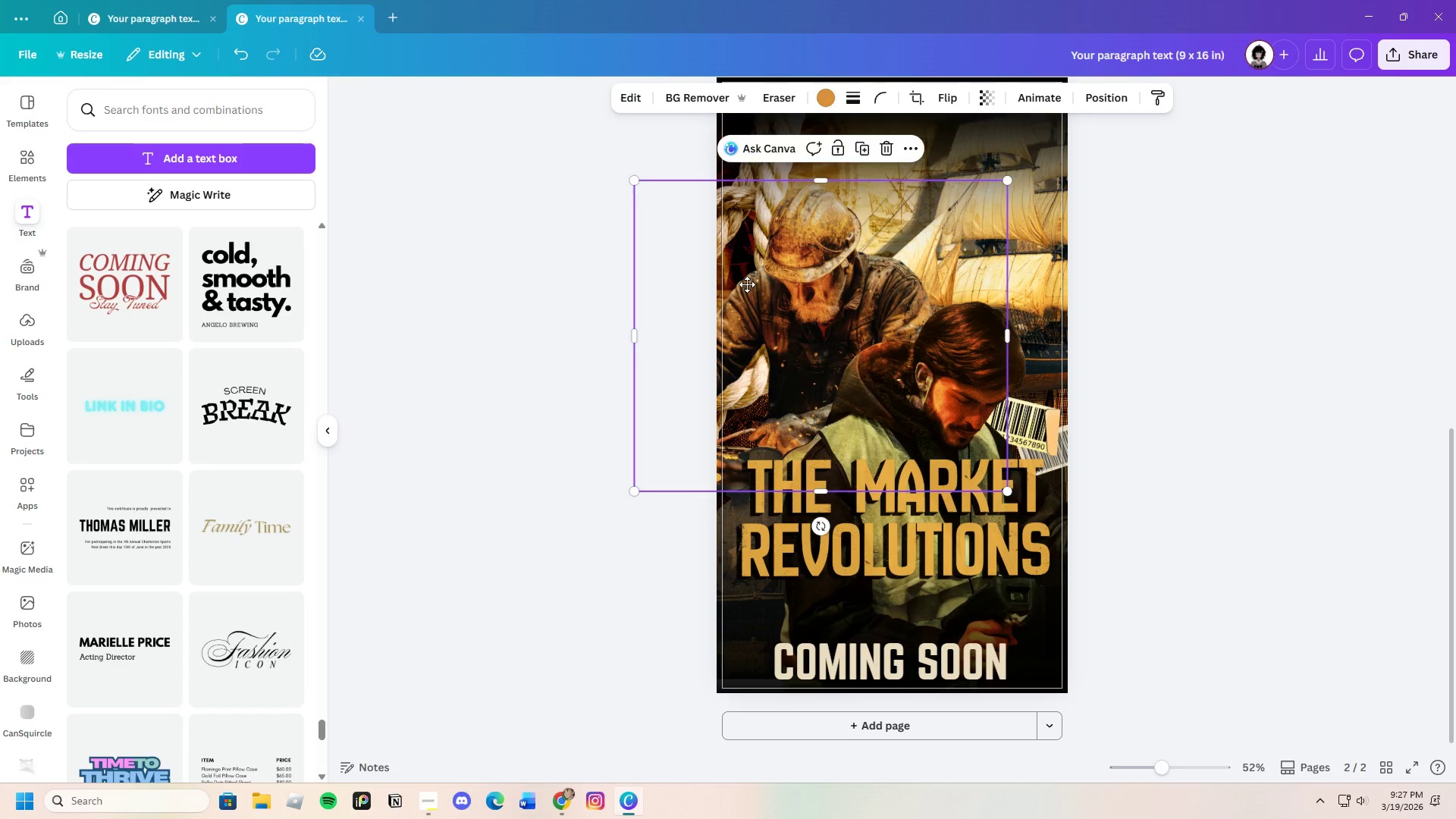 
left_click_drag(start_coordinate=[749, 278], to_coordinate=[726, 297])
 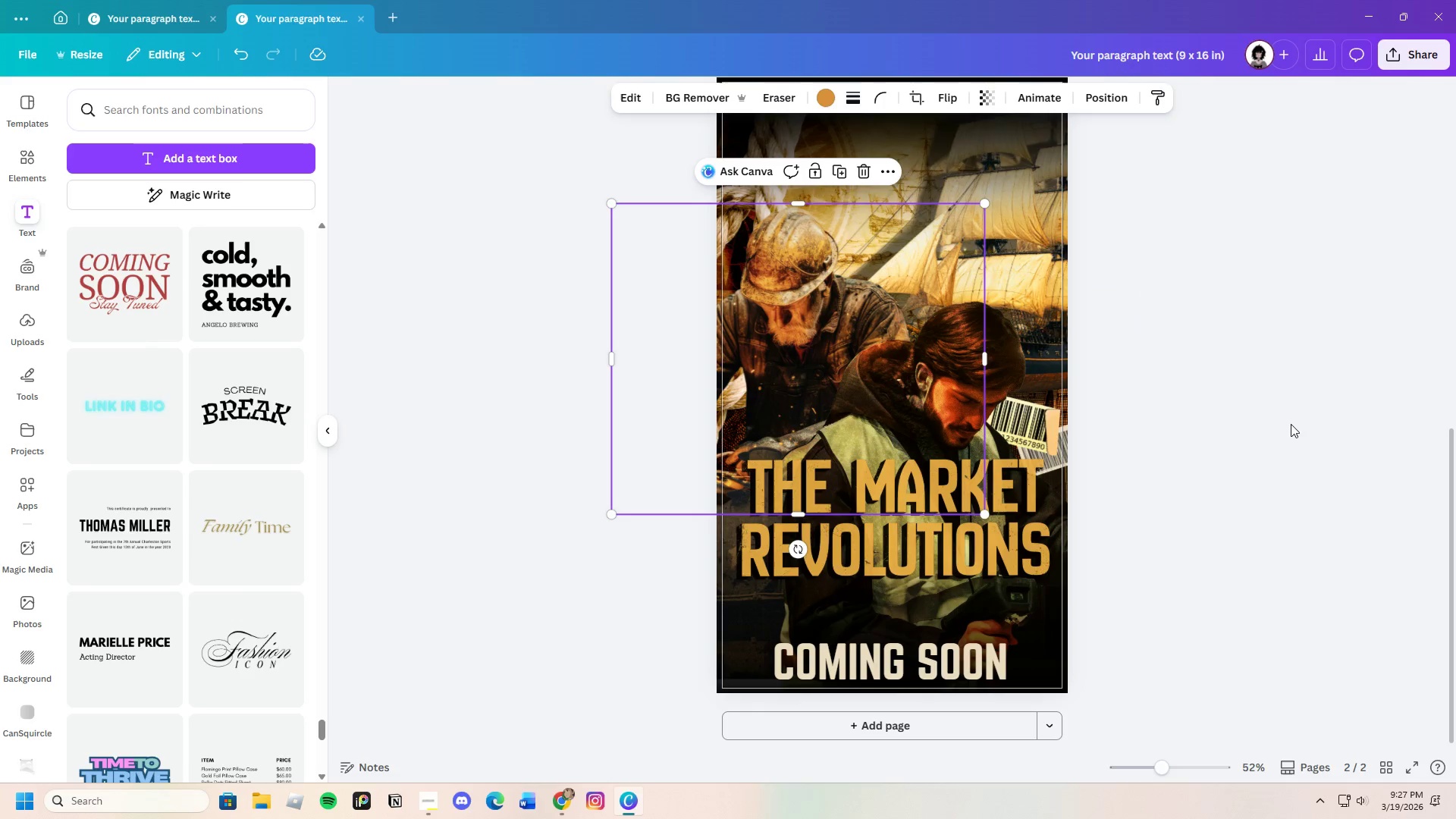 
left_click([1291, 424])
 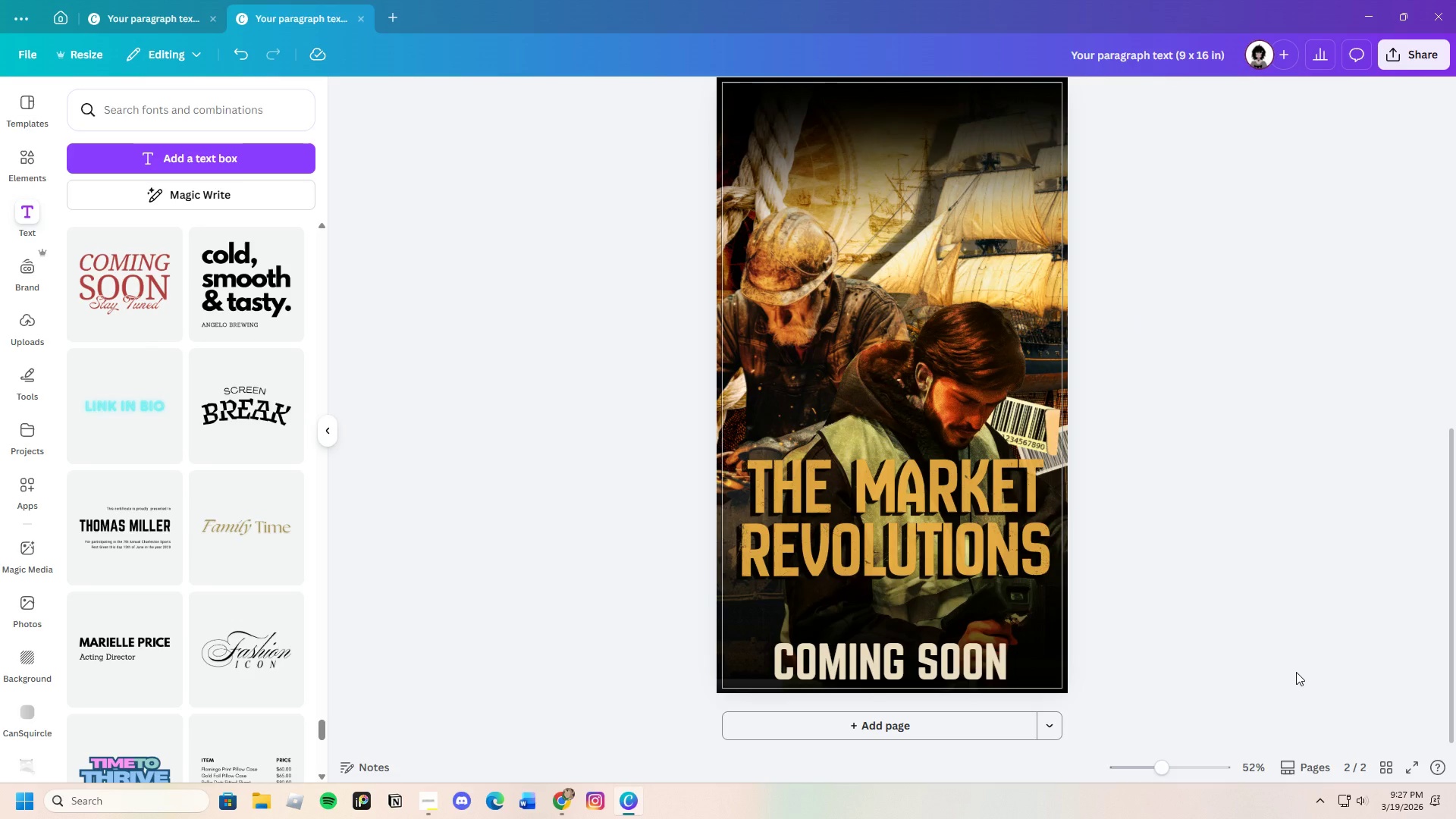 
wait(8.3)
 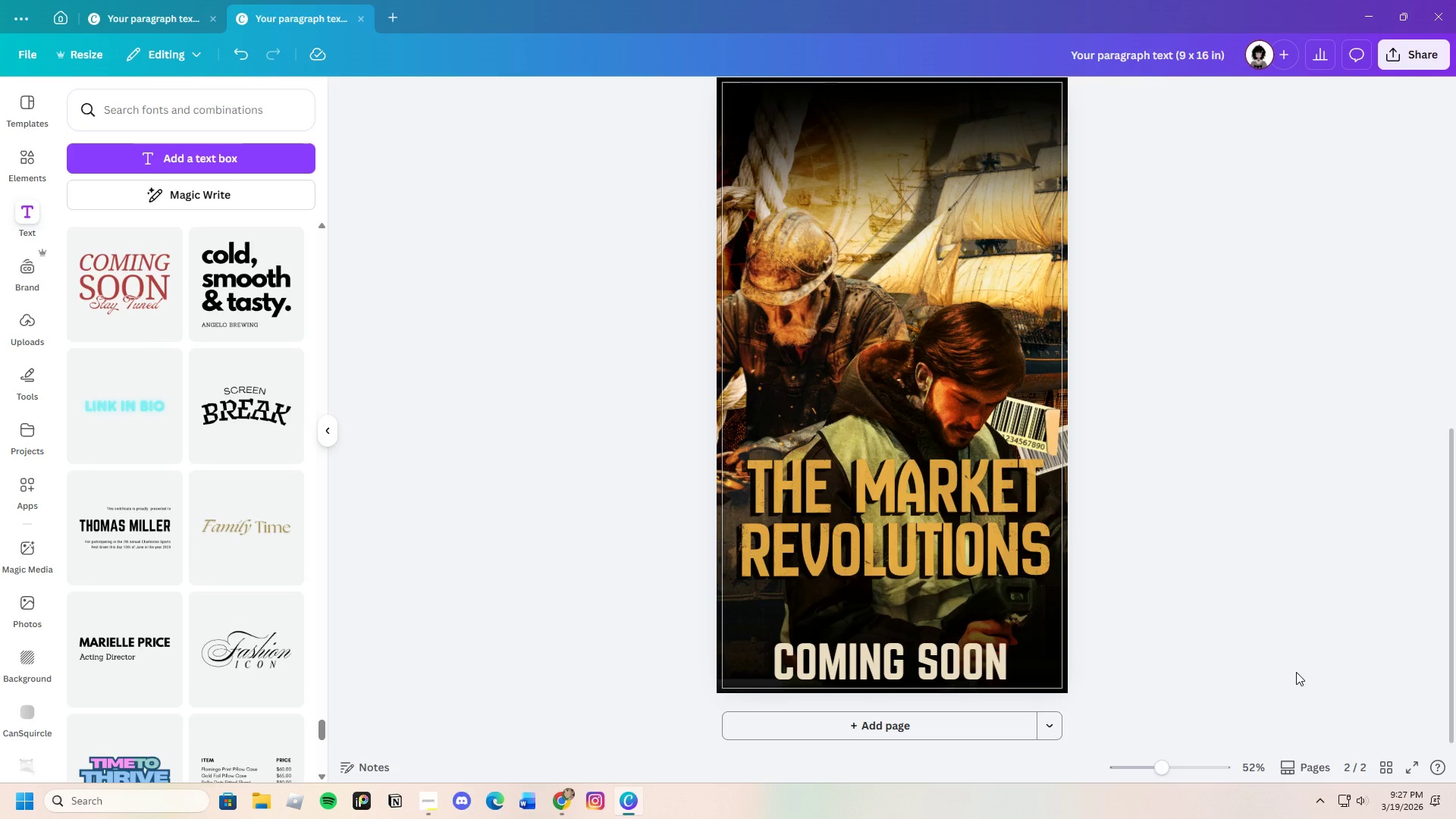 
left_click_drag(start_coordinate=[904, 662], to_coordinate=[906, 652])
 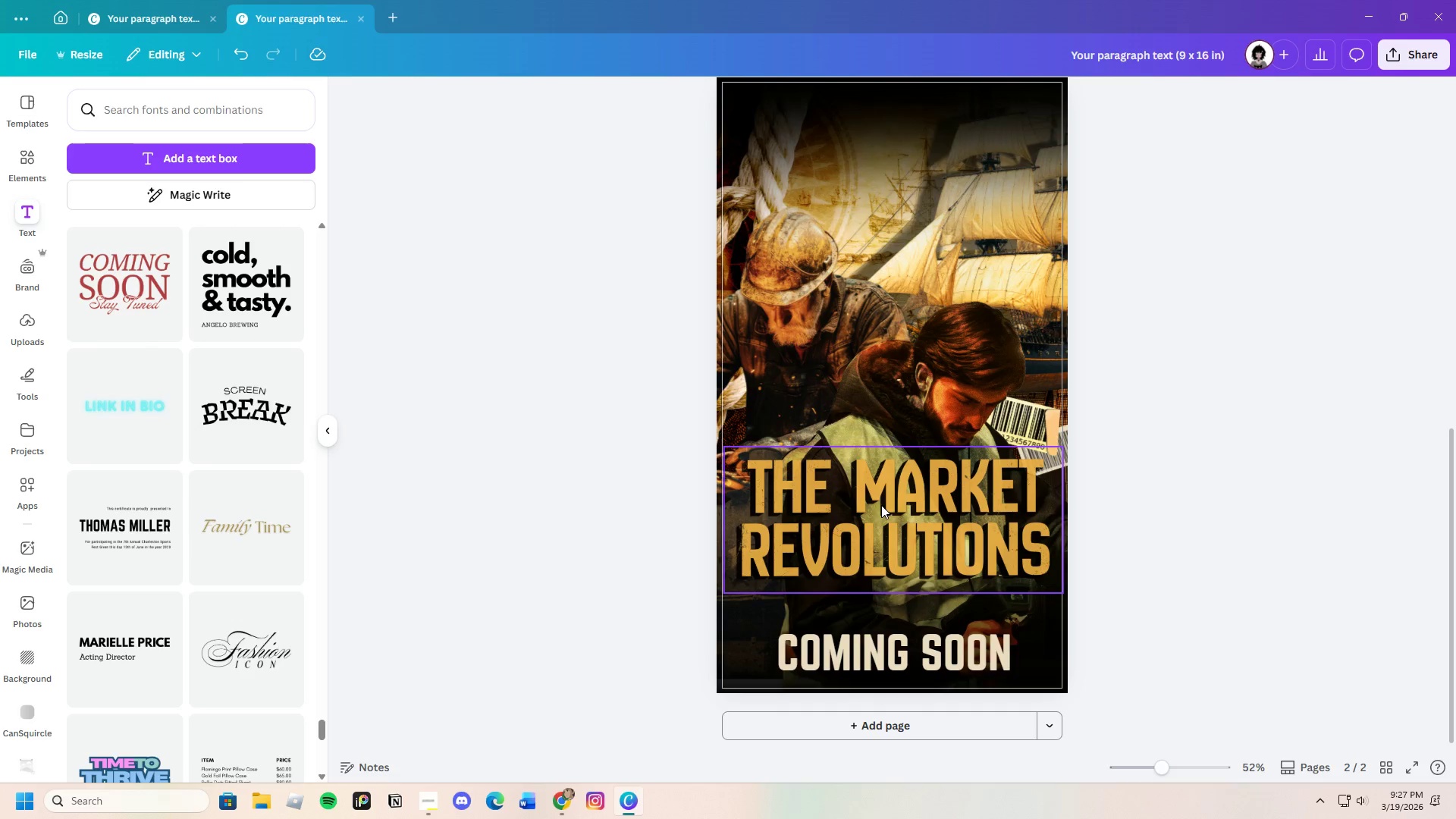 
left_click_drag(start_coordinate=[887, 504], to_coordinate=[886, 519])
 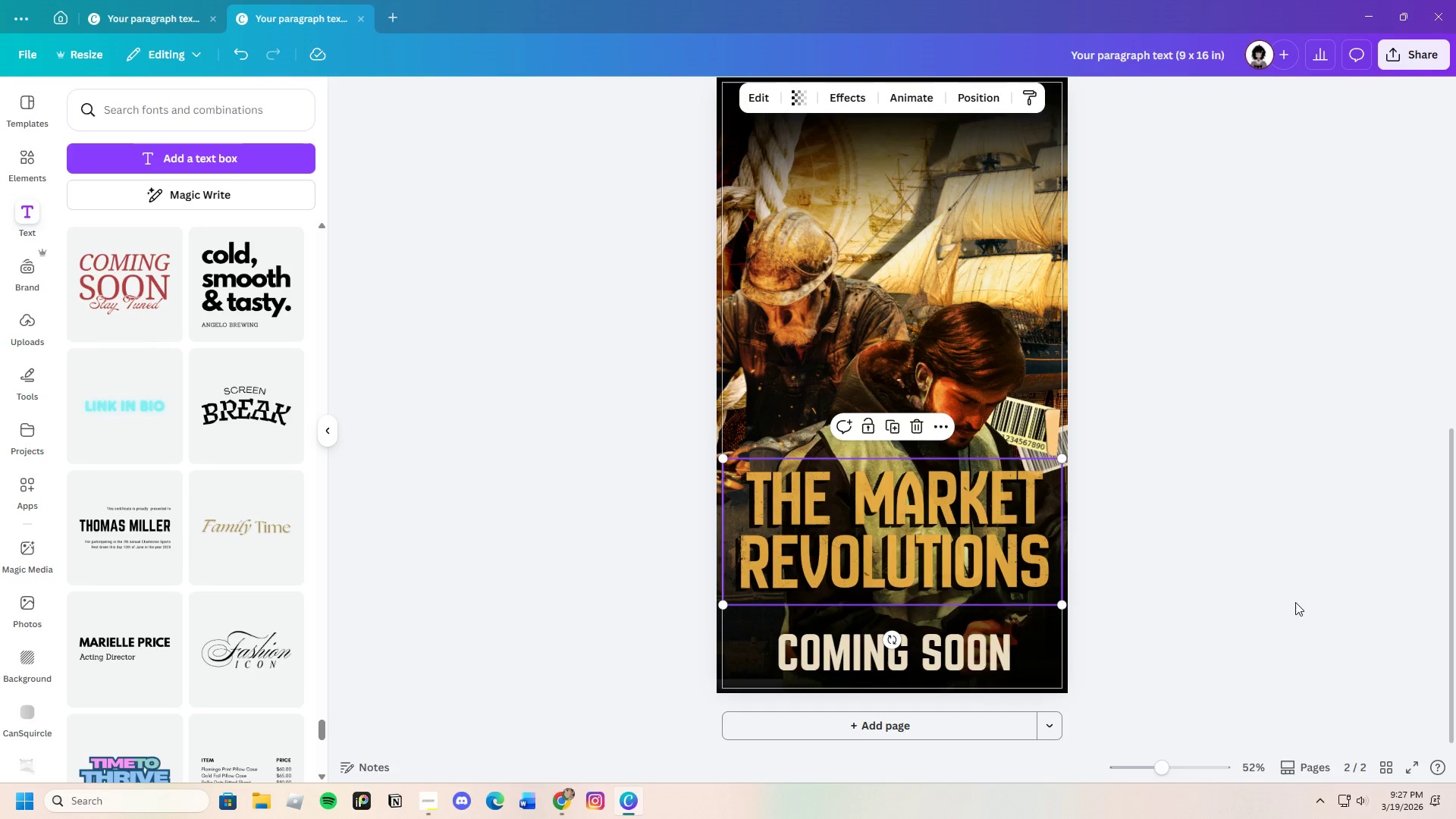 
left_click([1295, 602])
 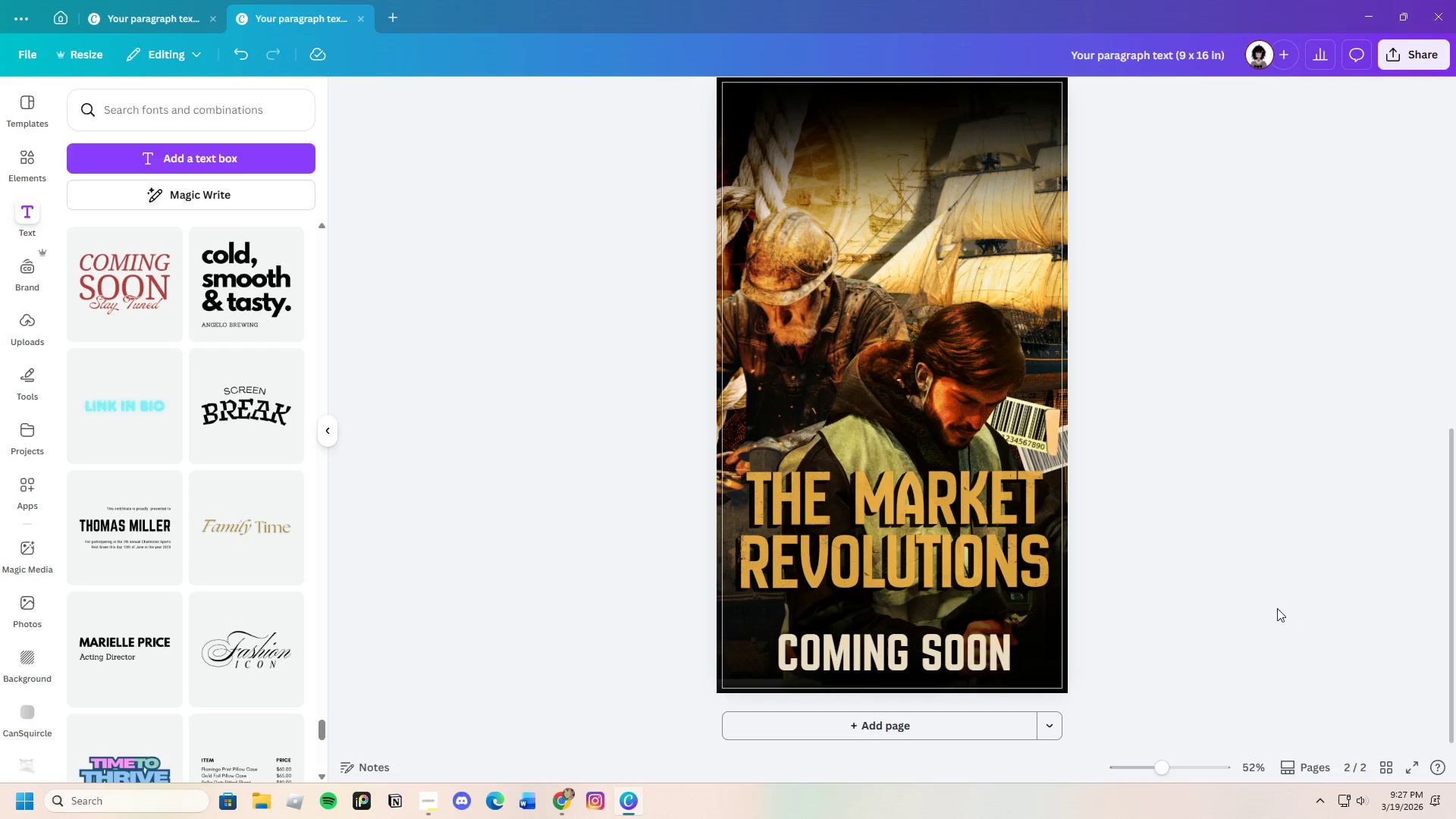 
scroll: coordinate [1221, 662], scroll_direction: up, amount: 10.0
 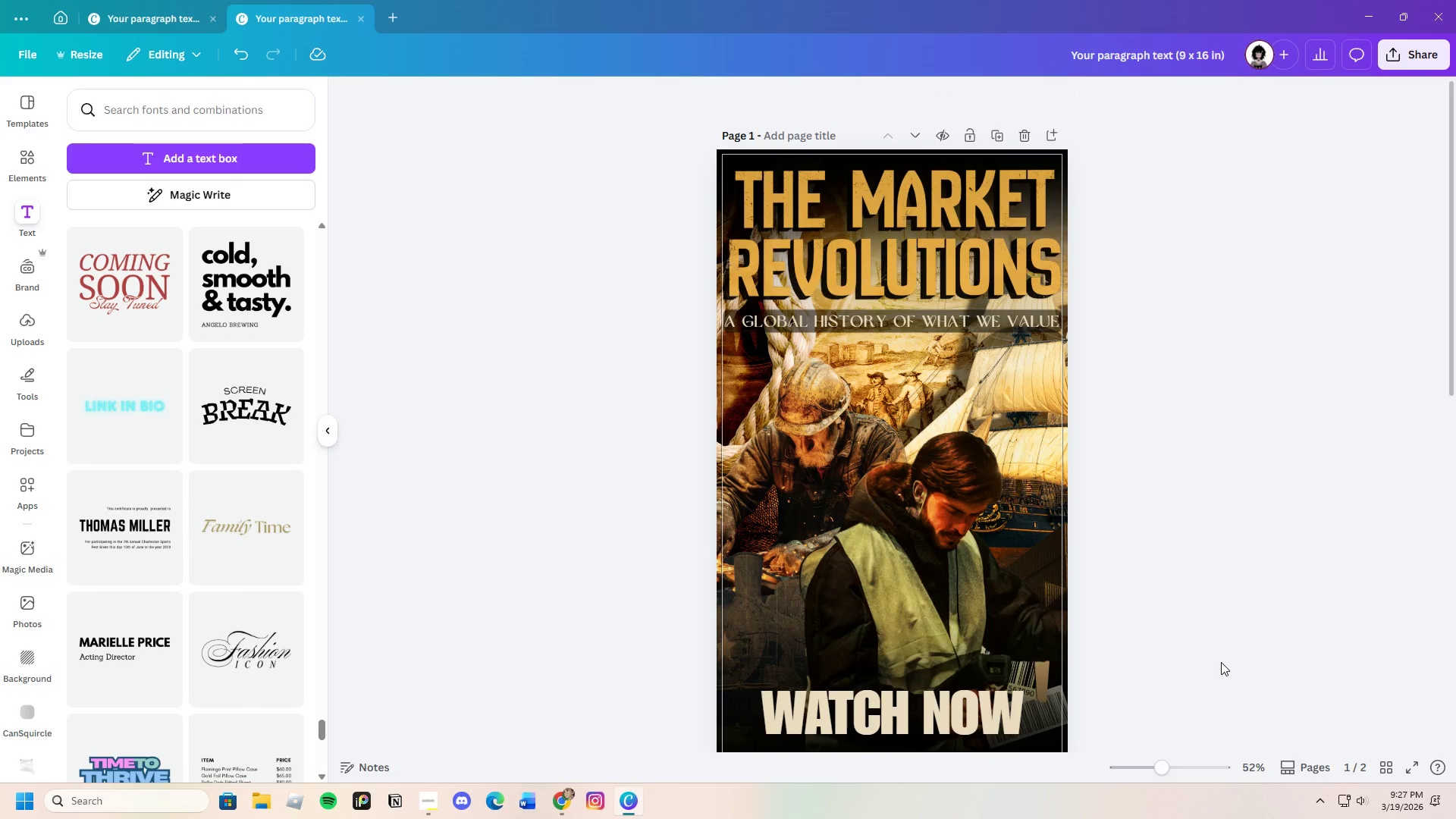 
scroll: coordinate [1221, 662], scroll_direction: down, amount: 1.0
 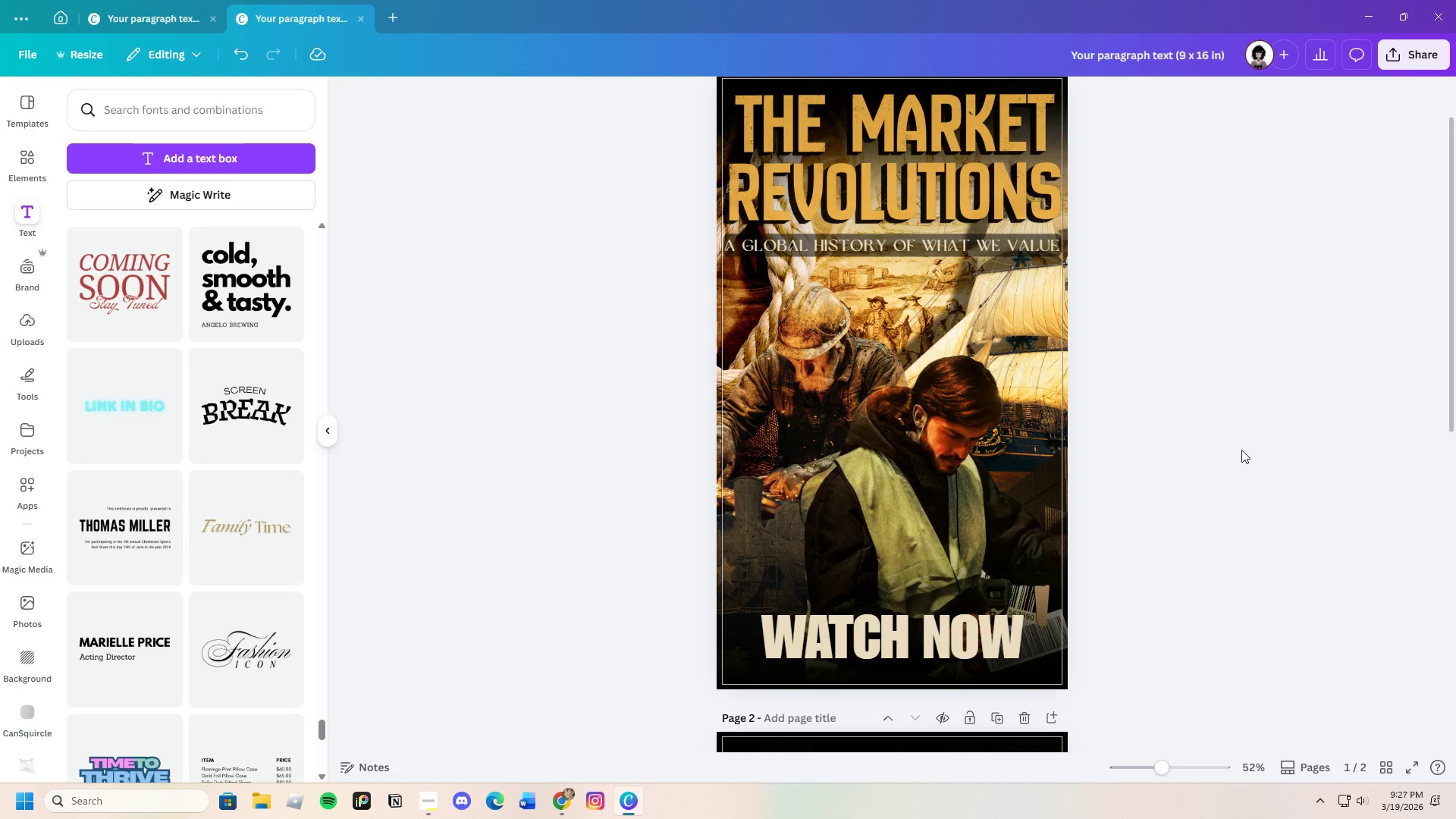 
left_click([933, 248])
 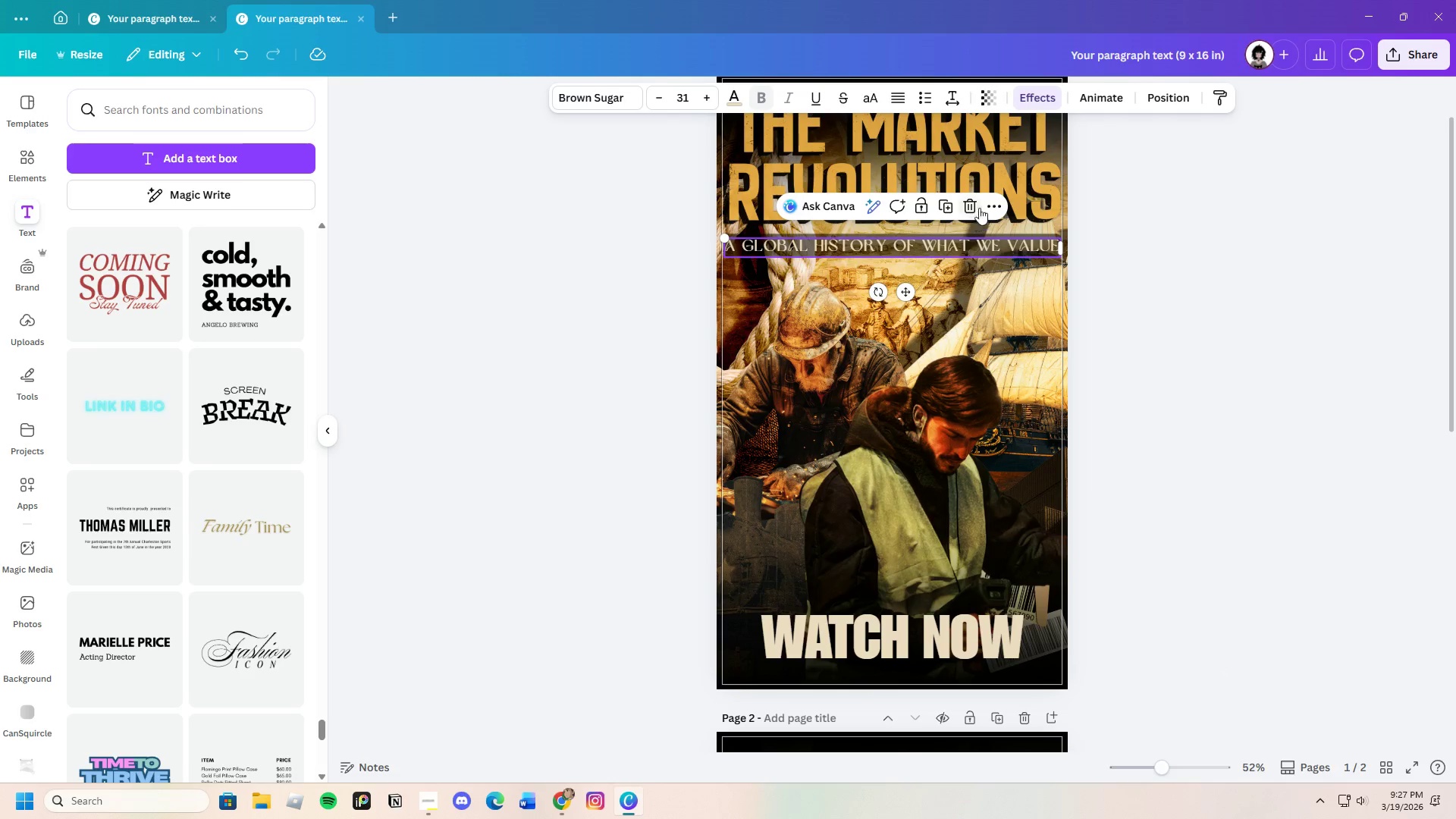 
left_click([977, 202])
 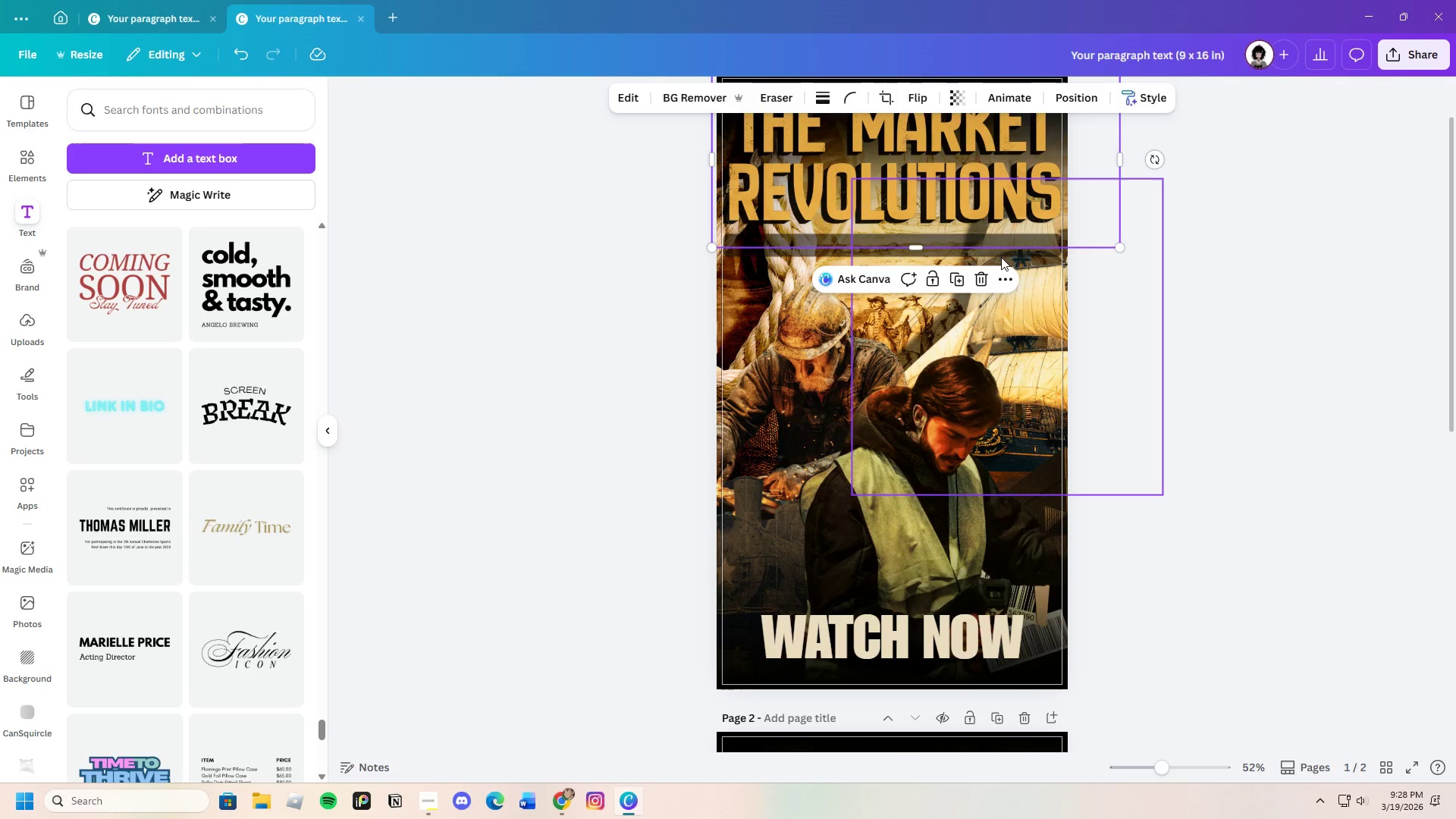 
left_click([1000, 254])
 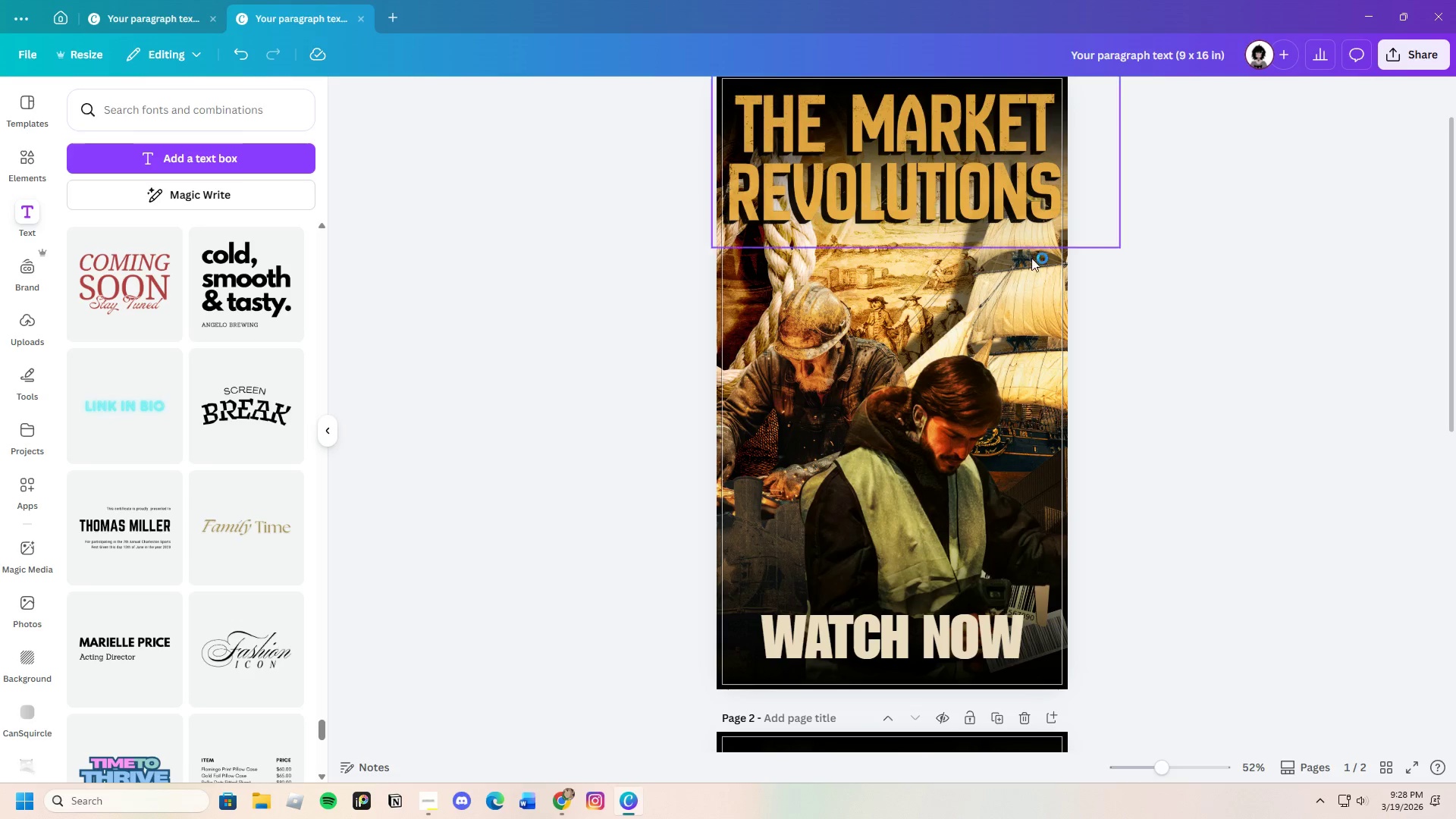 
left_click([1178, 333])
 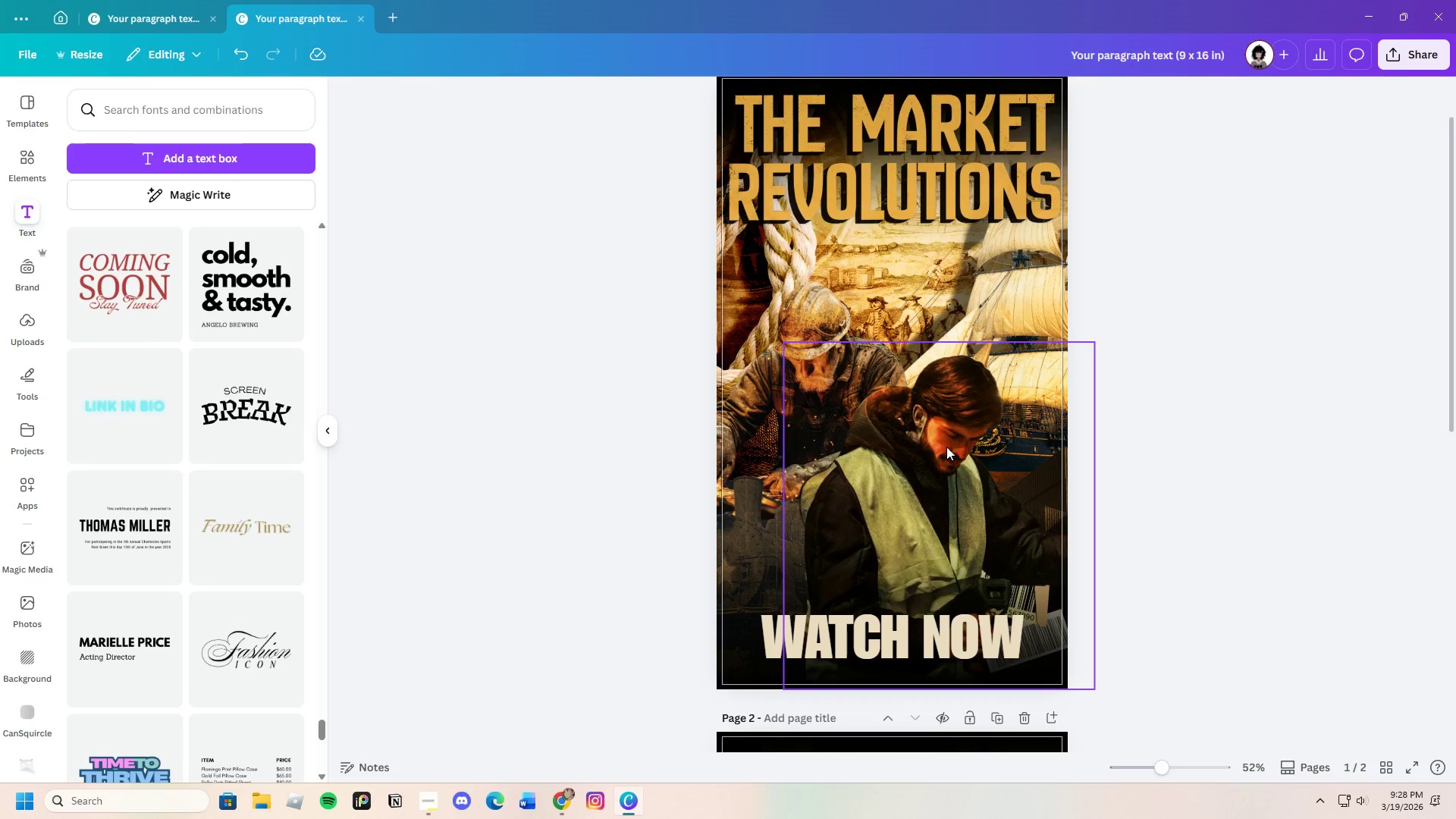 
scroll: coordinate [920, 452], scroll_direction: down, amount: 11.0
 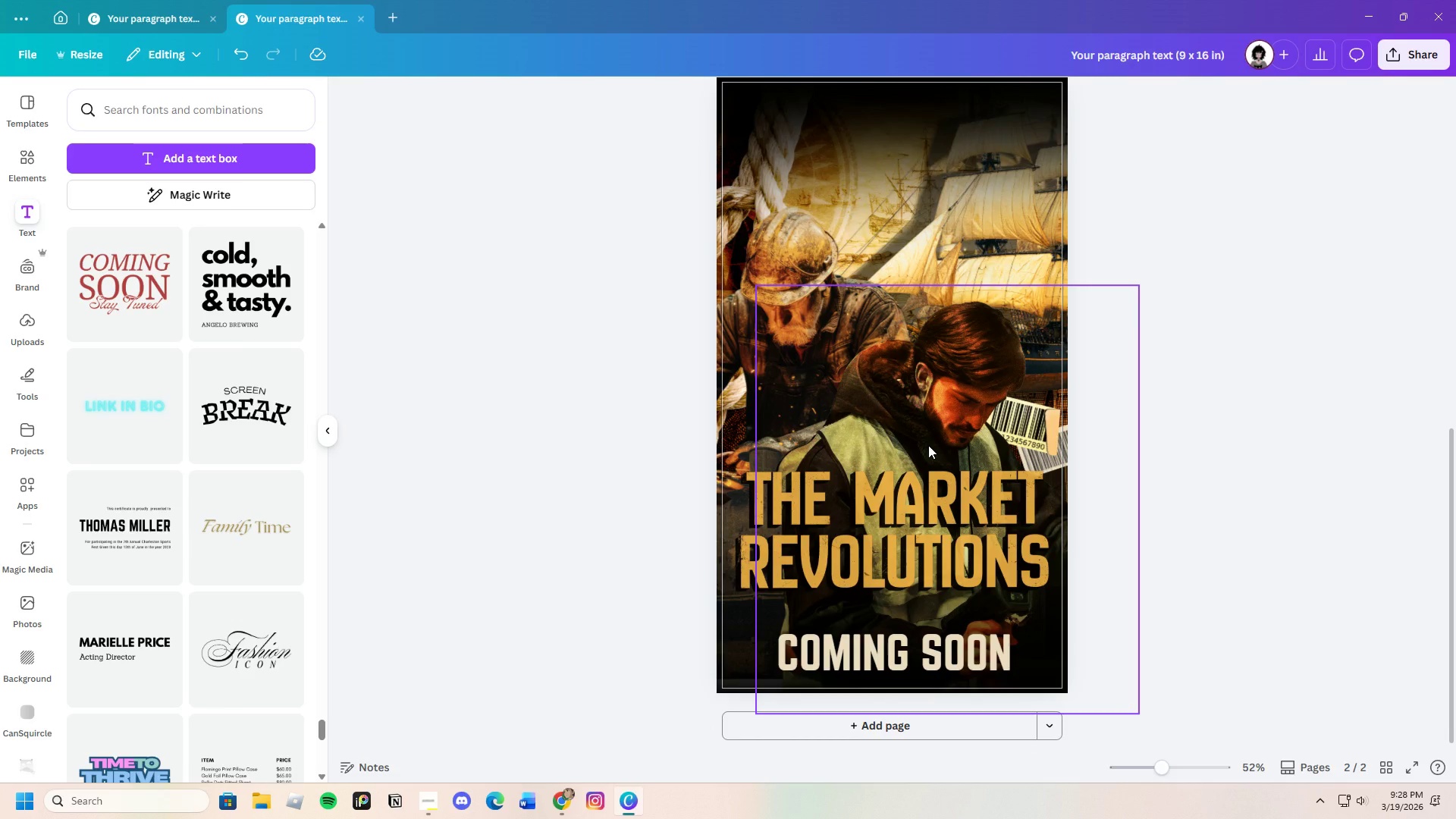 
scroll: coordinate [604, 303], scroll_direction: up, amount: 6.0
 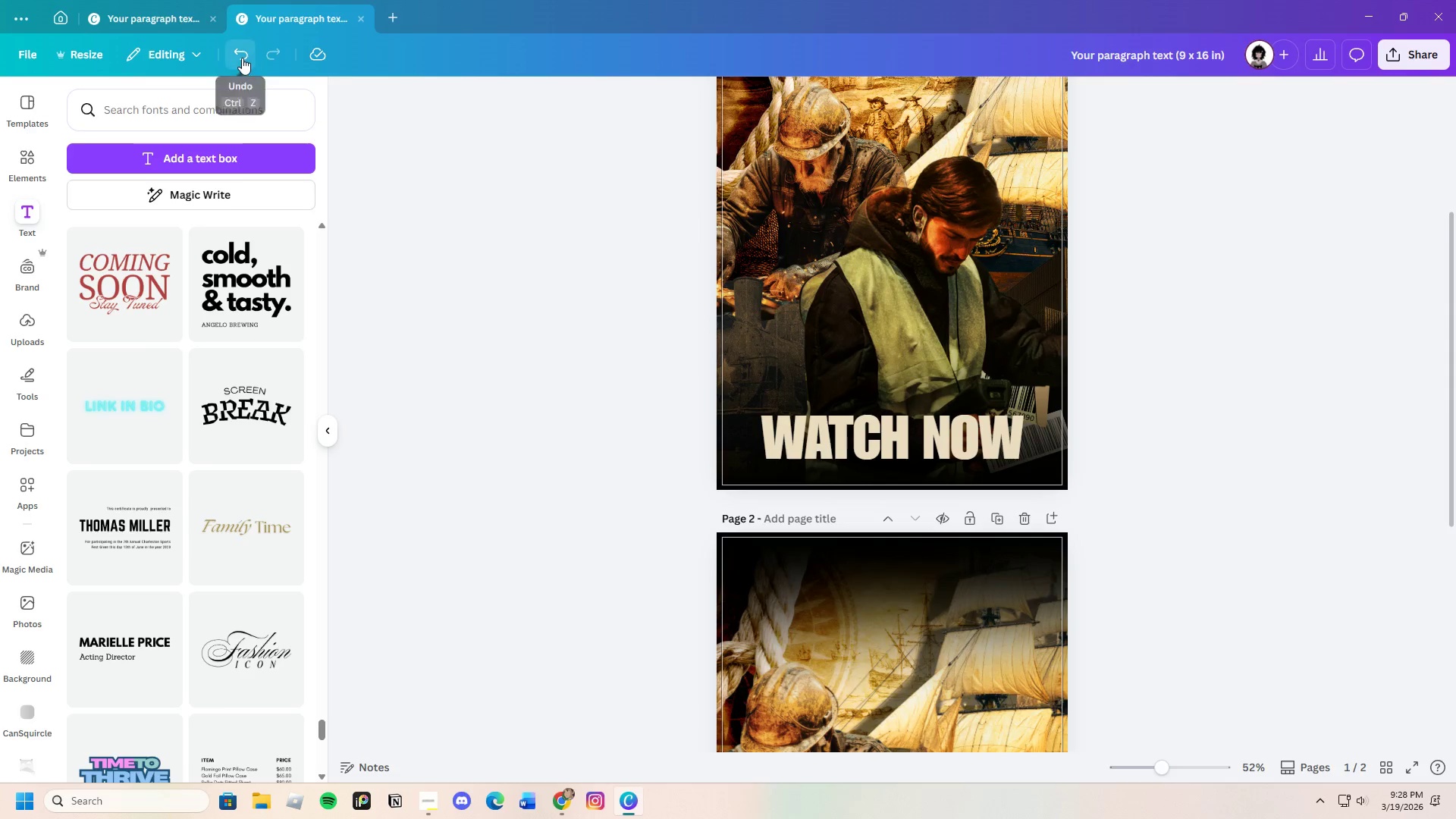 
double_click([243, 58])
 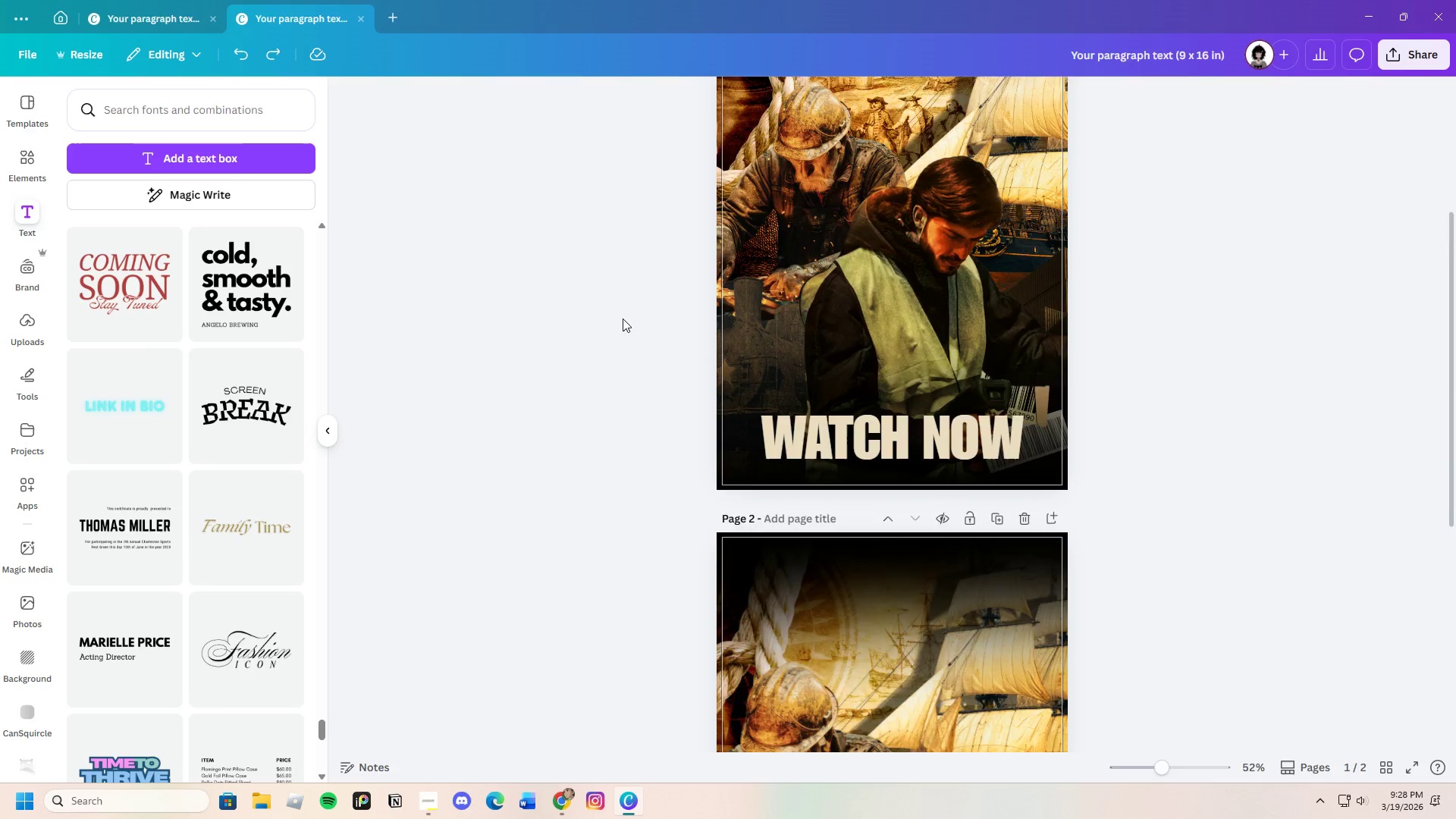 
scroll: coordinate [623, 325], scroll_direction: up, amount: 3.0
 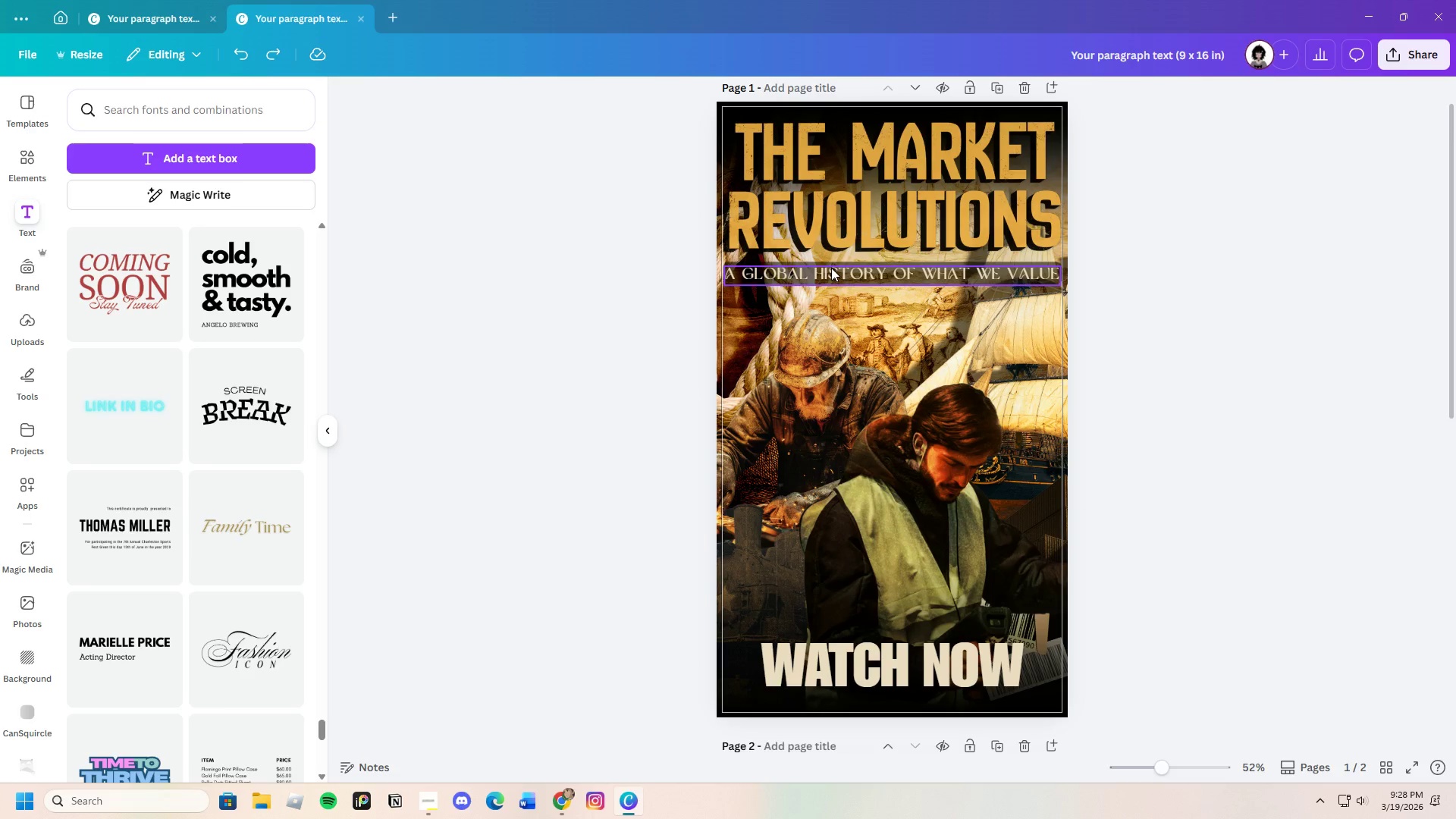 
left_click([831, 268])
 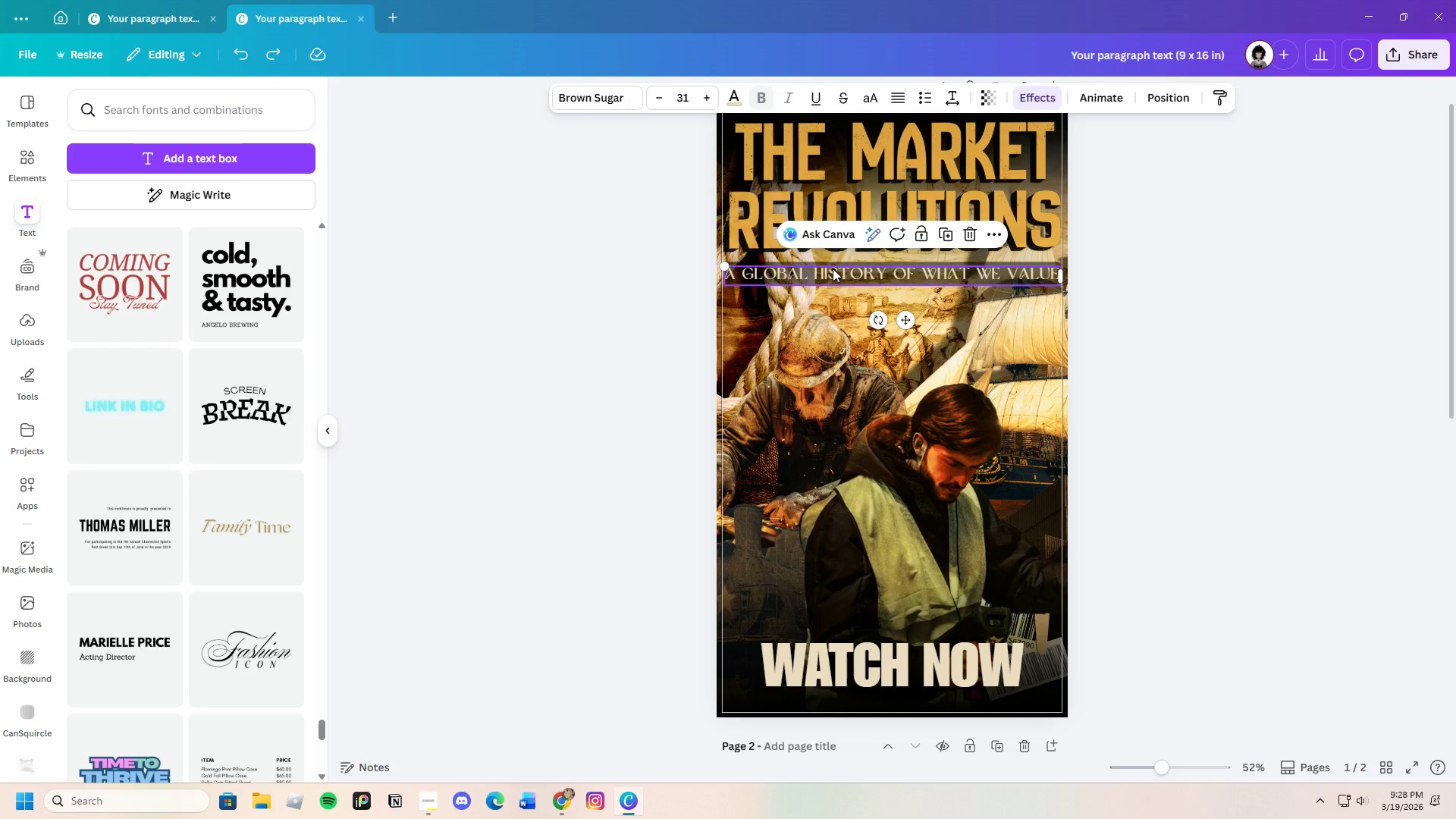 
key(Control+C)
 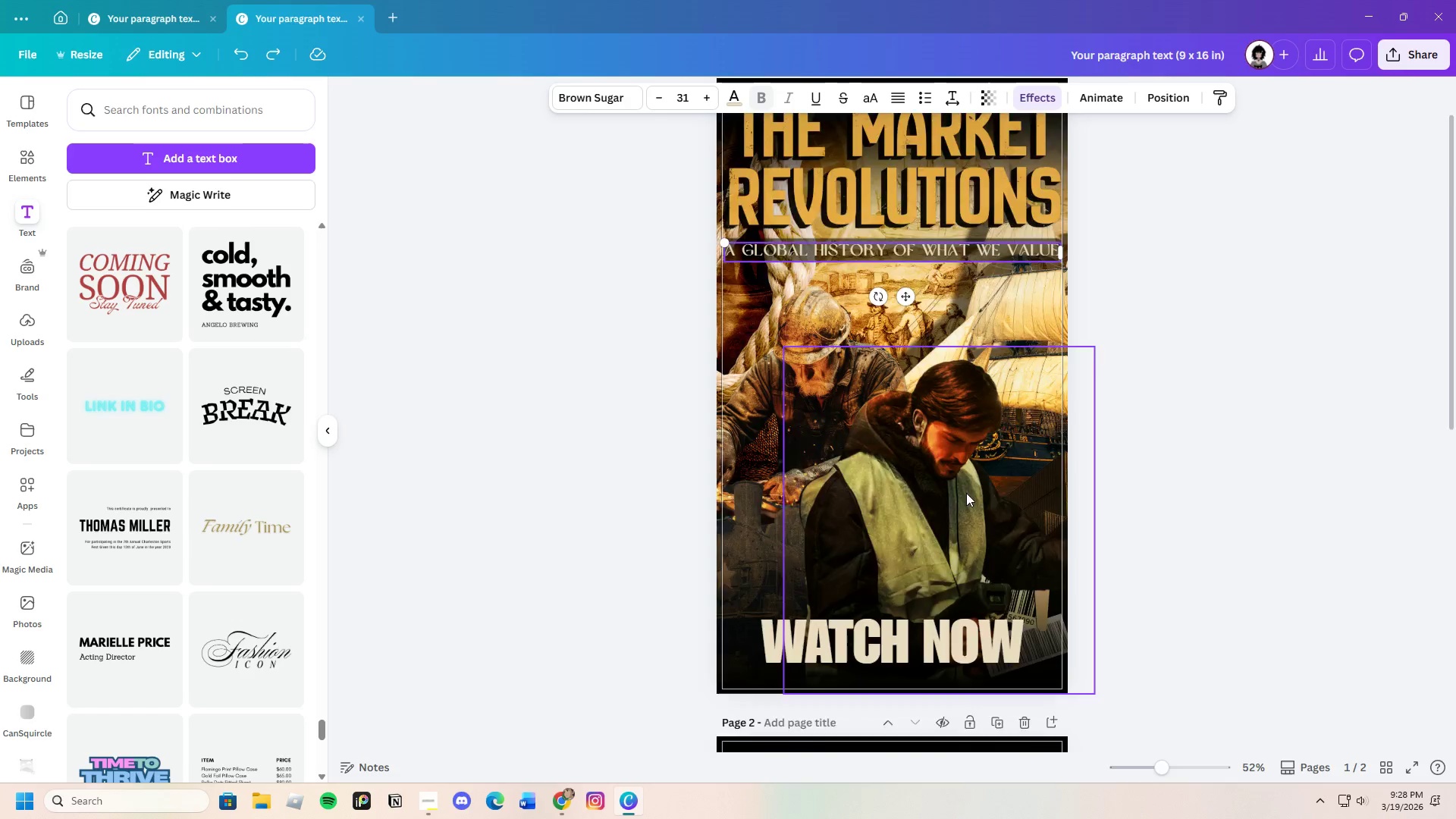 
scroll: coordinate [915, 520], scroll_direction: down, amount: 9.0
 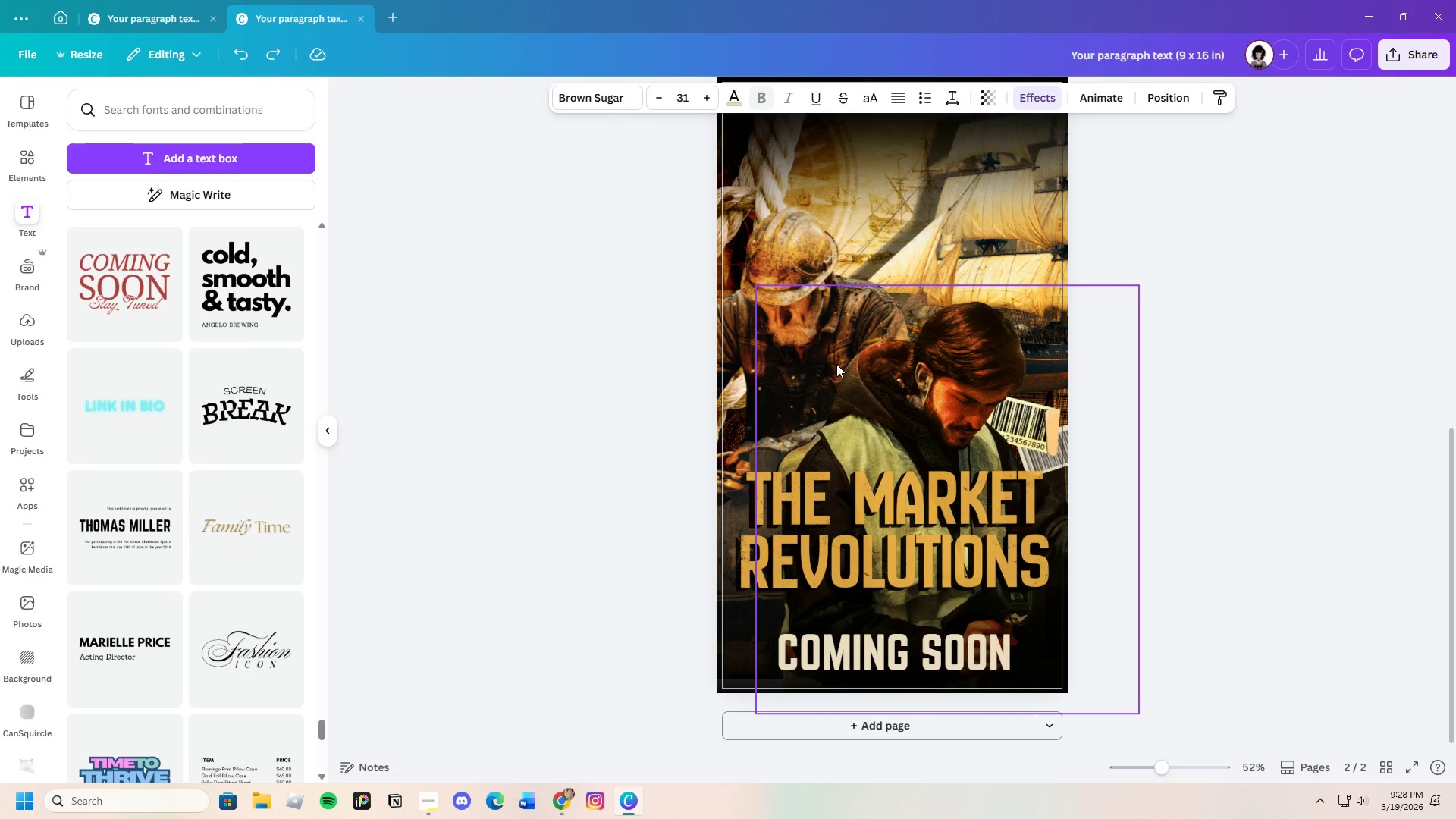 
key(Control+V)
 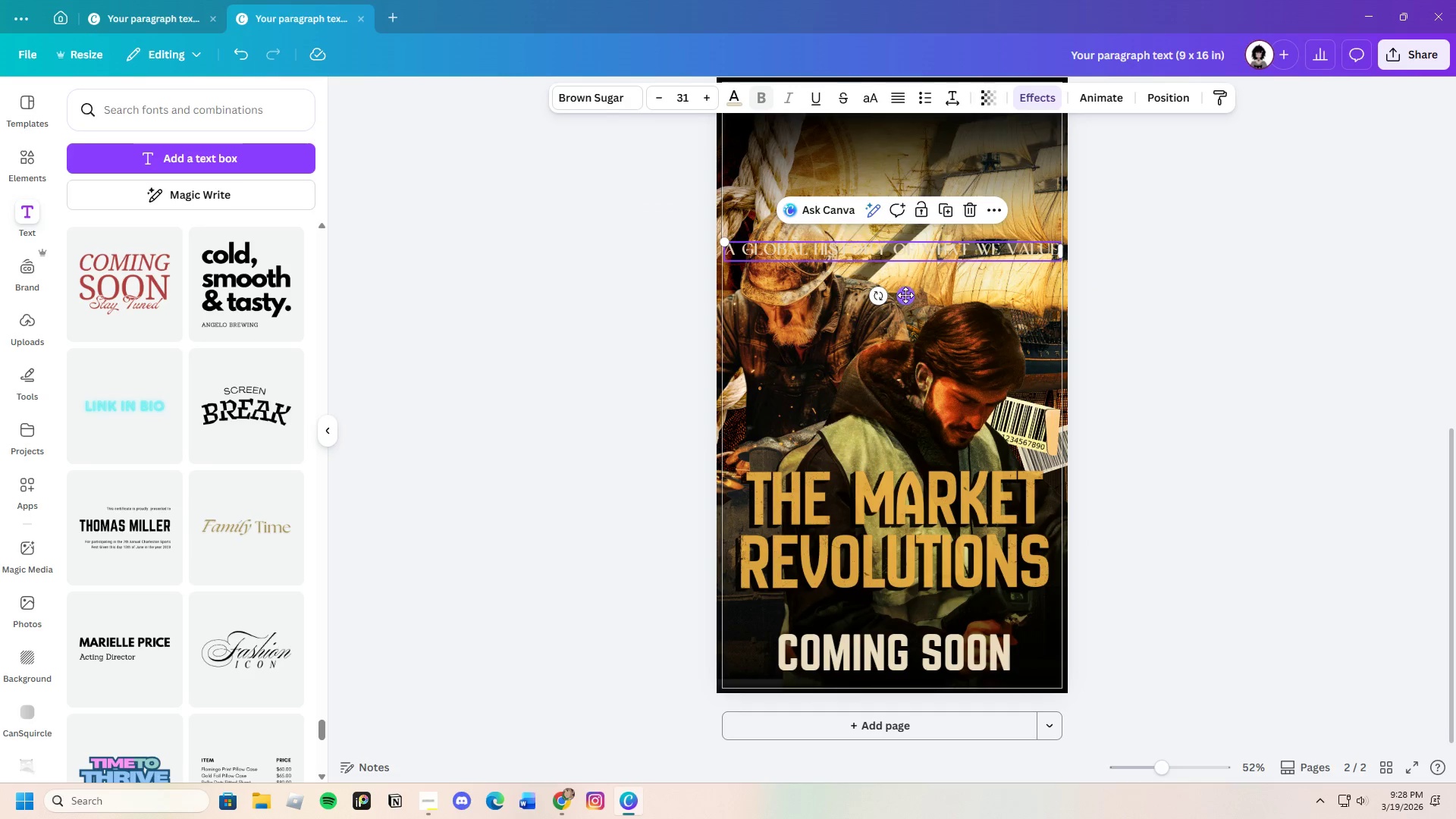 
left_click_drag(start_coordinate=[905, 297], to_coordinate=[910, 654])
 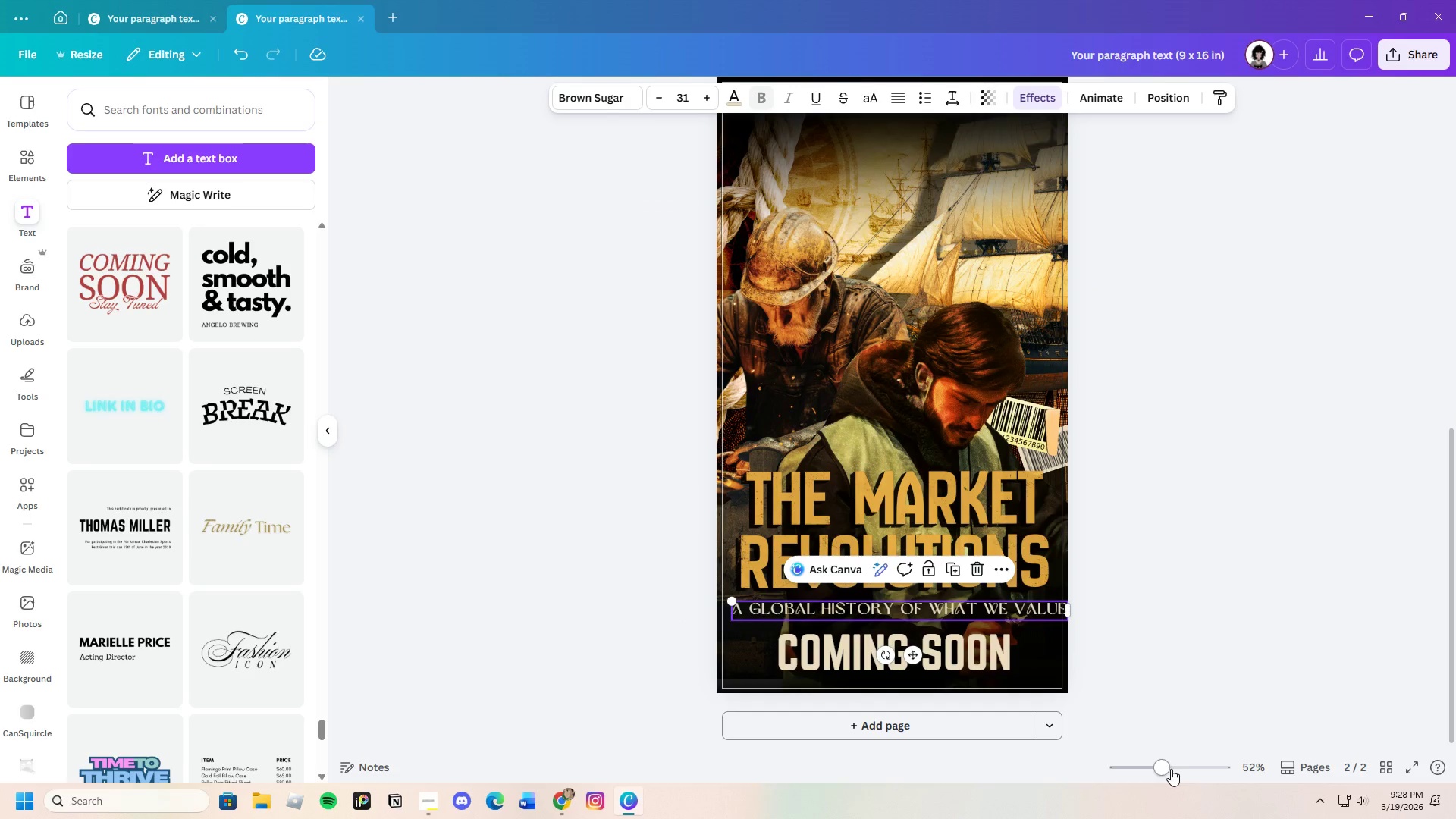 
left_click_drag(start_coordinate=[1165, 765], to_coordinate=[1169, 765])
 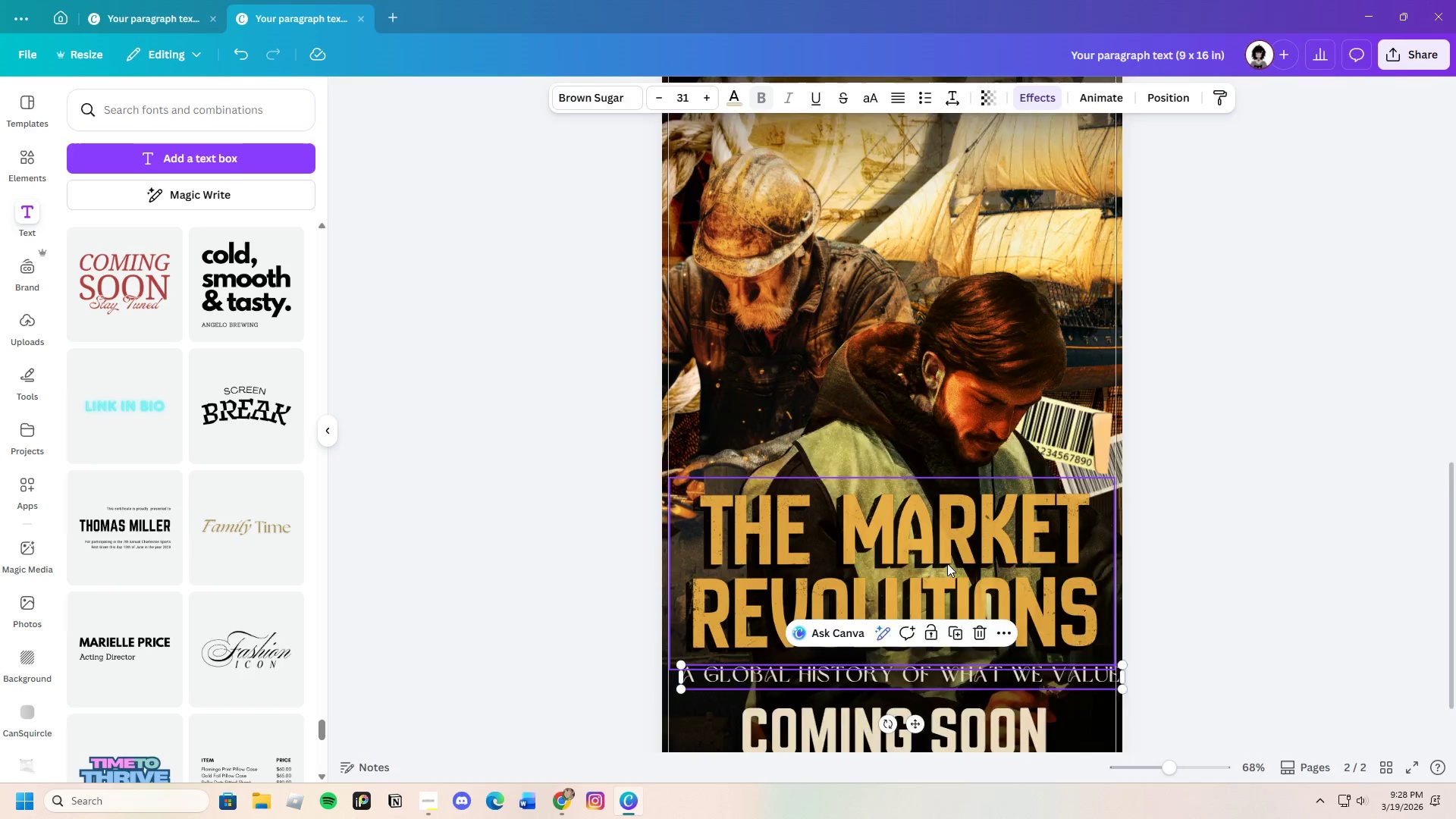 
scroll: coordinate [934, 543], scroll_direction: down, amount: 3.0
 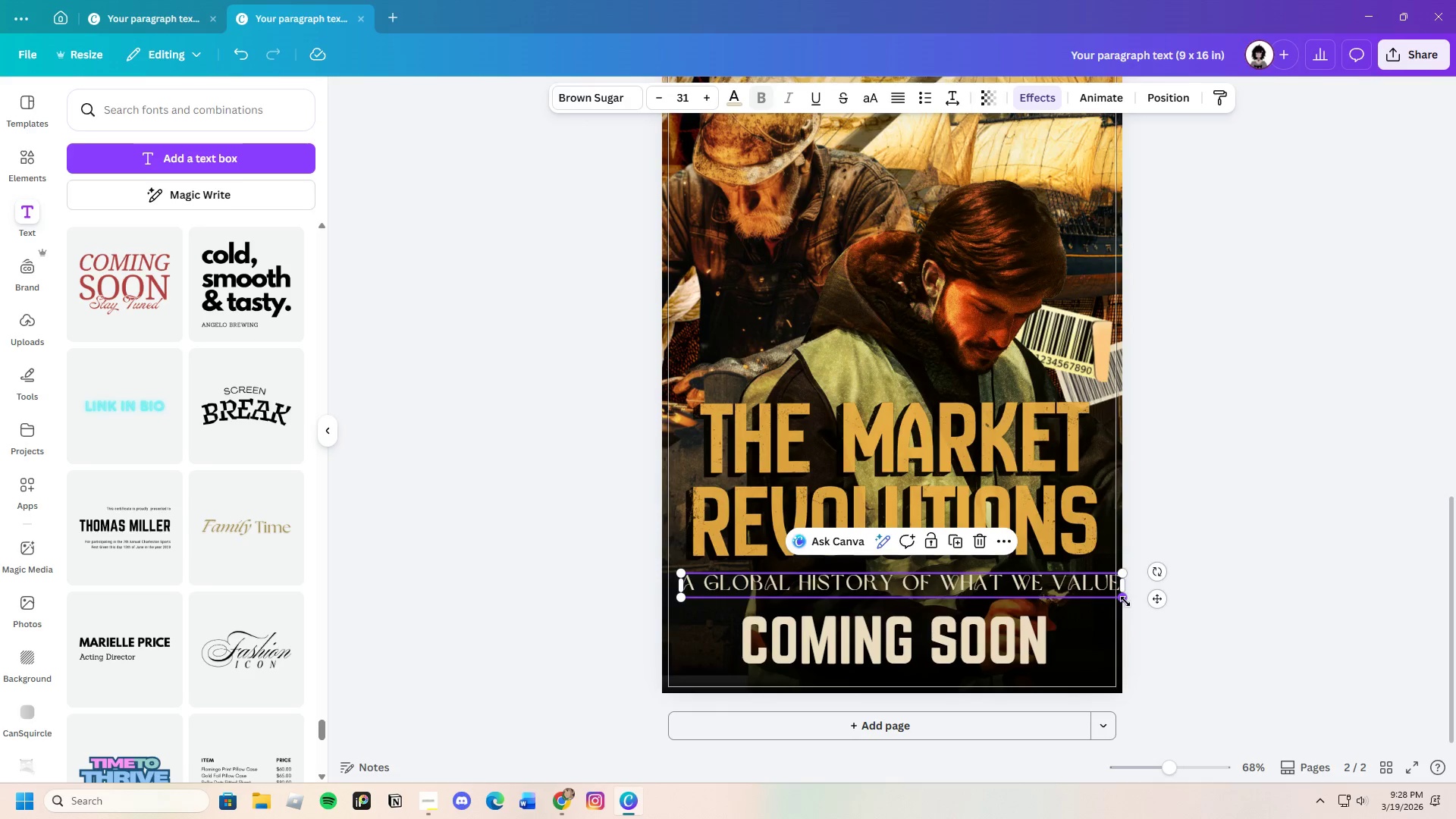 
left_click_drag(start_coordinate=[1125, 598], to_coordinate=[1101, 598])
 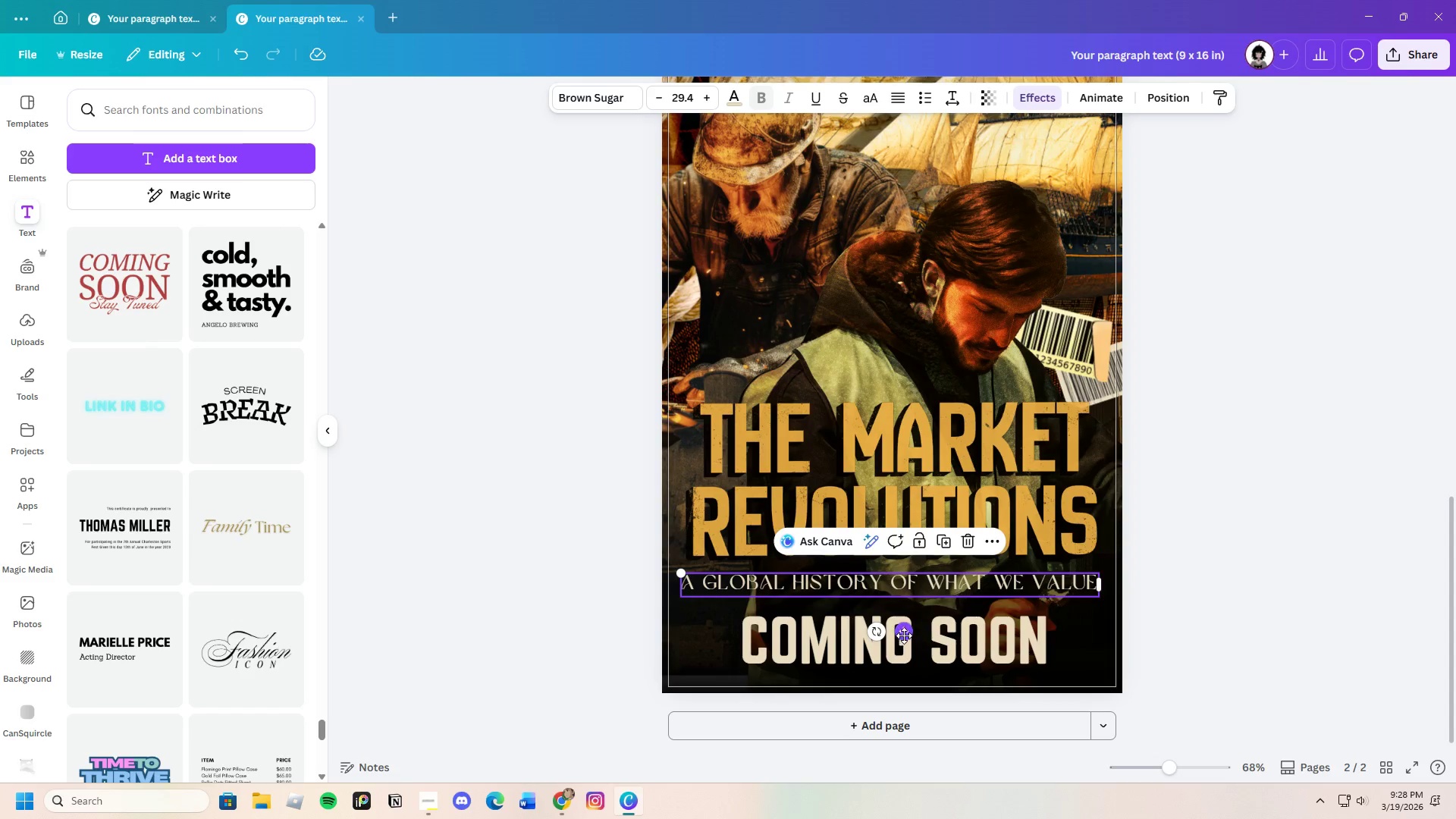 
left_click_drag(start_coordinate=[904, 635], to_coordinate=[905, 627])
 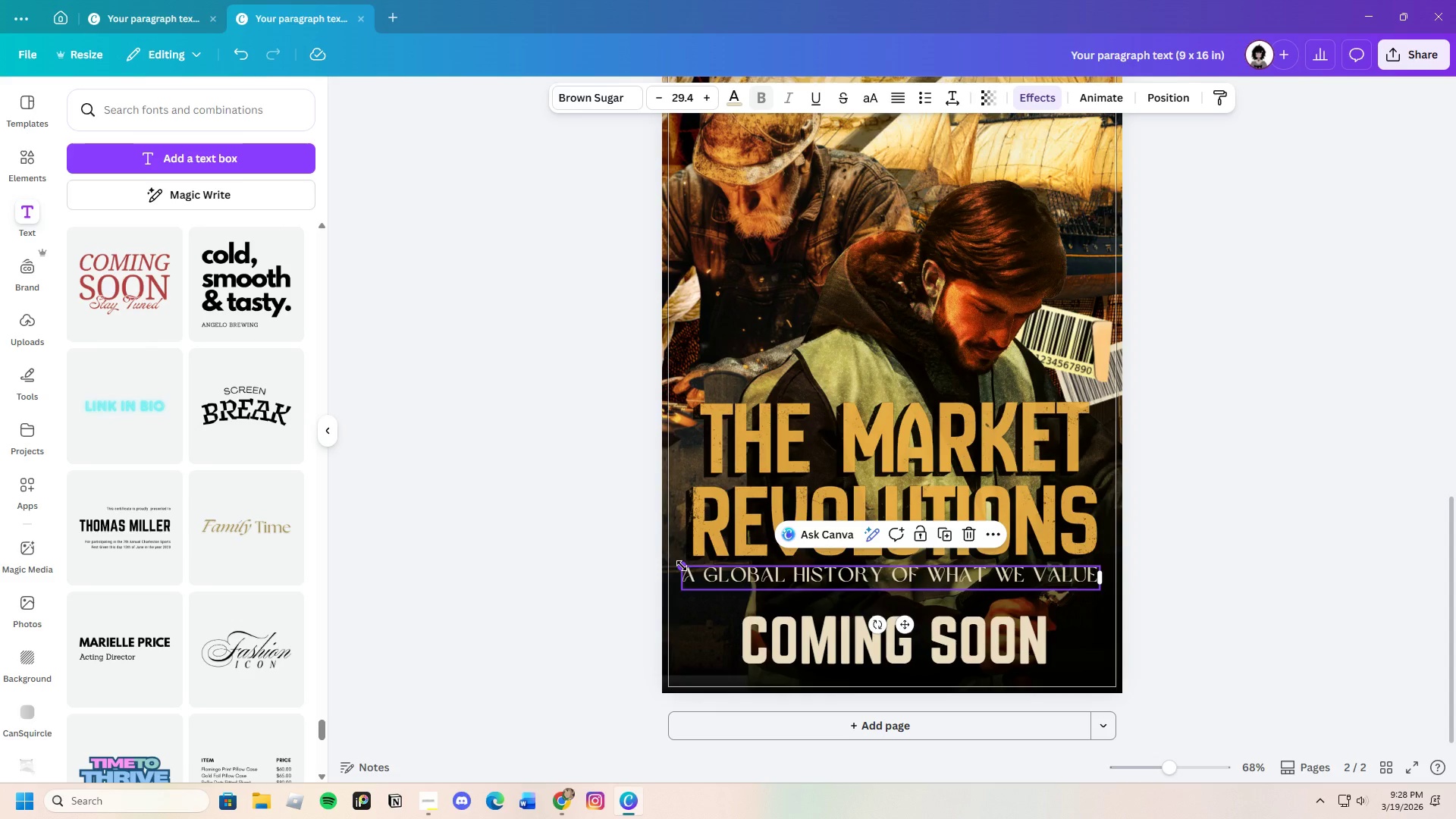 
left_click_drag(start_coordinate=[682, 566], to_coordinate=[688, 566])
 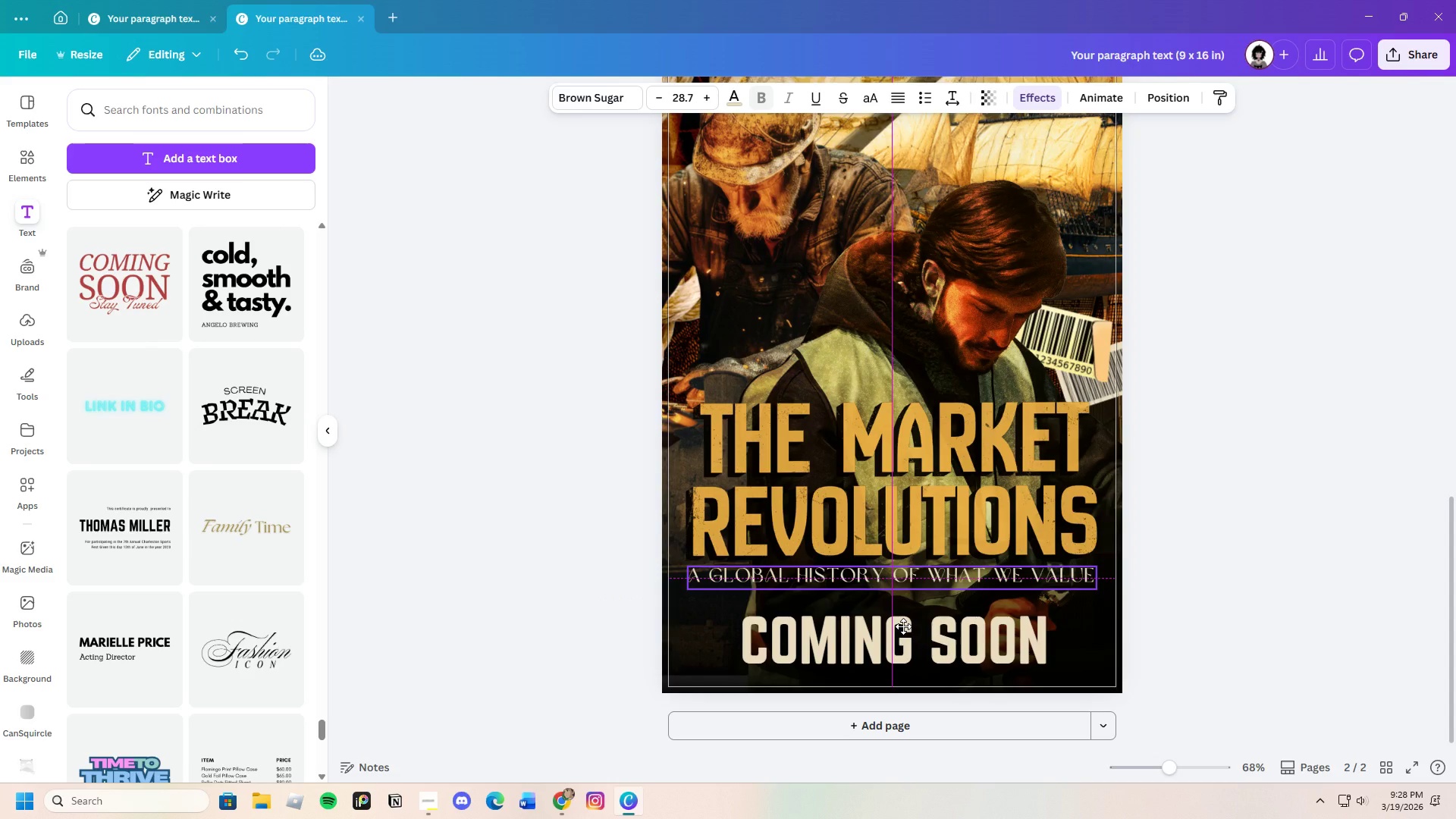 
wait(6.2)
 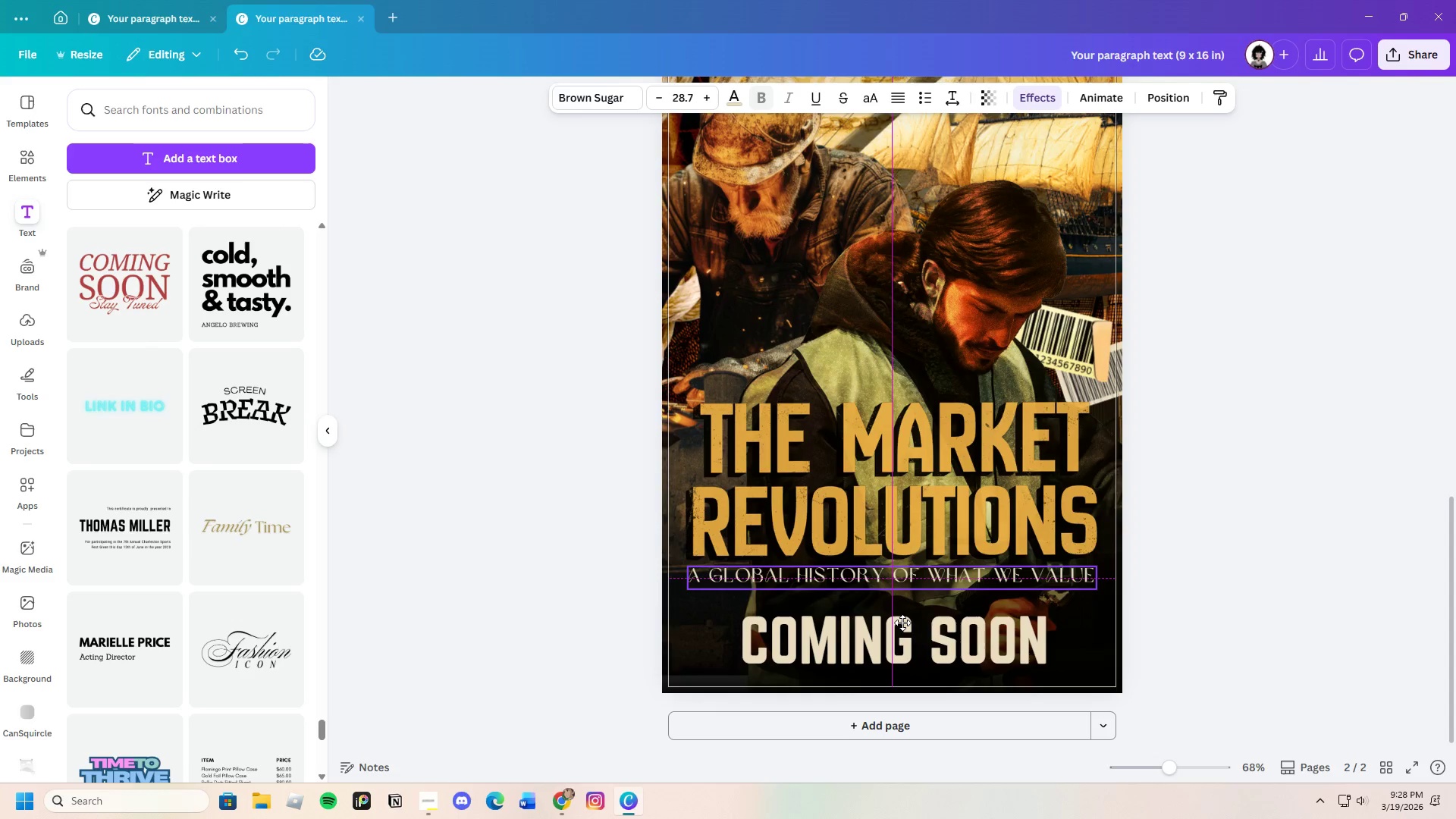 
left_click([1278, 610])
 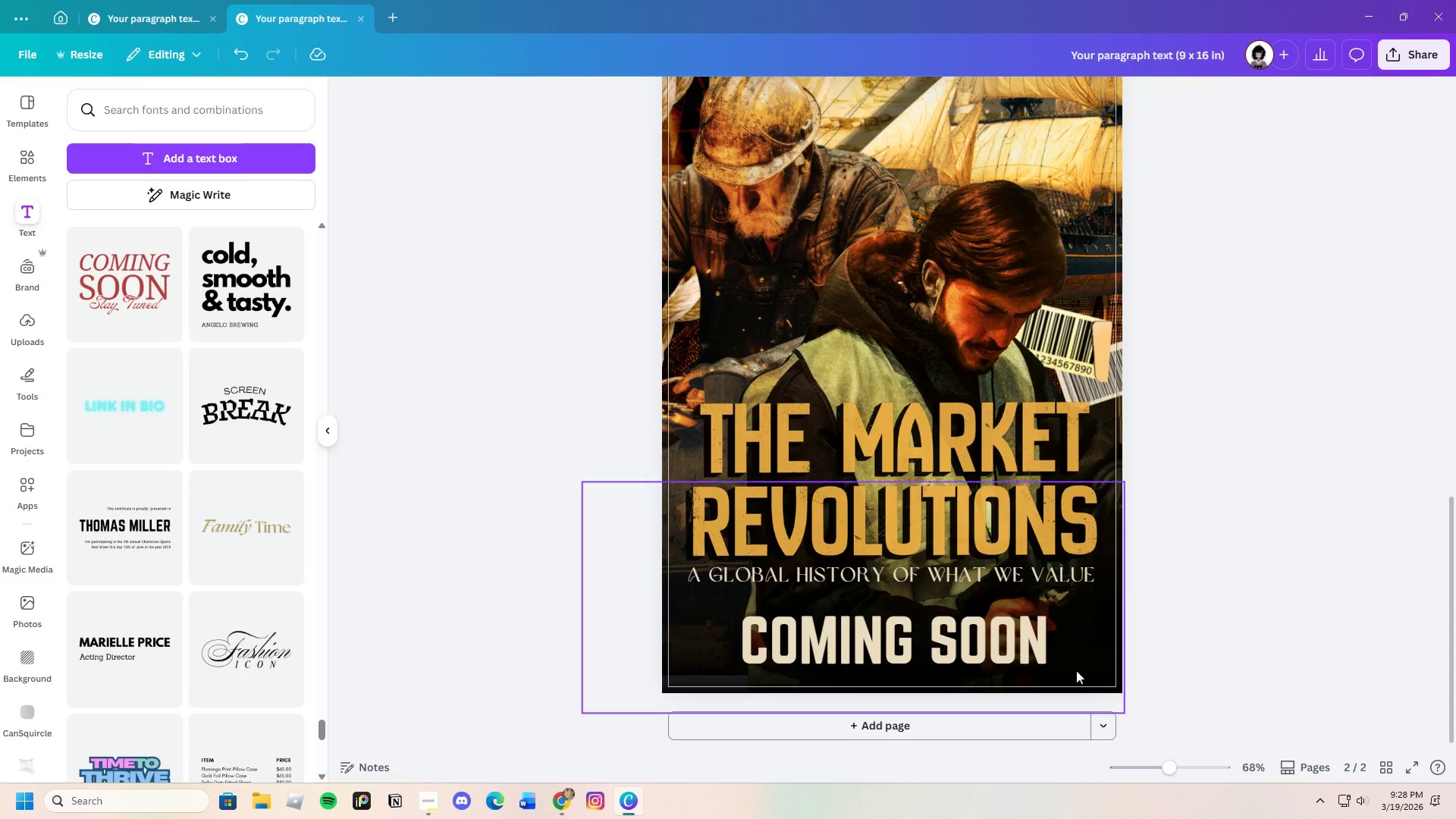 
left_click([1222, 592])
 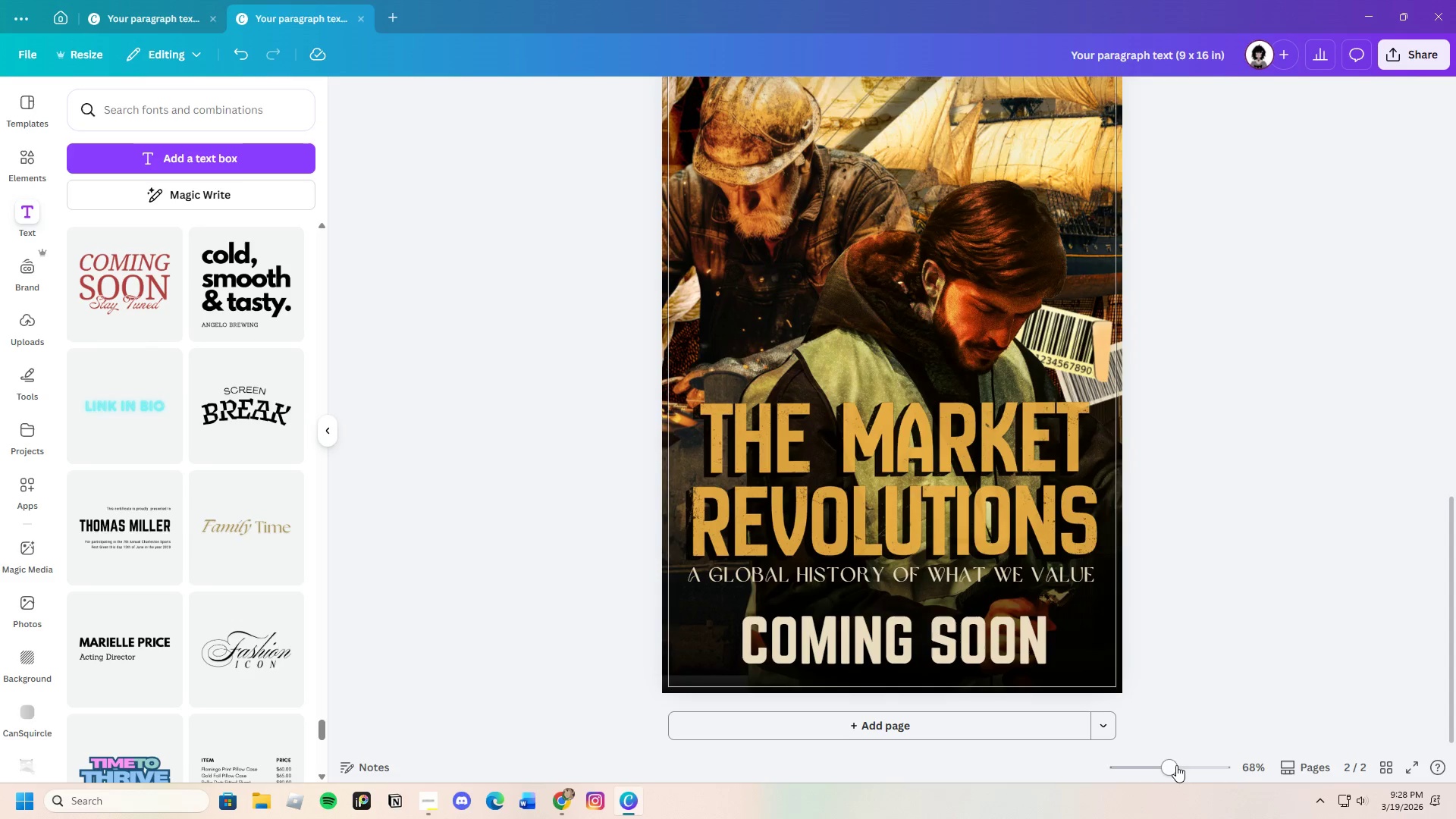 
left_click_drag(start_coordinate=[1166, 765], to_coordinate=[1162, 764])
 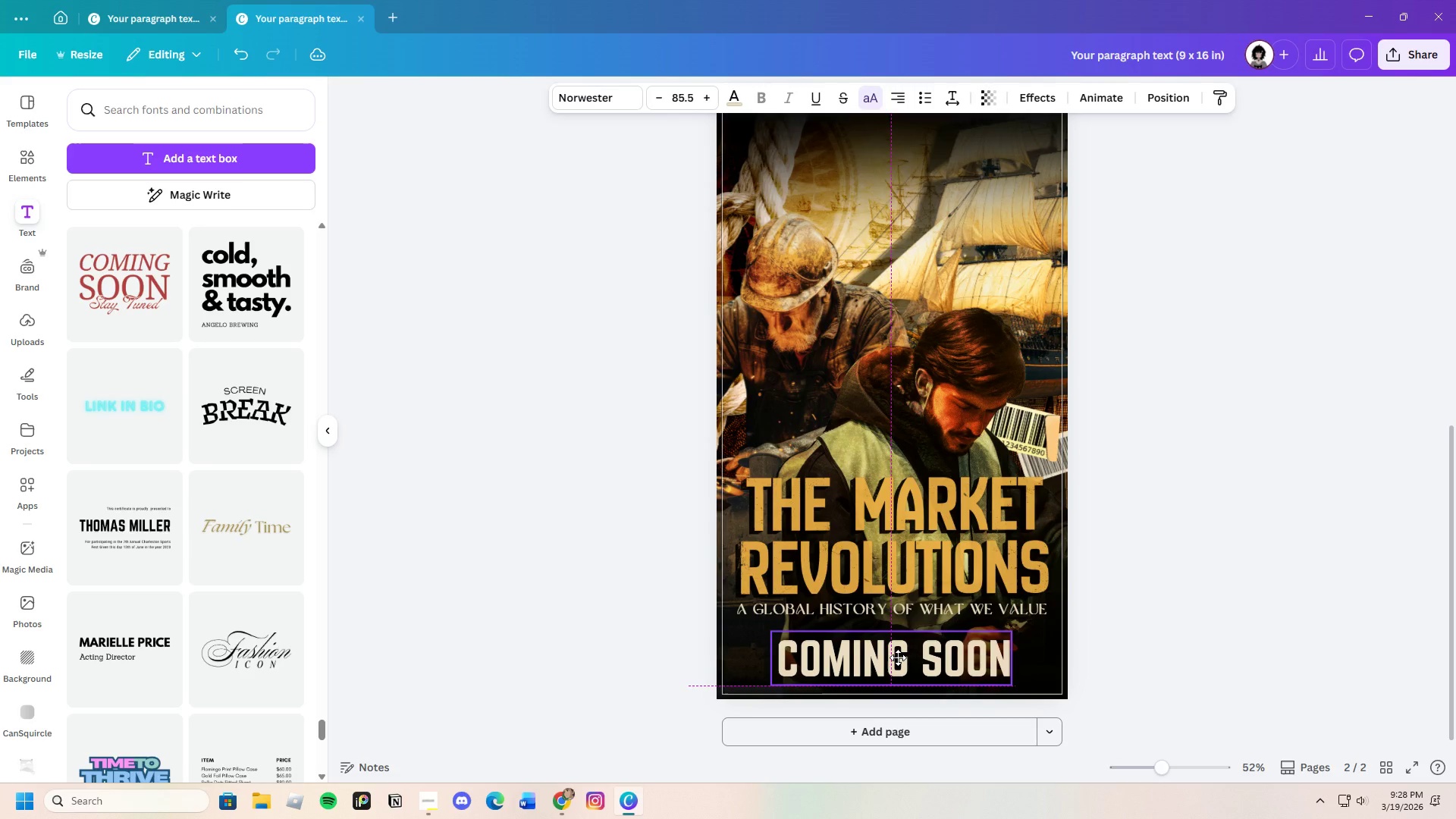 
left_click([1130, 629])
 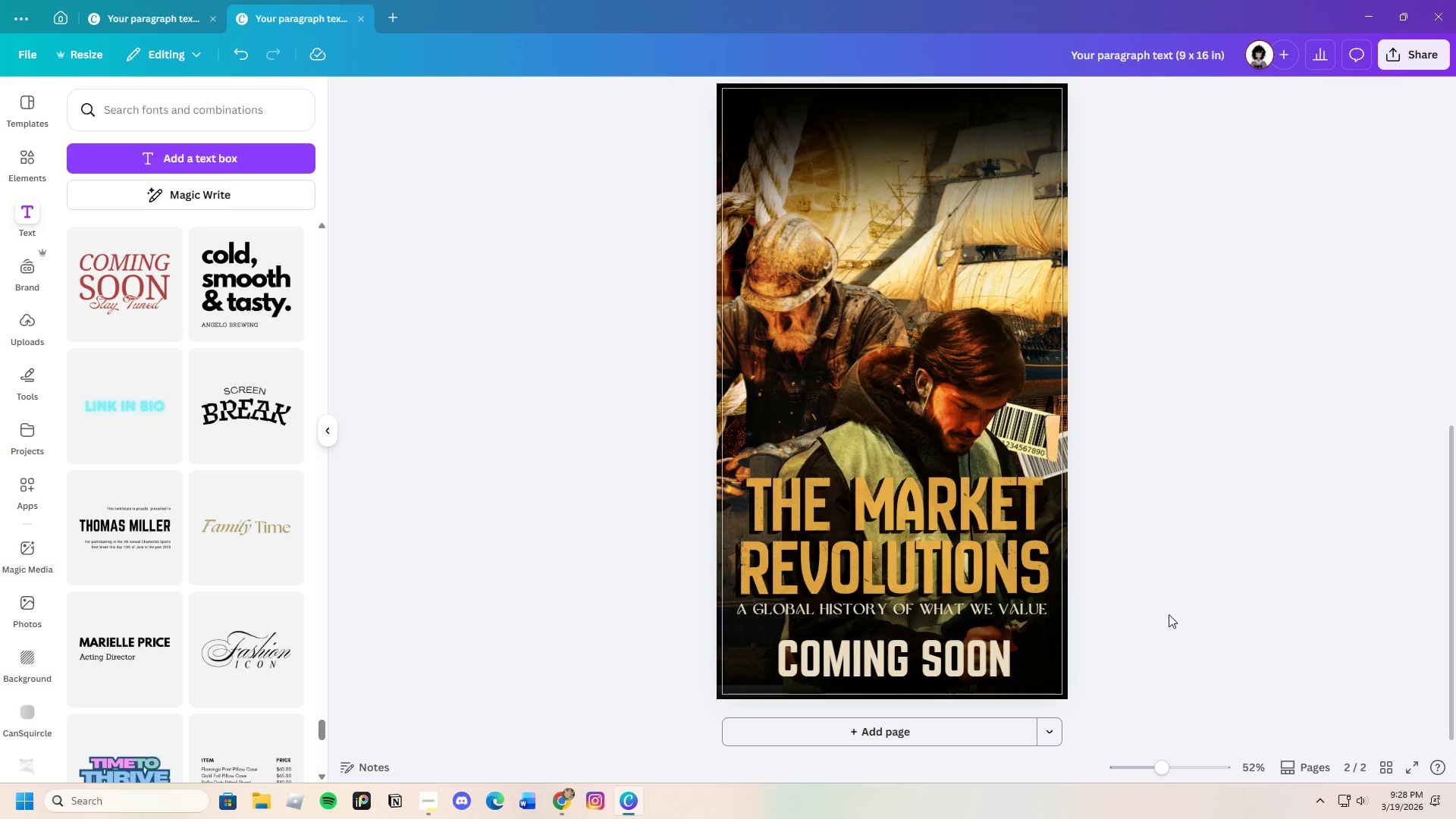 
scroll: coordinate [1160, 618], scroll_direction: up, amount: 3.0
 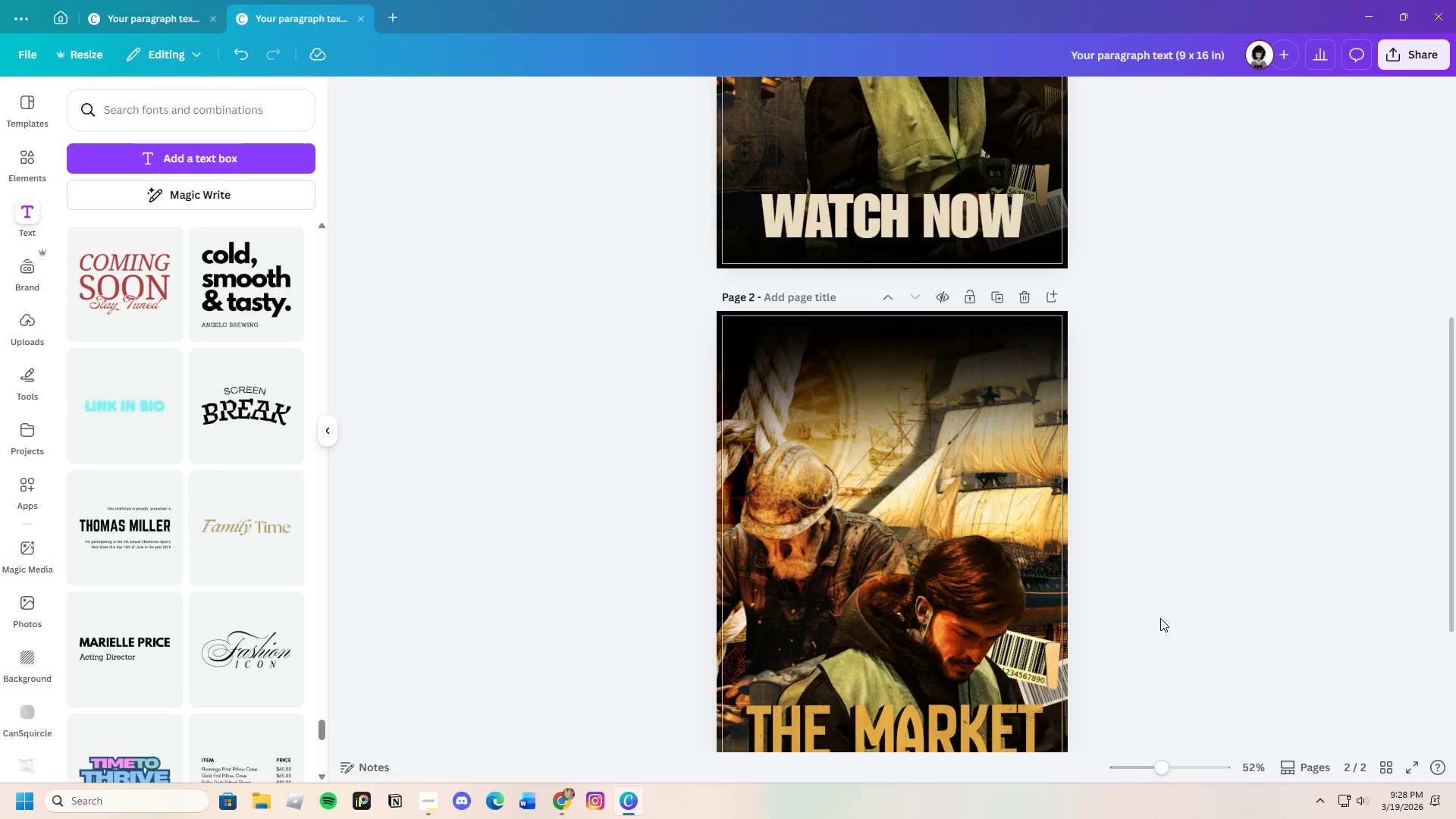 
scroll: coordinate [1160, 618], scroll_direction: down, amount: 2.0
 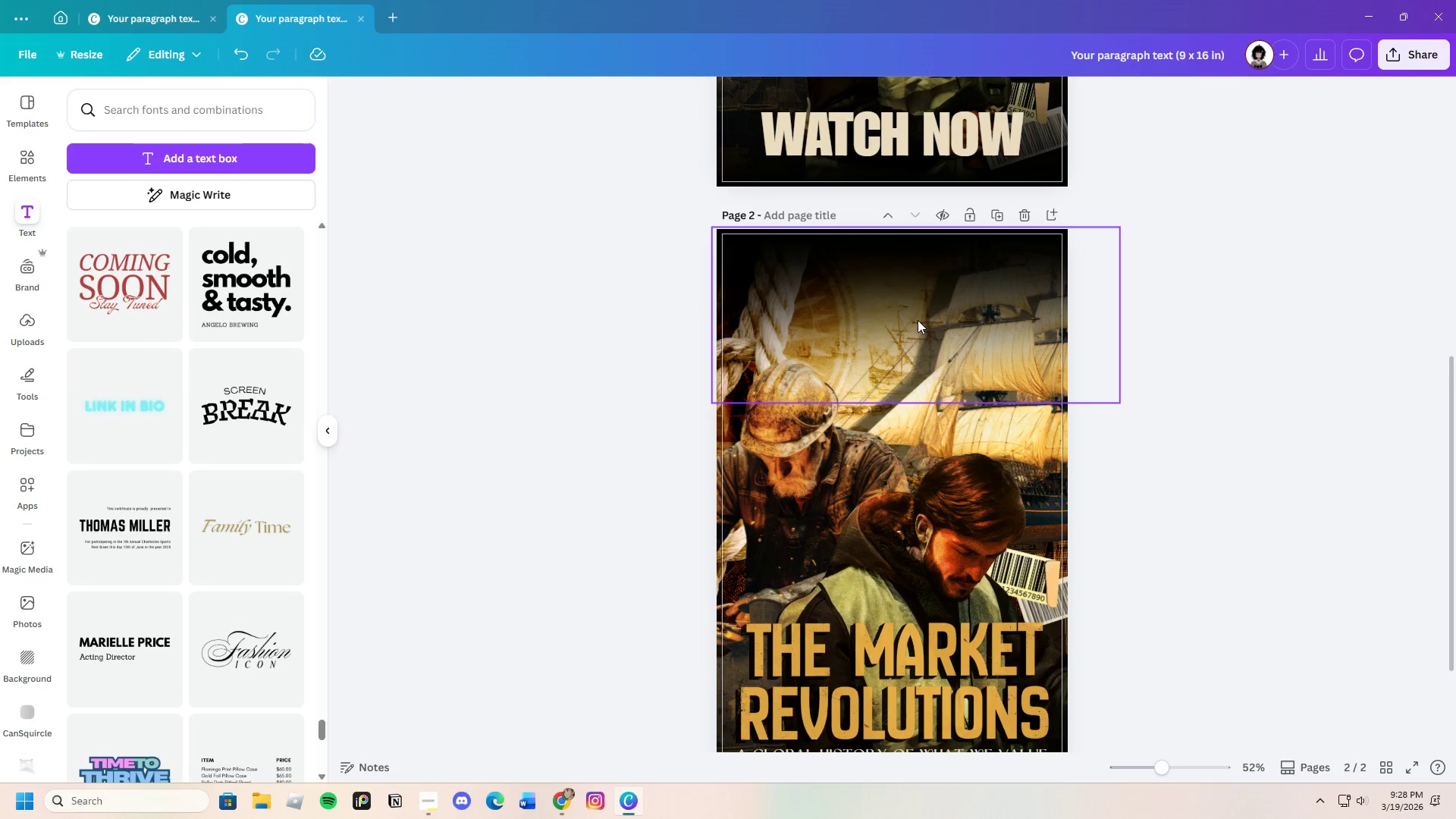 
left_click([908, 300])
 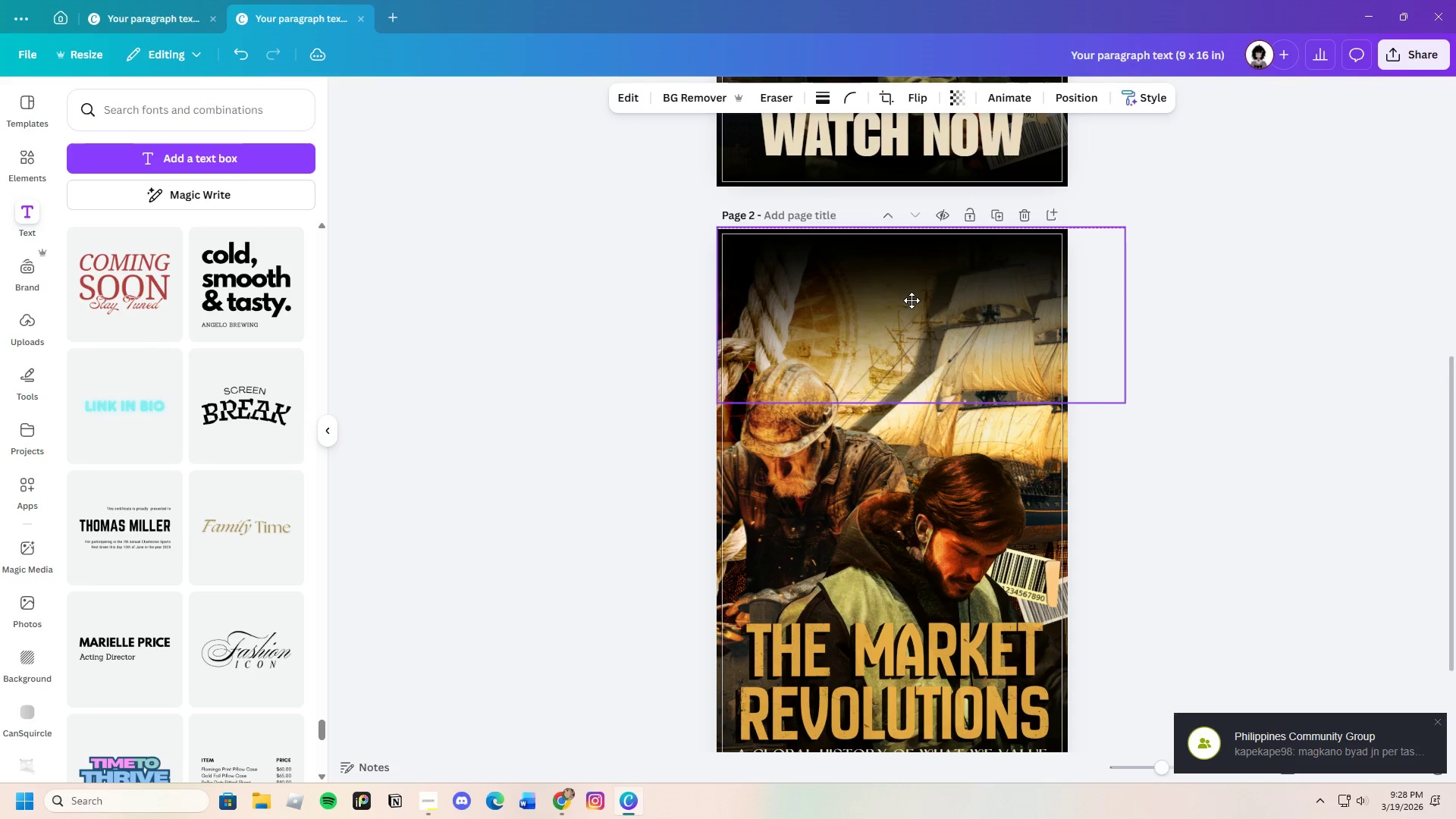 
left_click([1290, 344])
 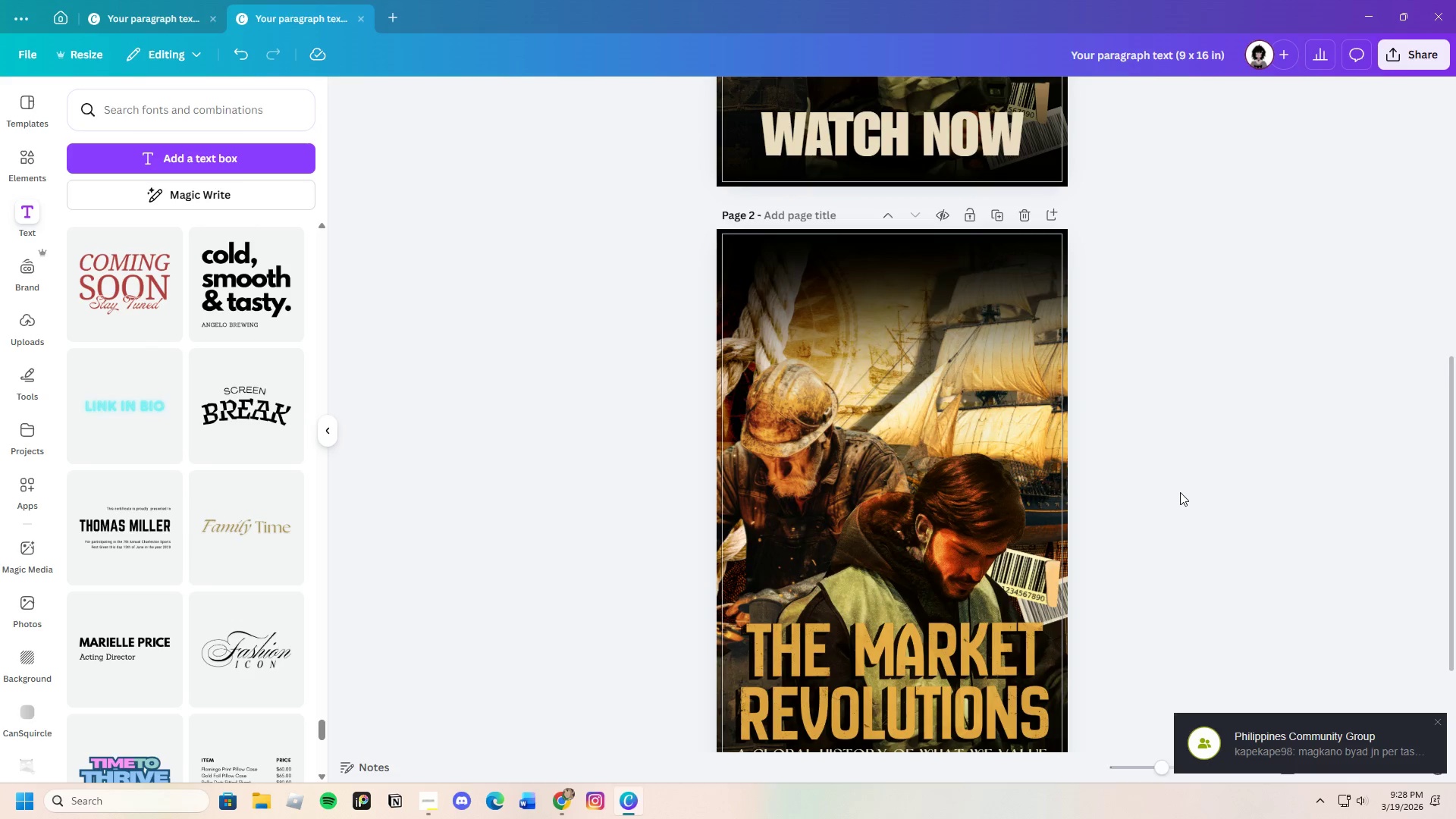 
scroll: coordinate [1173, 495], scroll_direction: down, amount: 2.0
 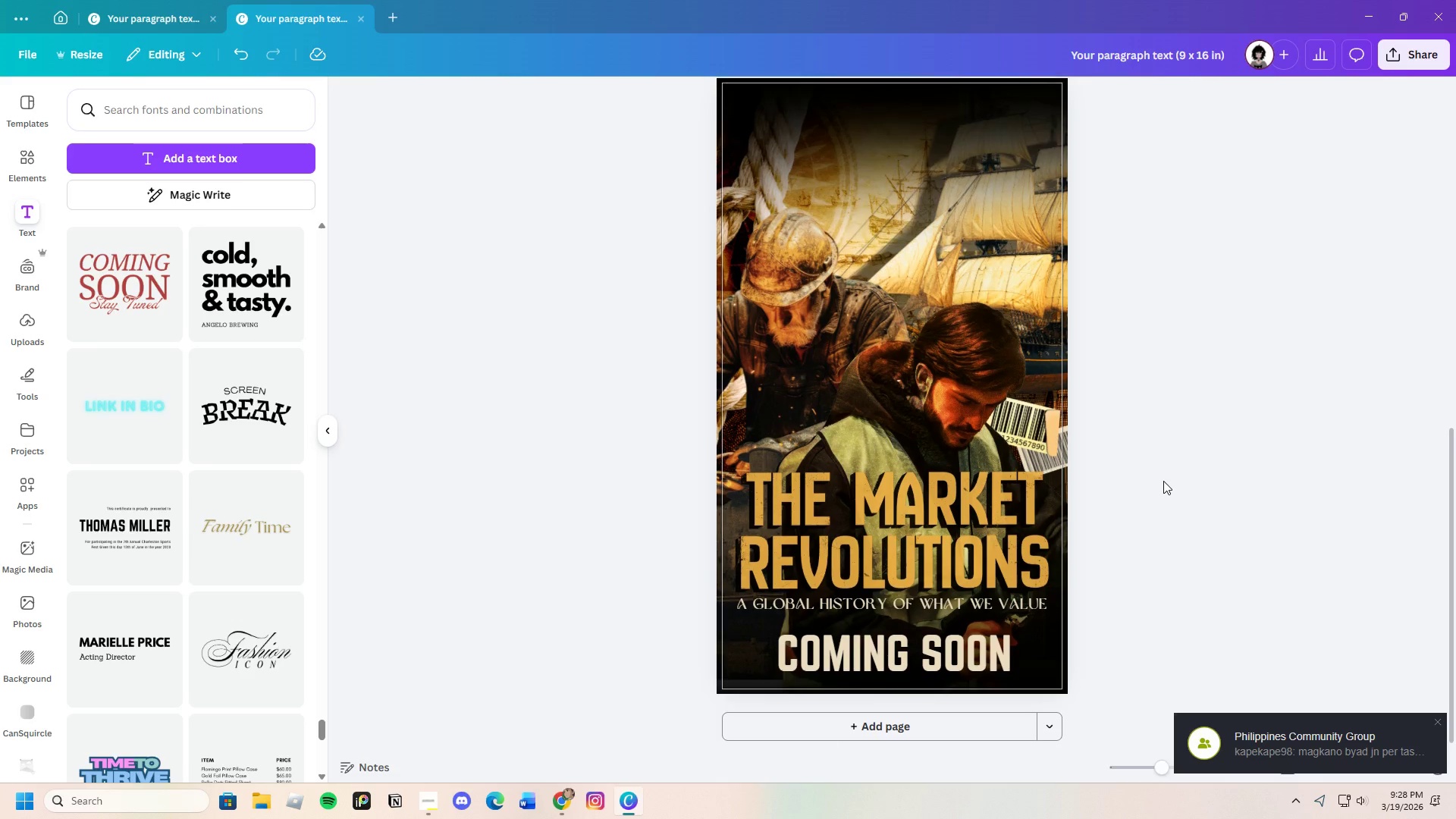 
scroll: coordinate [1163, 481], scroll_direction: up, amount: 2.0
 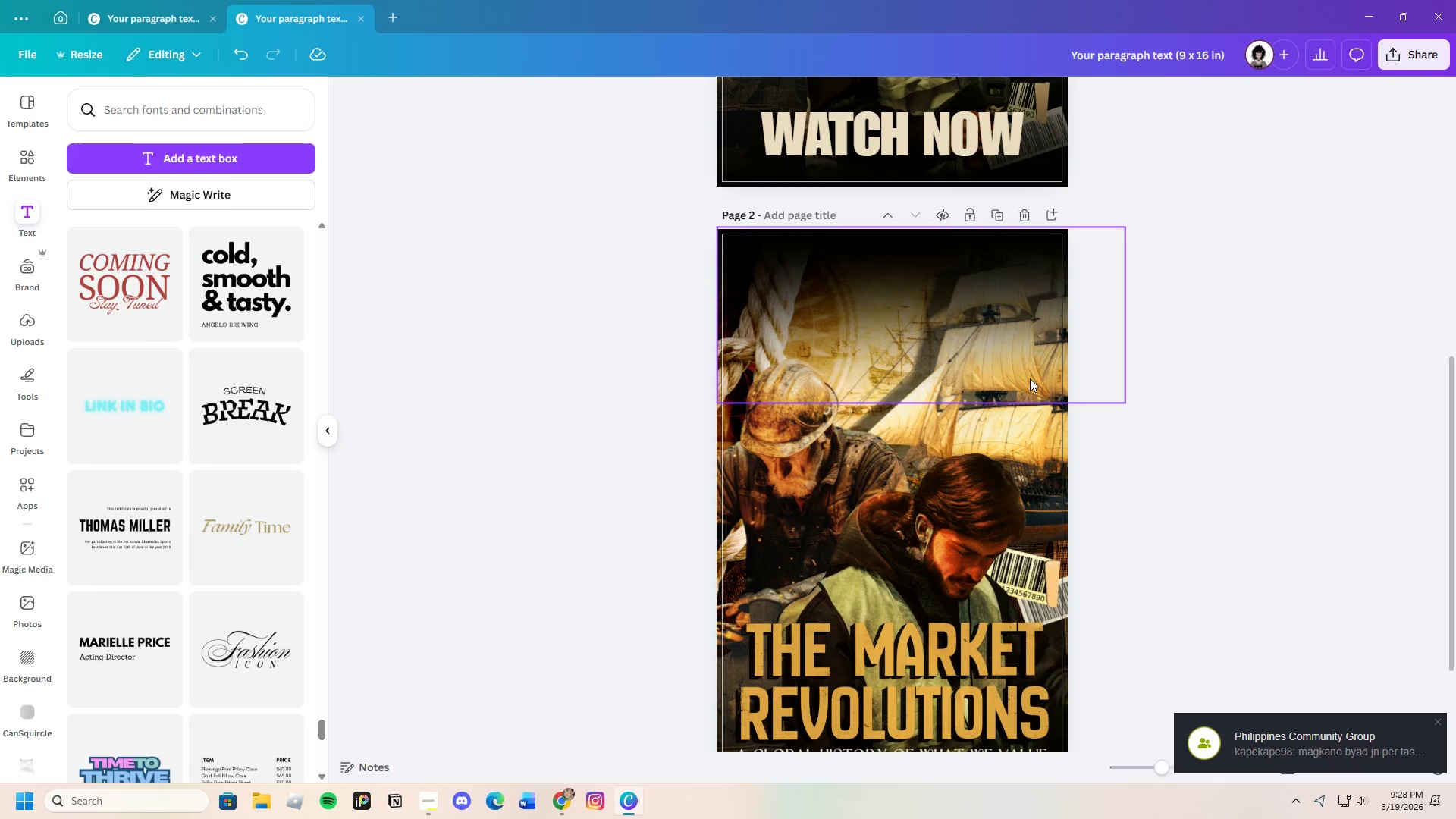 
left_click([1004, 458])
 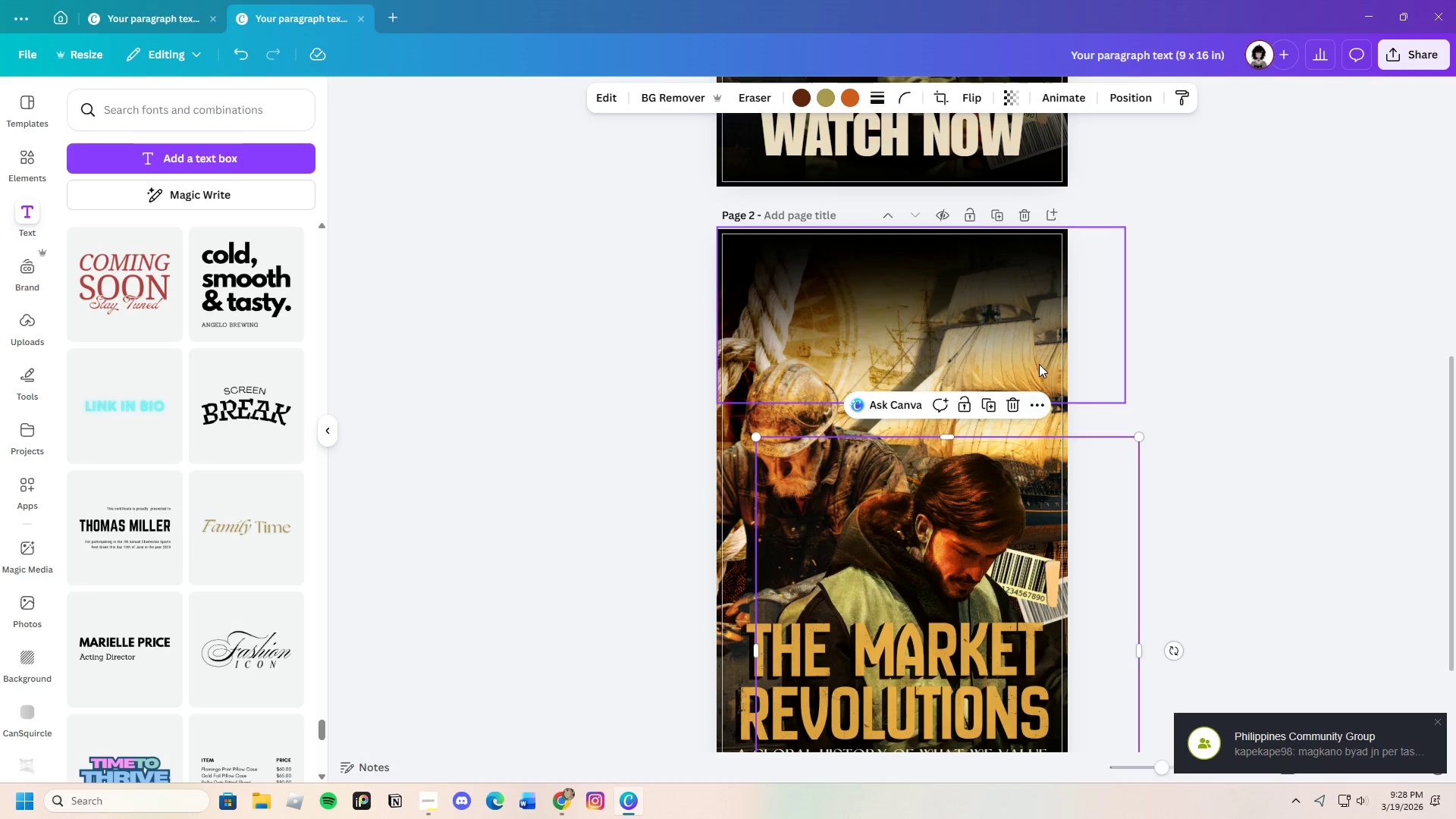 
left_click([1036, 357])
 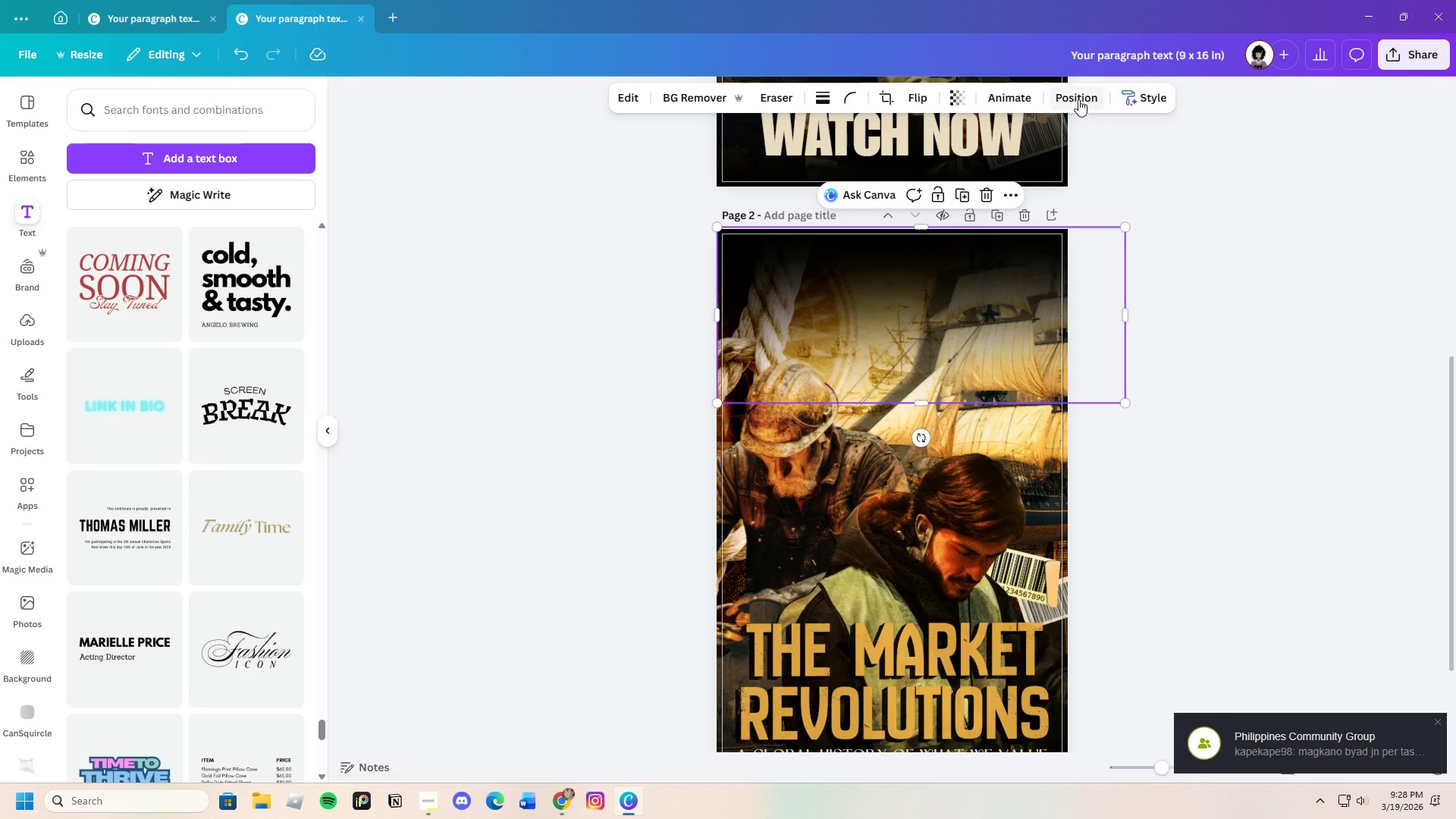 
left_click([1078, 96])
 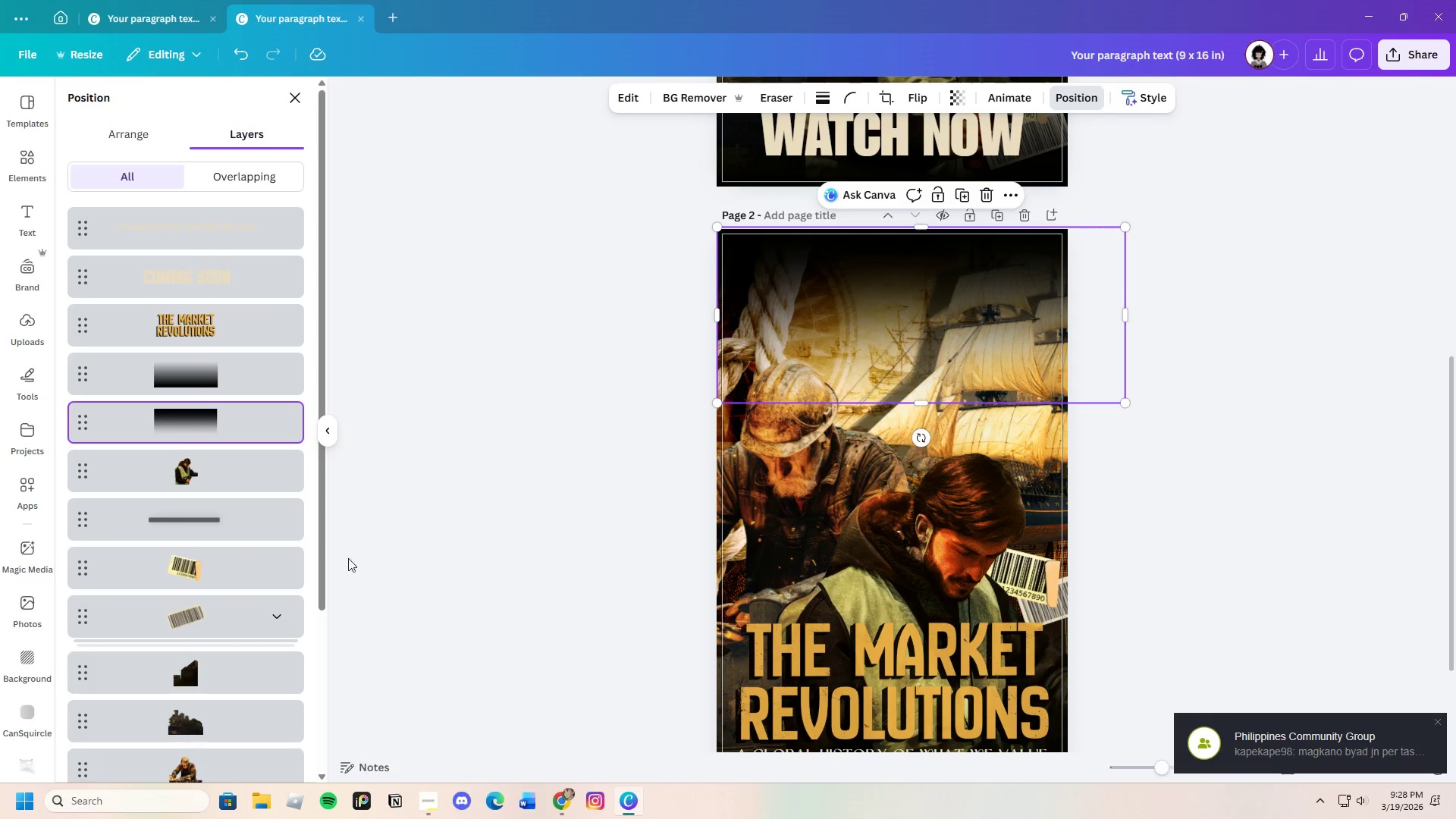 
scroll: coordinate [253, 661], scroll_direction: down, amount: 5.0
 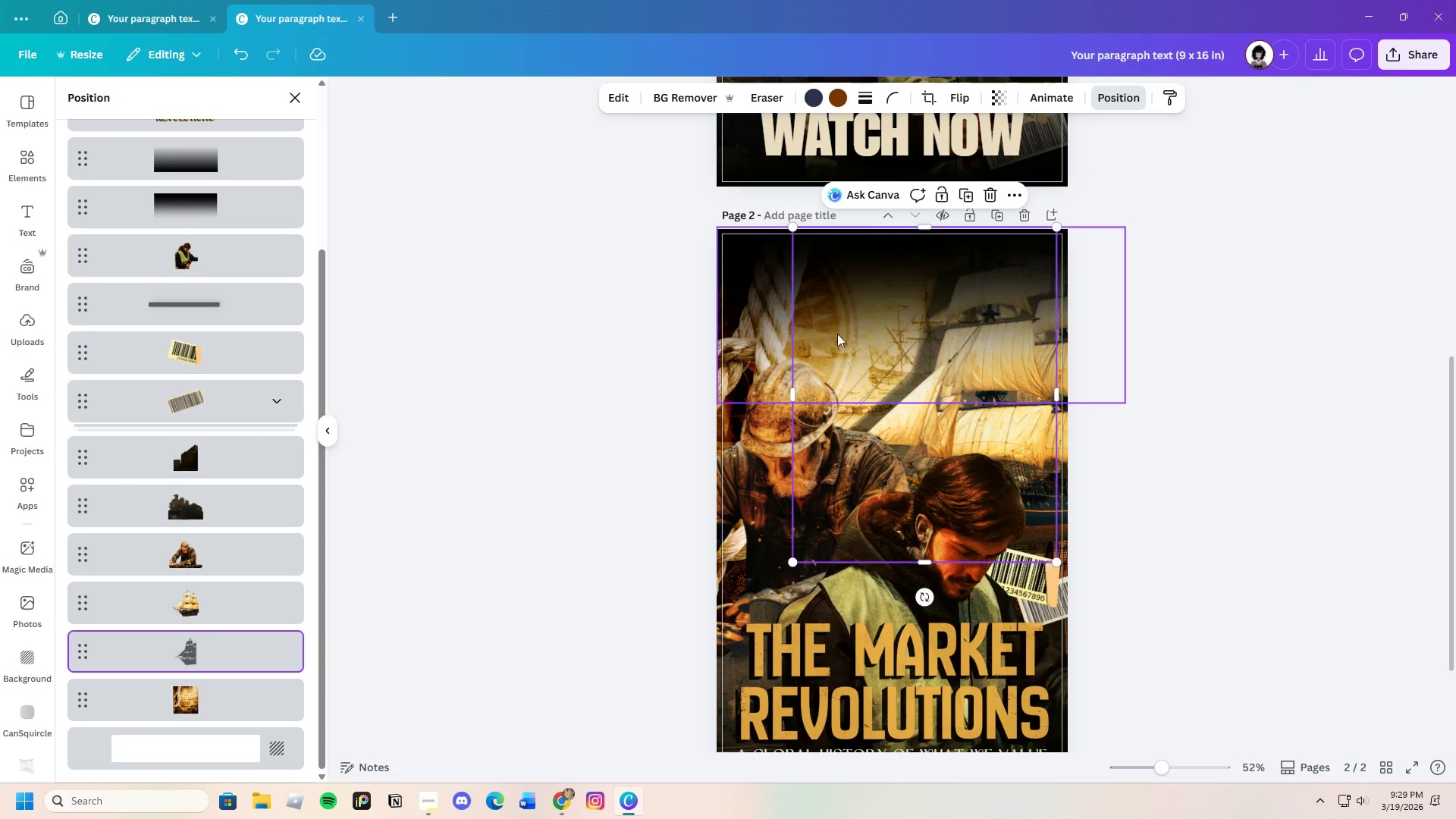 
left_click_drag(start_coordinate=[885, 296], to_coordinate=[852, 276])
 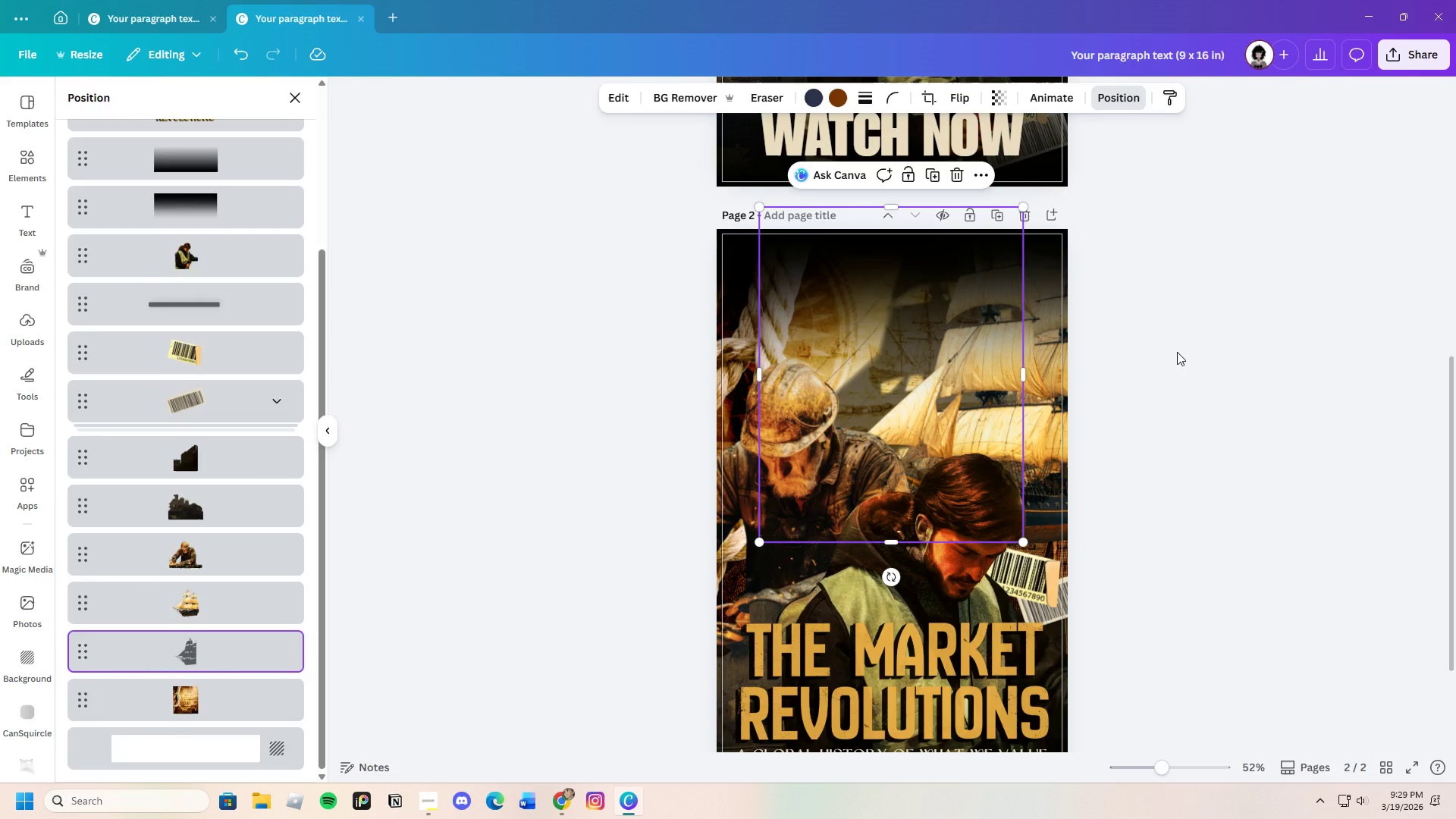 
left_click([1177, 352])
 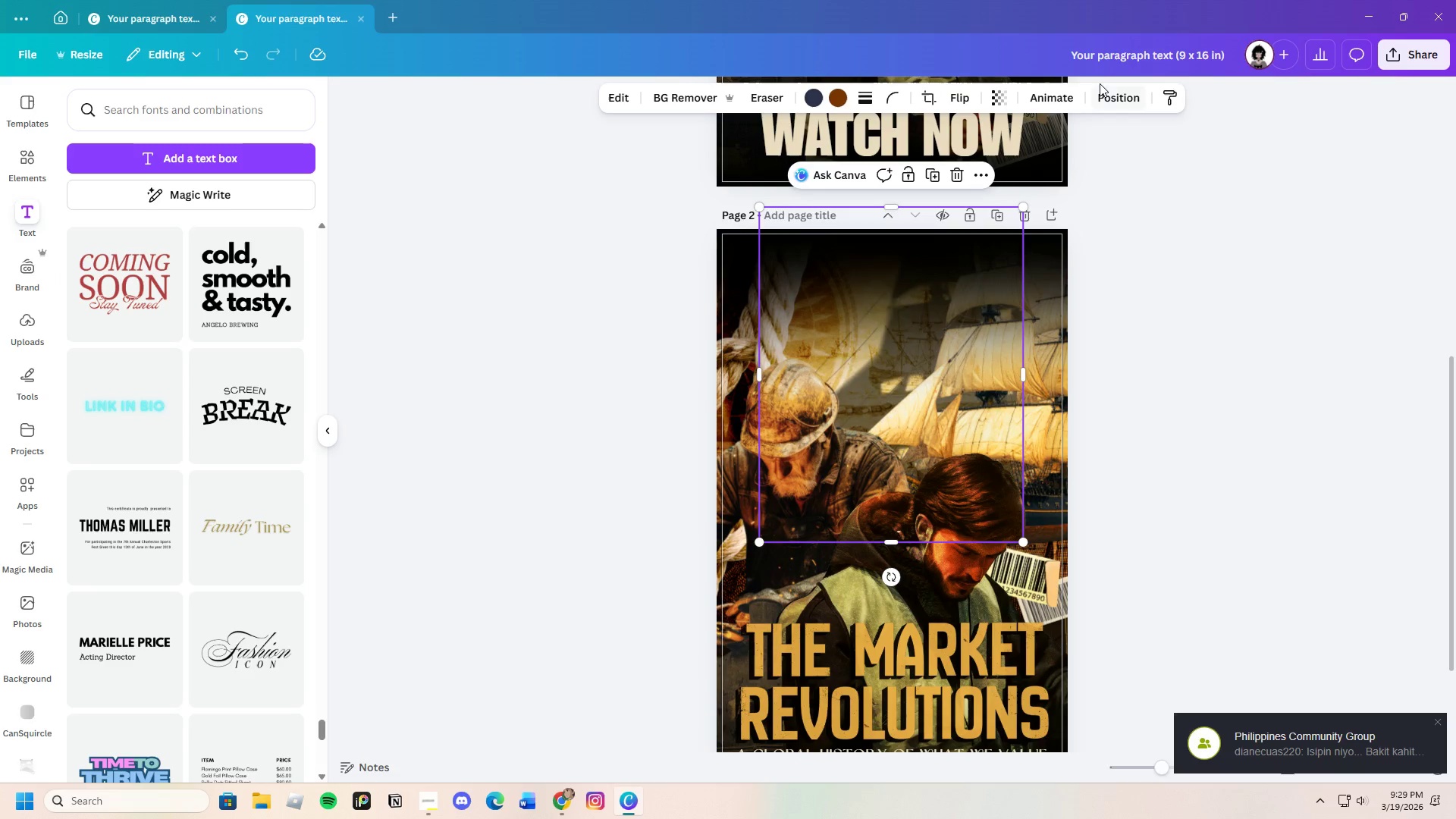 
left_click([1114, 86])
 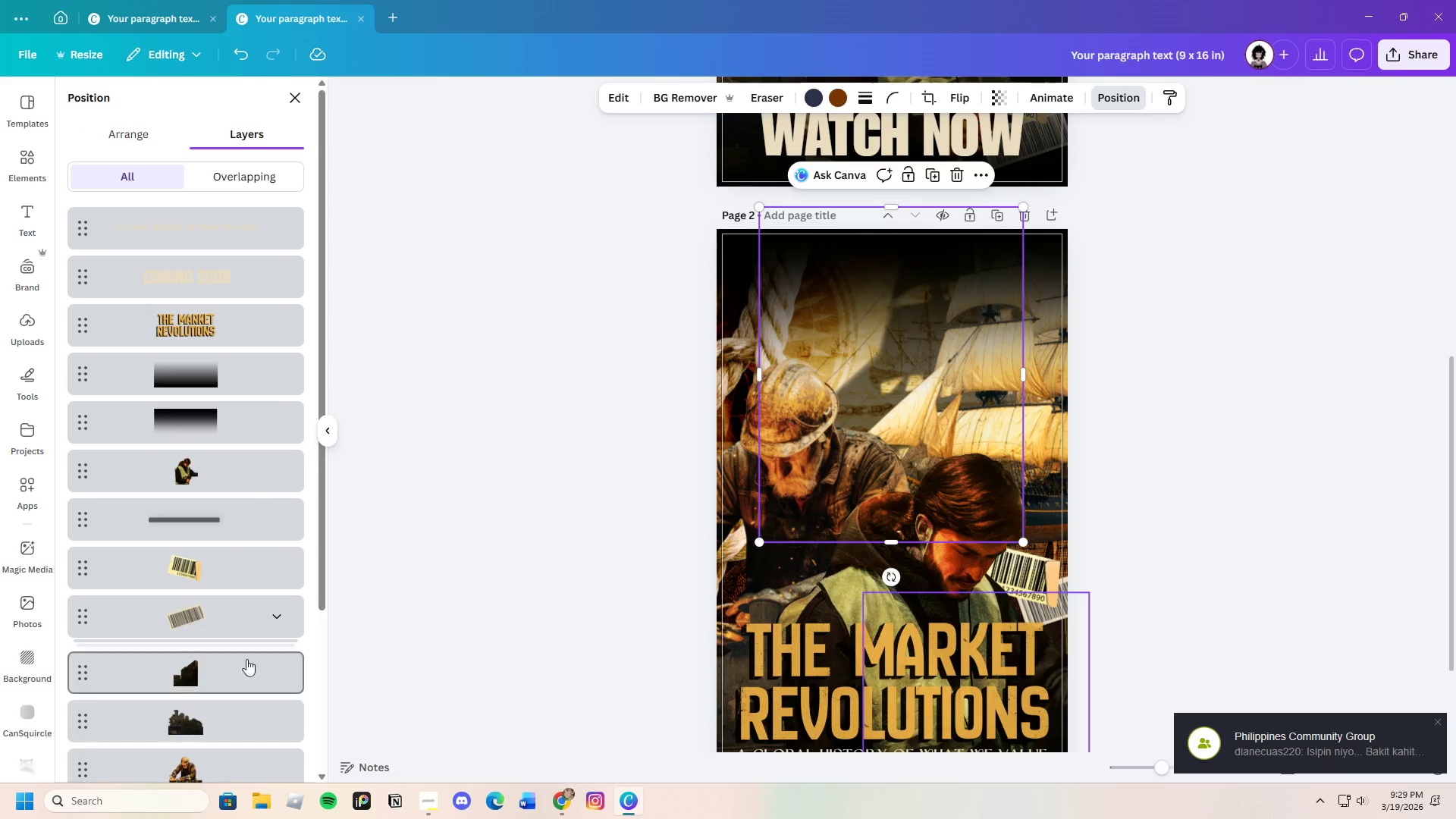 
scroll: coordinate [219, 670], scroll_direction: down, amount: 4.0
 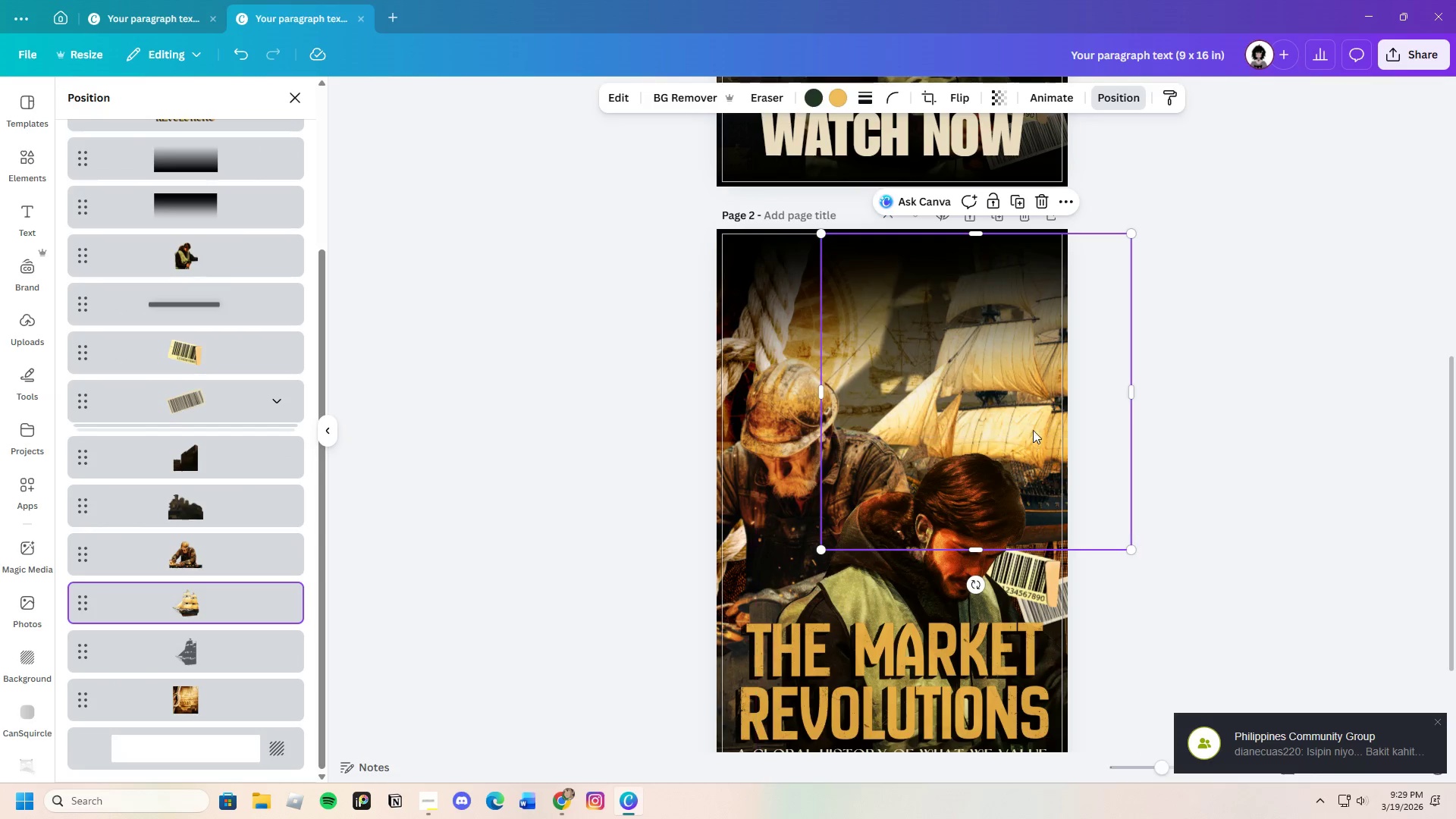 
left_click_drag(start_coordinate=[1028, 383], to_coordinate=[999, 358])
 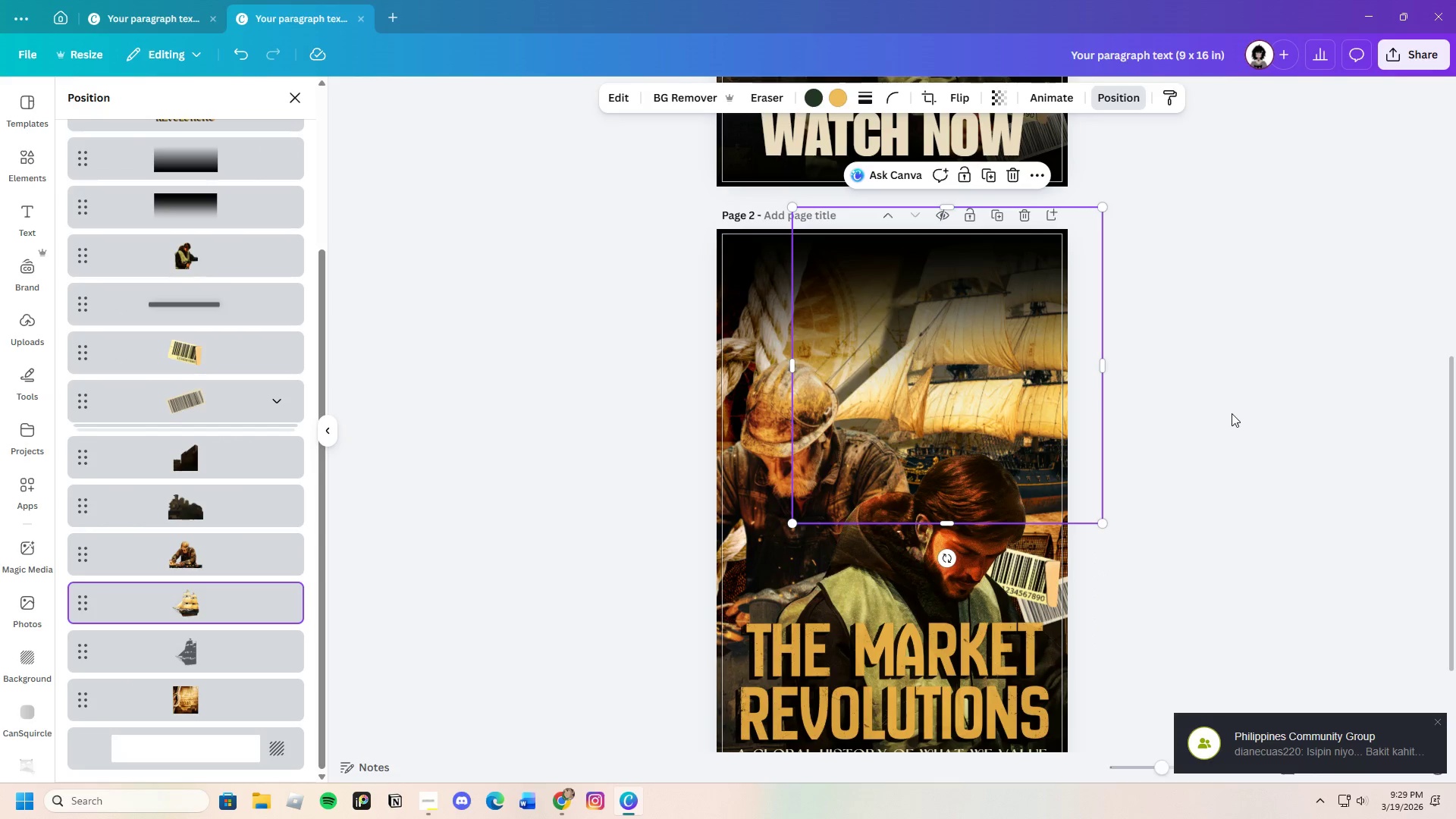 
left_click([1232, 413])
 